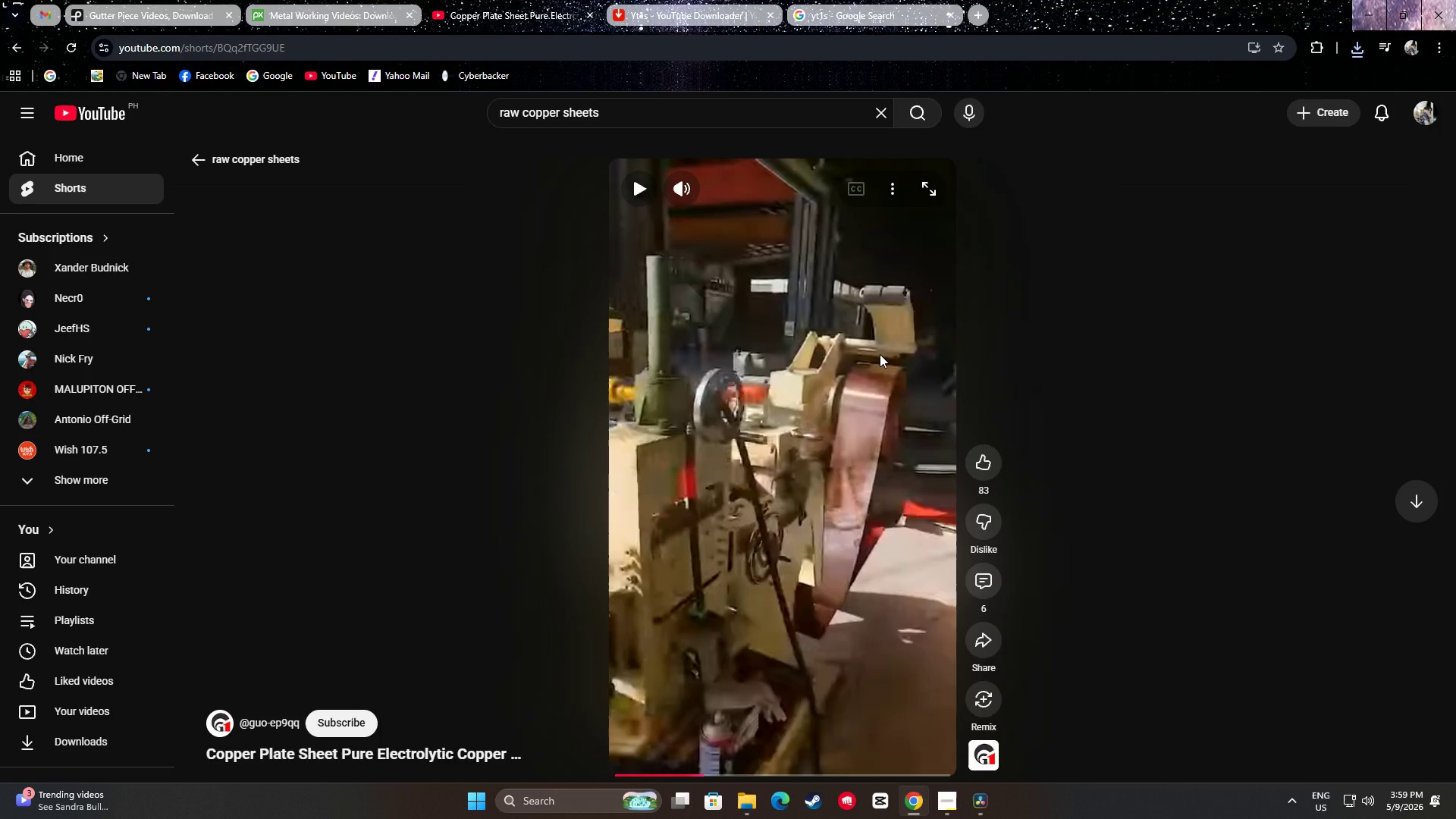 
wait(5.66)
 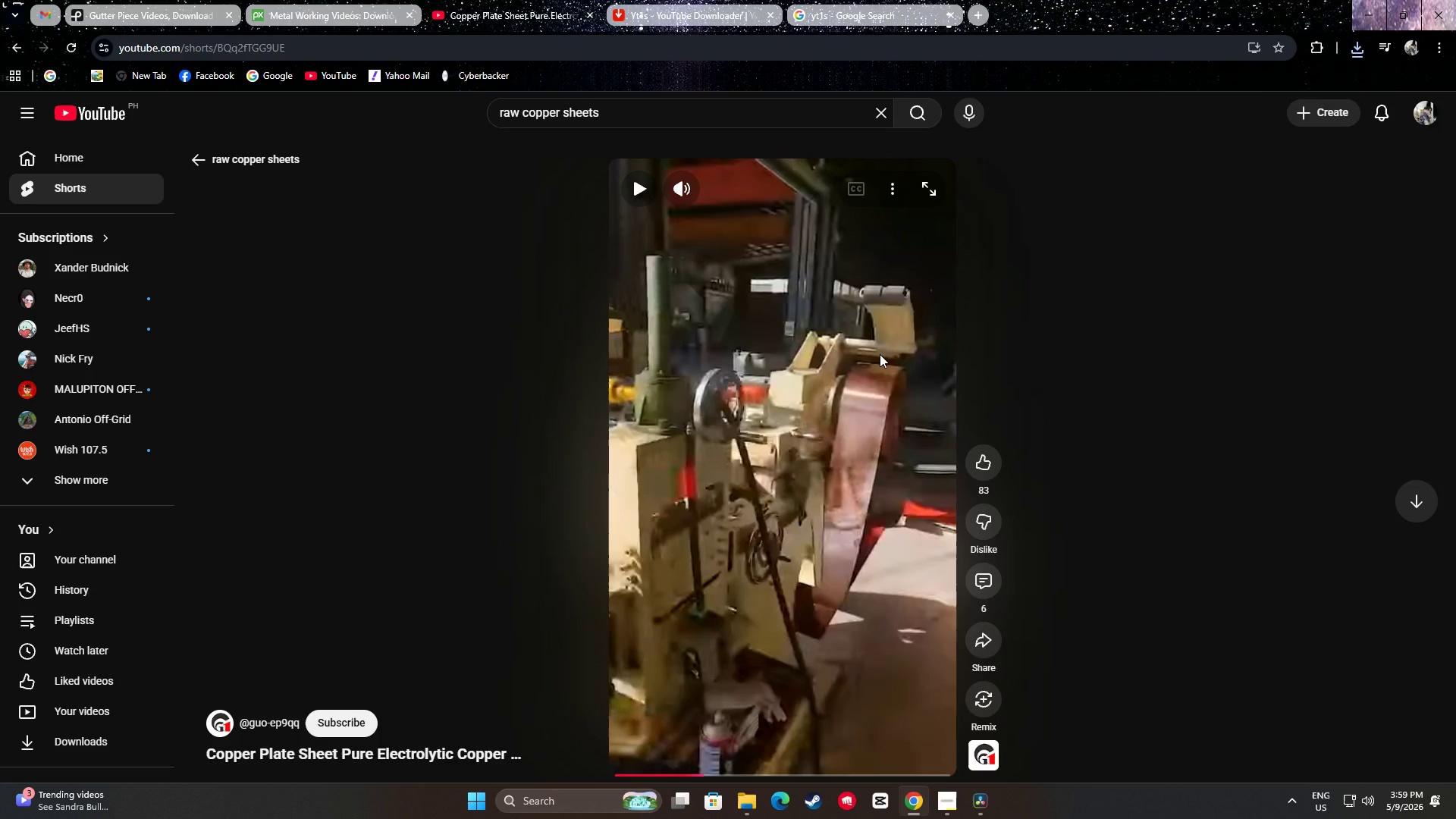 
left_click_drag(start_coordinate=[619, 94], to_coordinate=[616, 105])
 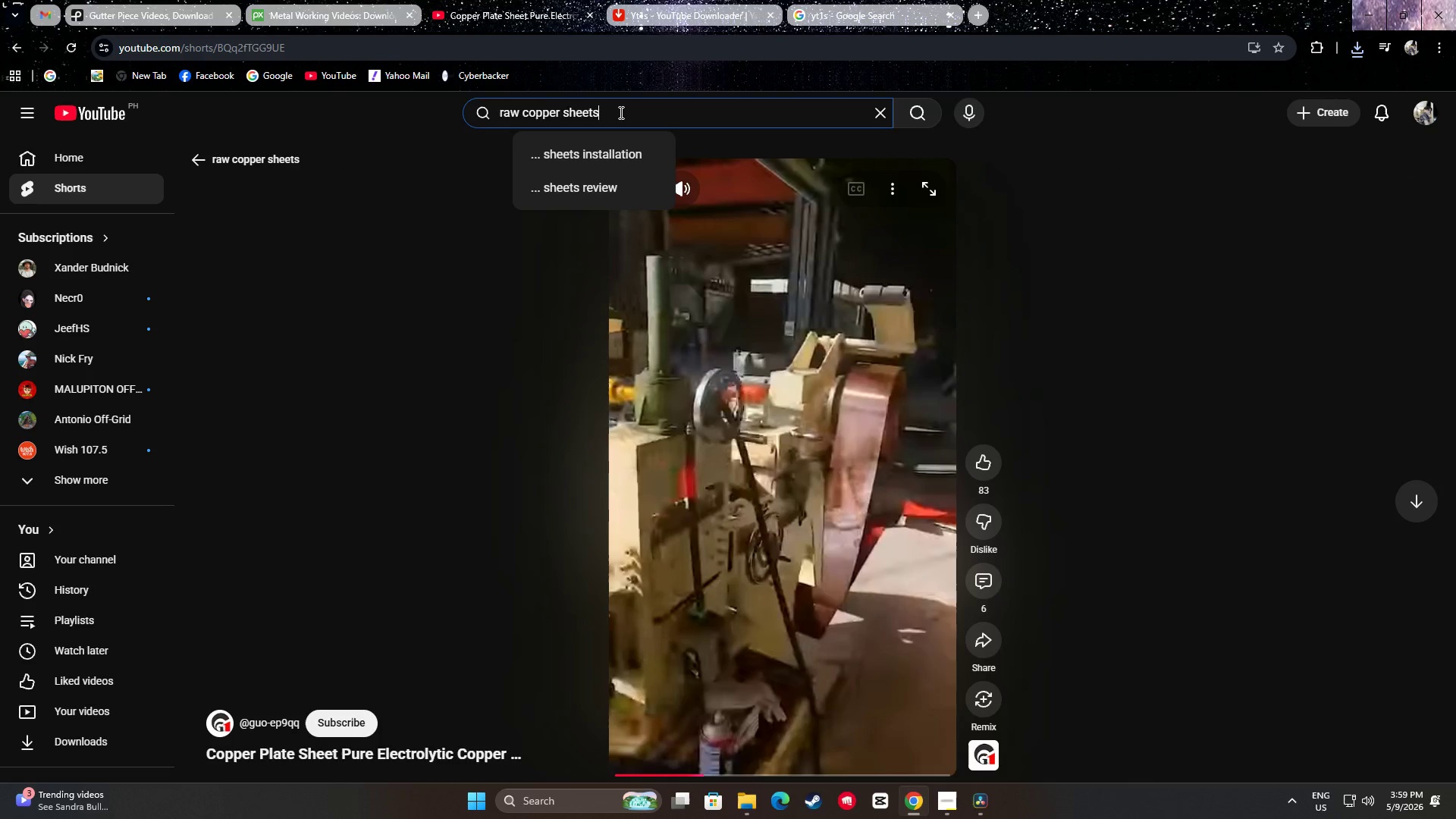 
left_click_drag(start_coordinate=[623, 112], to_coordinate=[444, 114])
 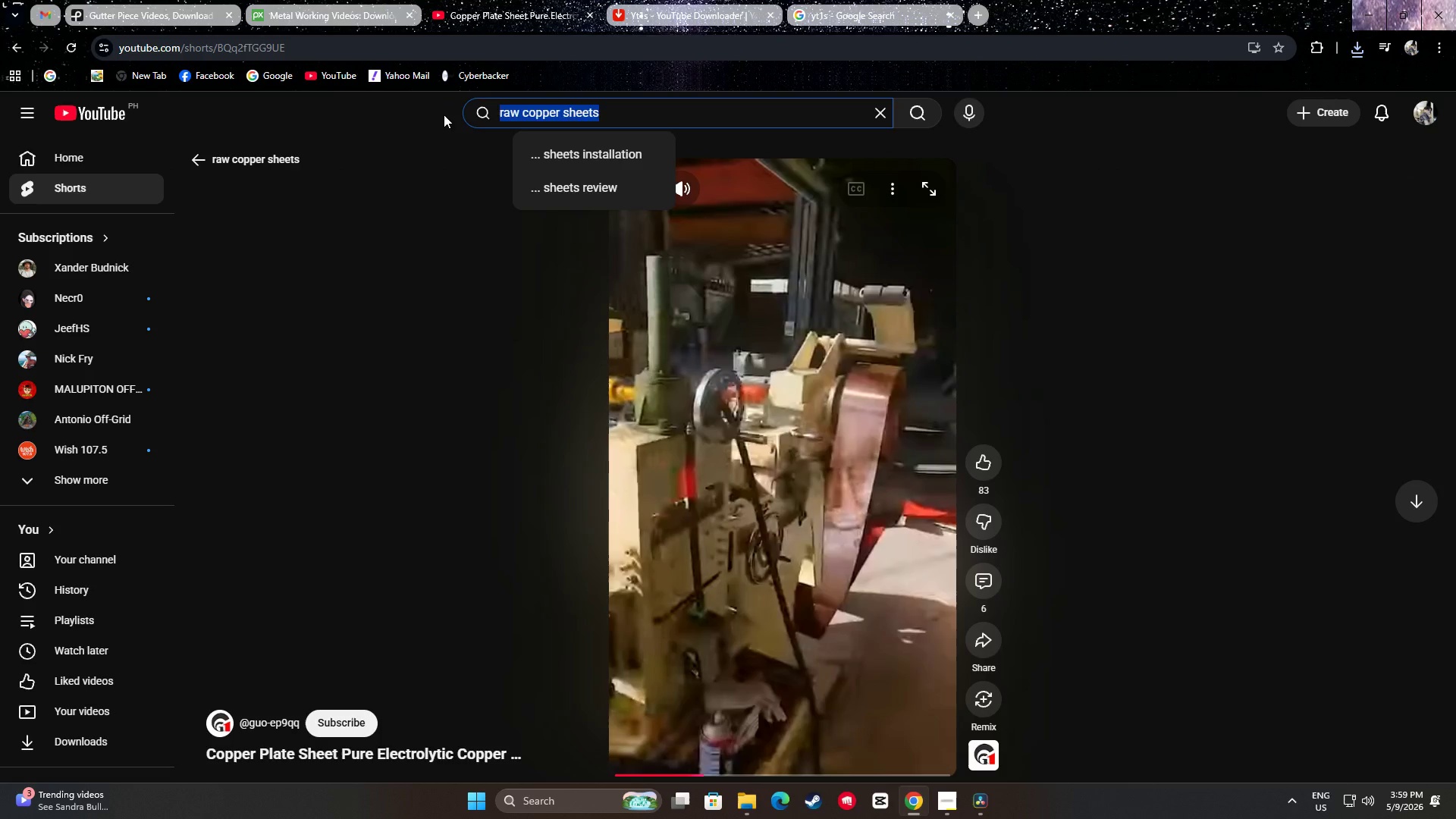 
type(torch ignition macro sh)
key(Backspace)
type(hot)
 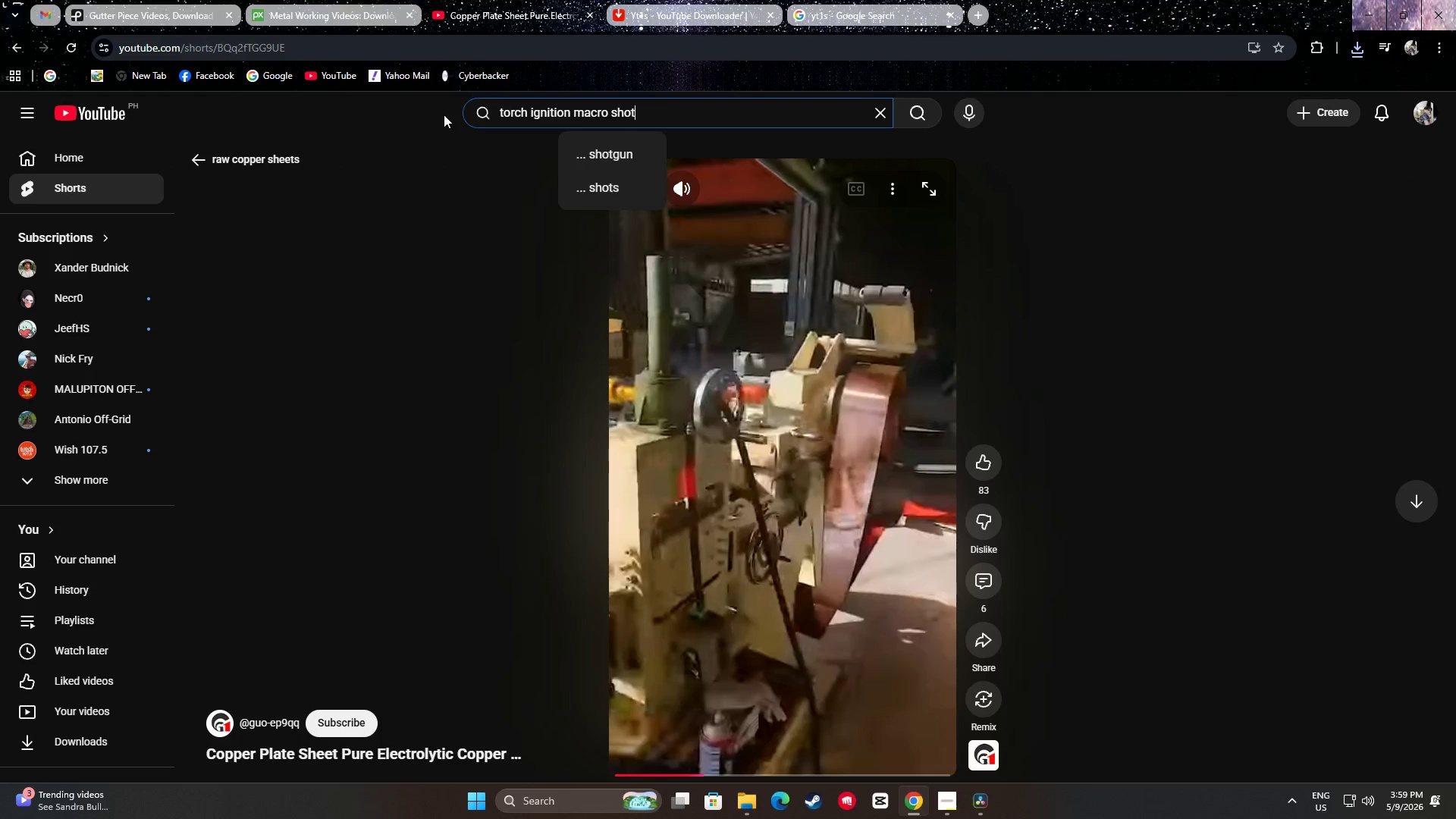 
key(Enter)
 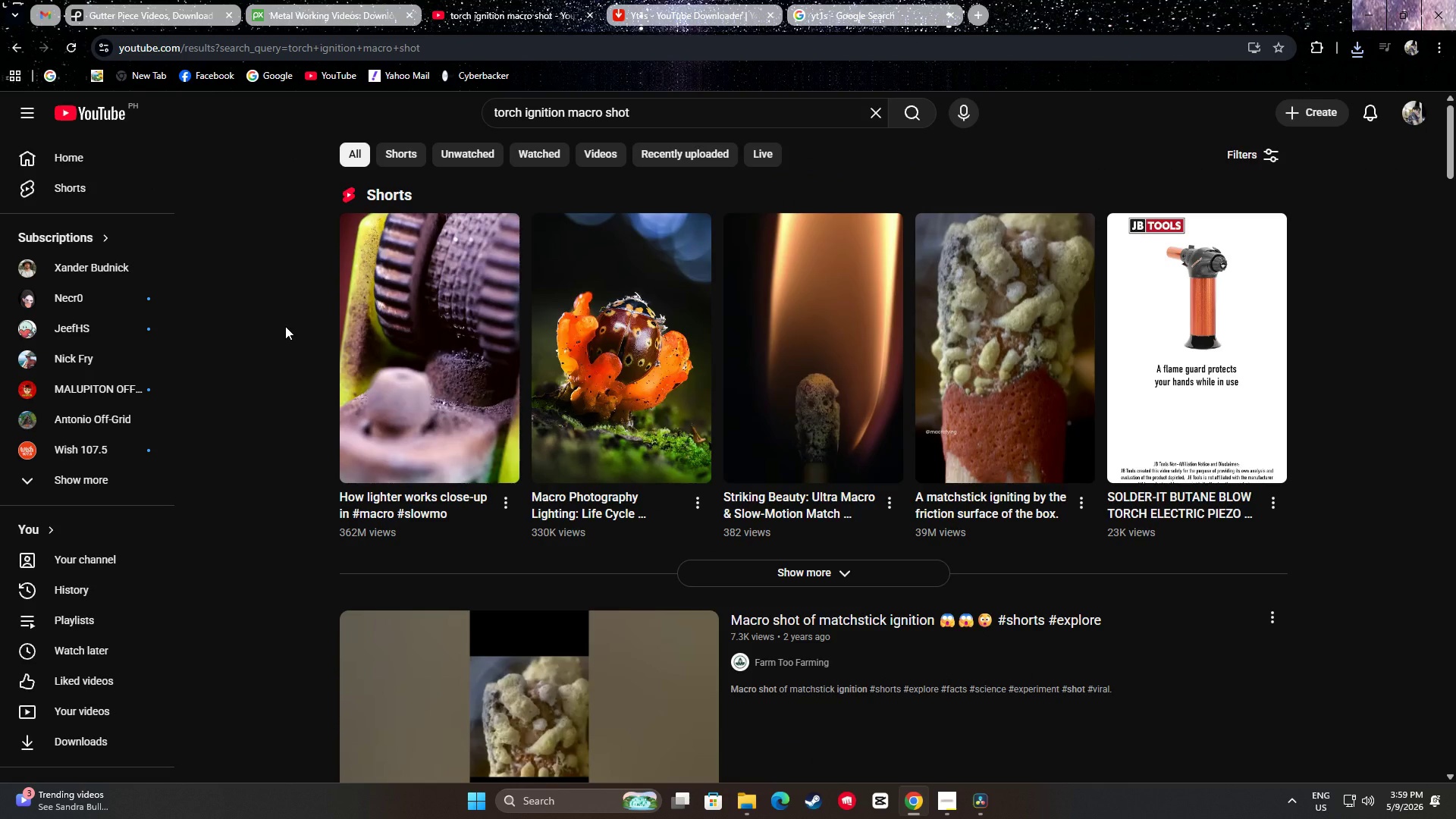 
scroll: coordinate [886, 307], scroll_direction: down, amount: 7.0
 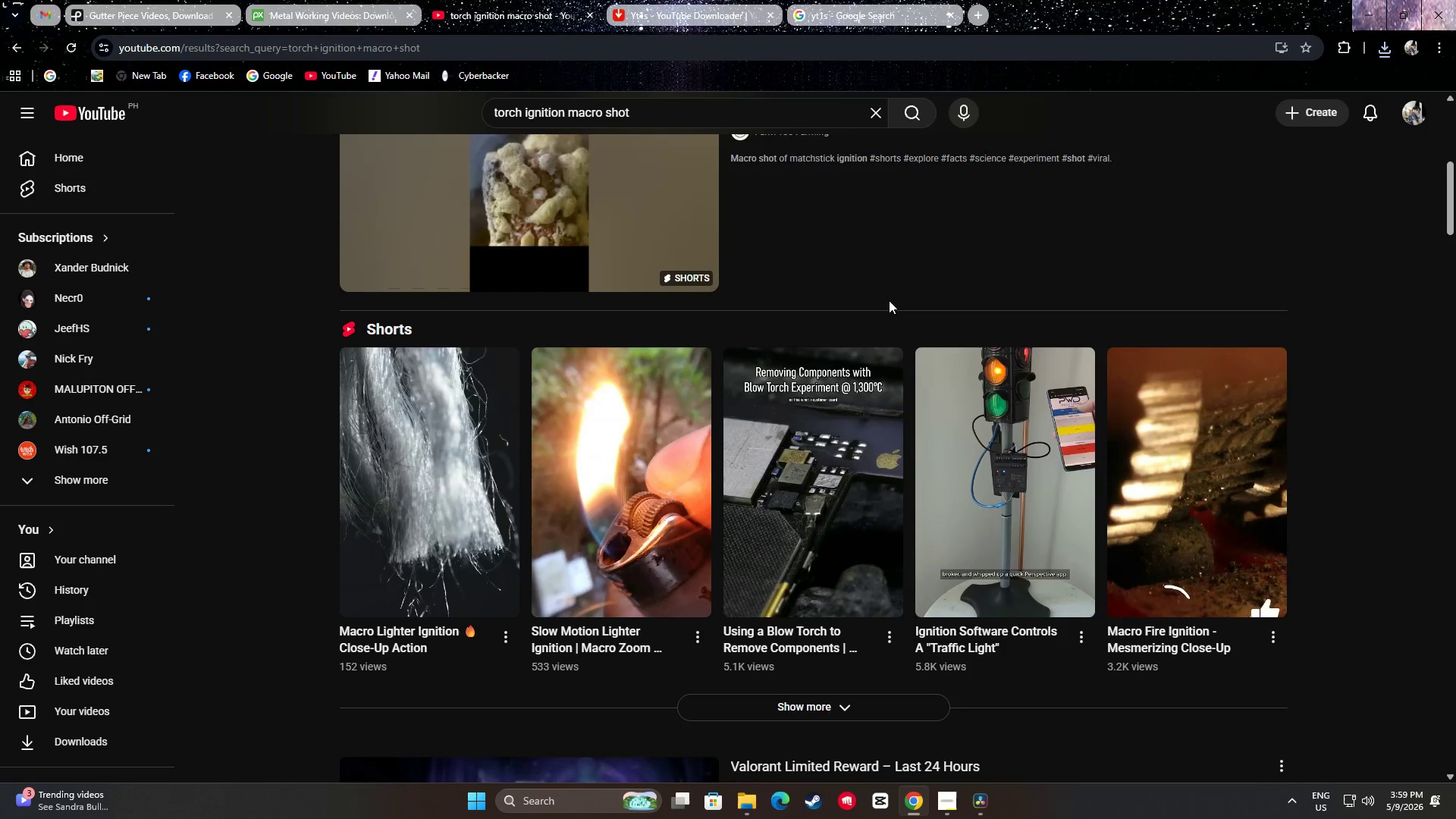 
scroll: coordinate [889, 298], scroll_direction: up, amount: 5.0
 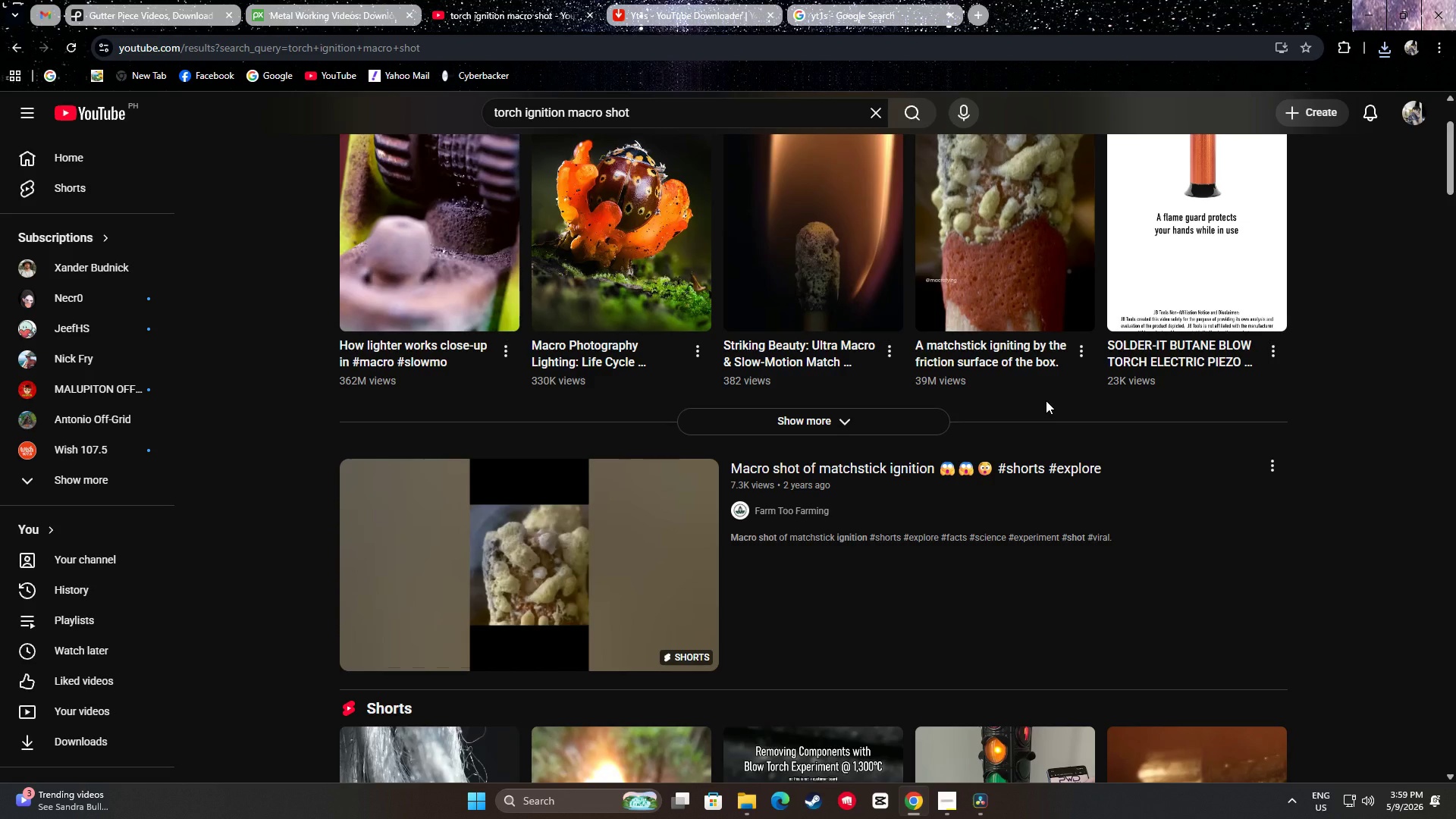 
wait(6.65)
 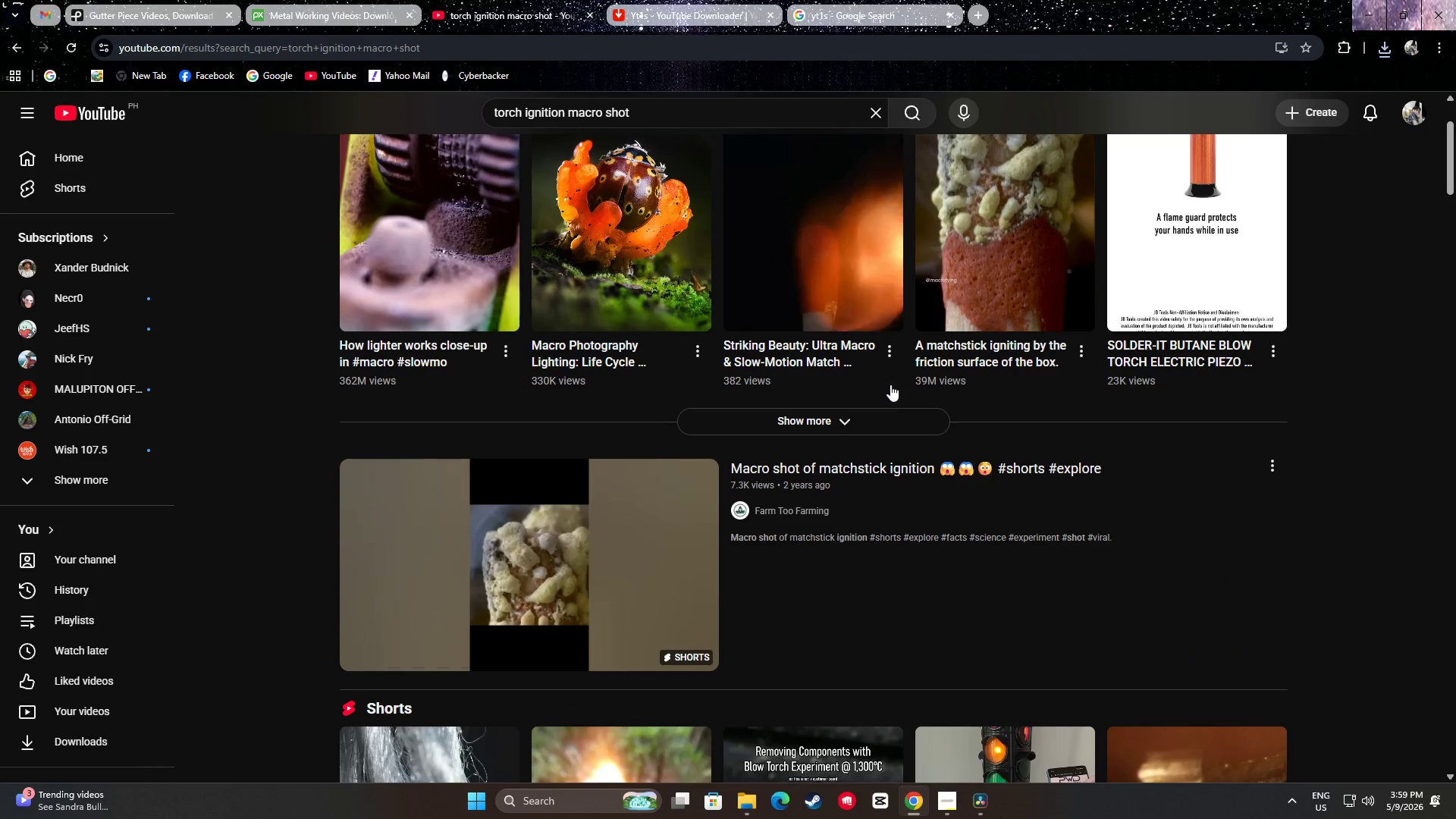 
left_click_drag(start_coordinate=[653, 113], to_coordinate=[400, 99])
 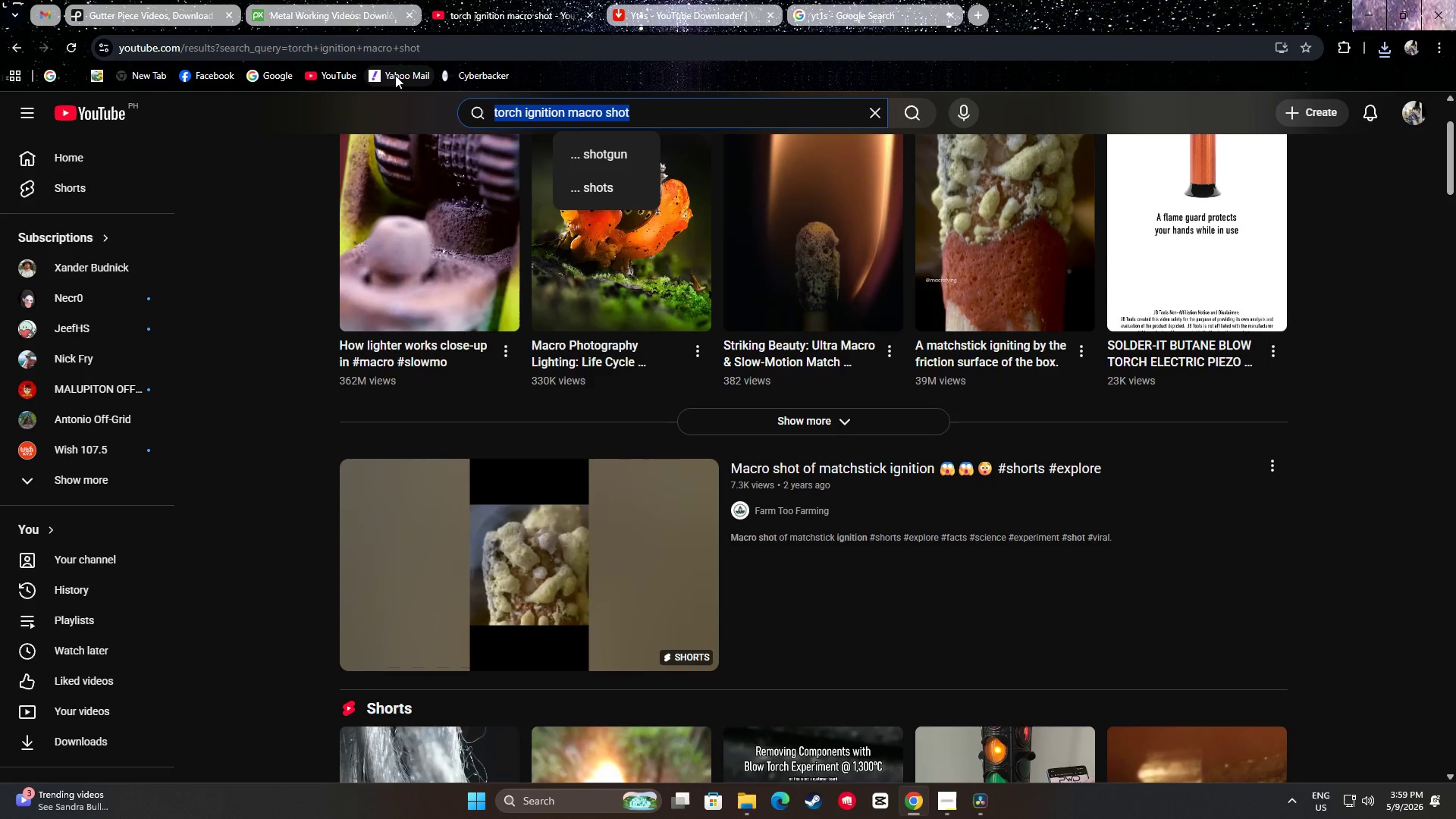 
type(sanding copper)
 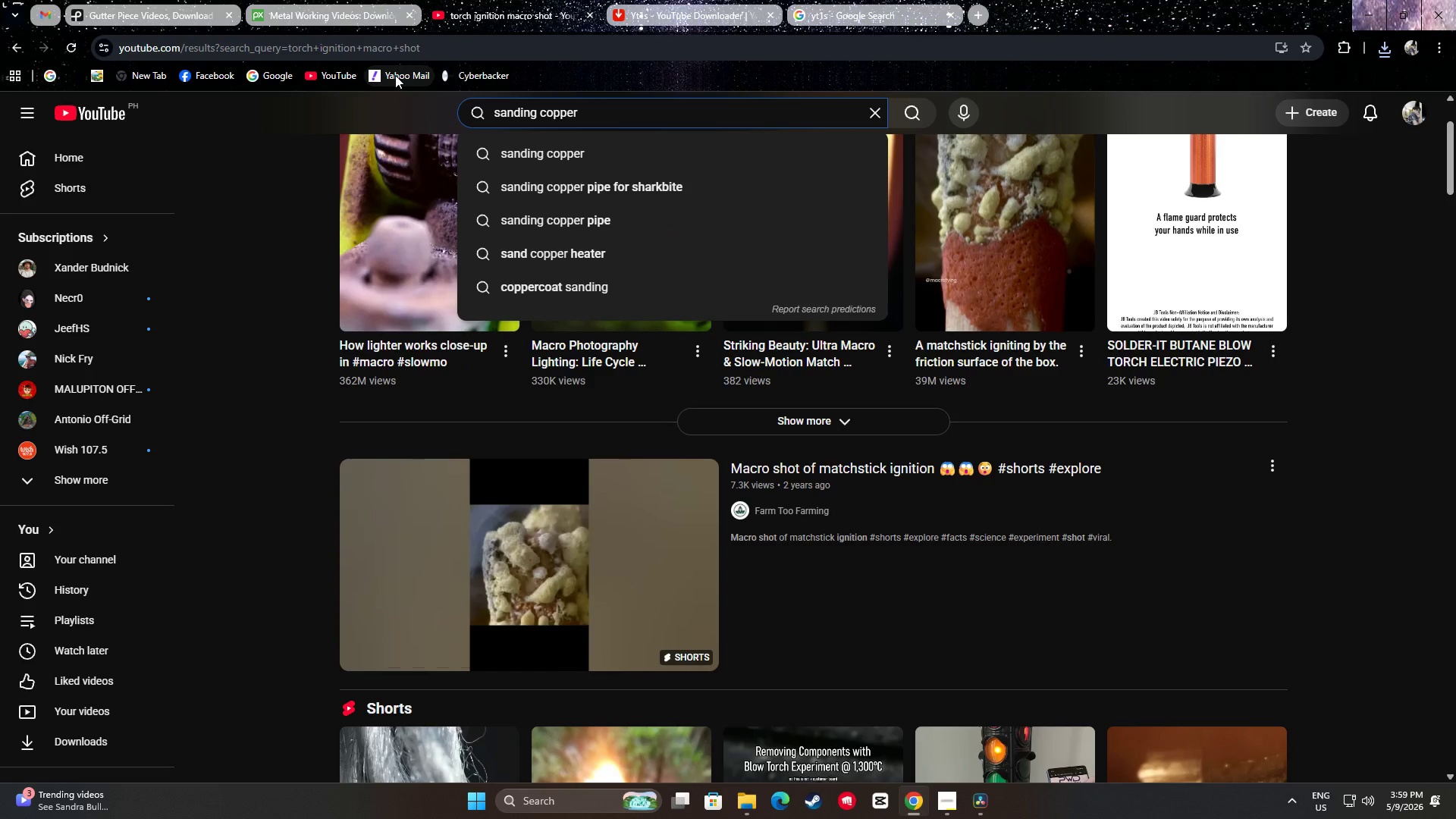 
key(Enter)
 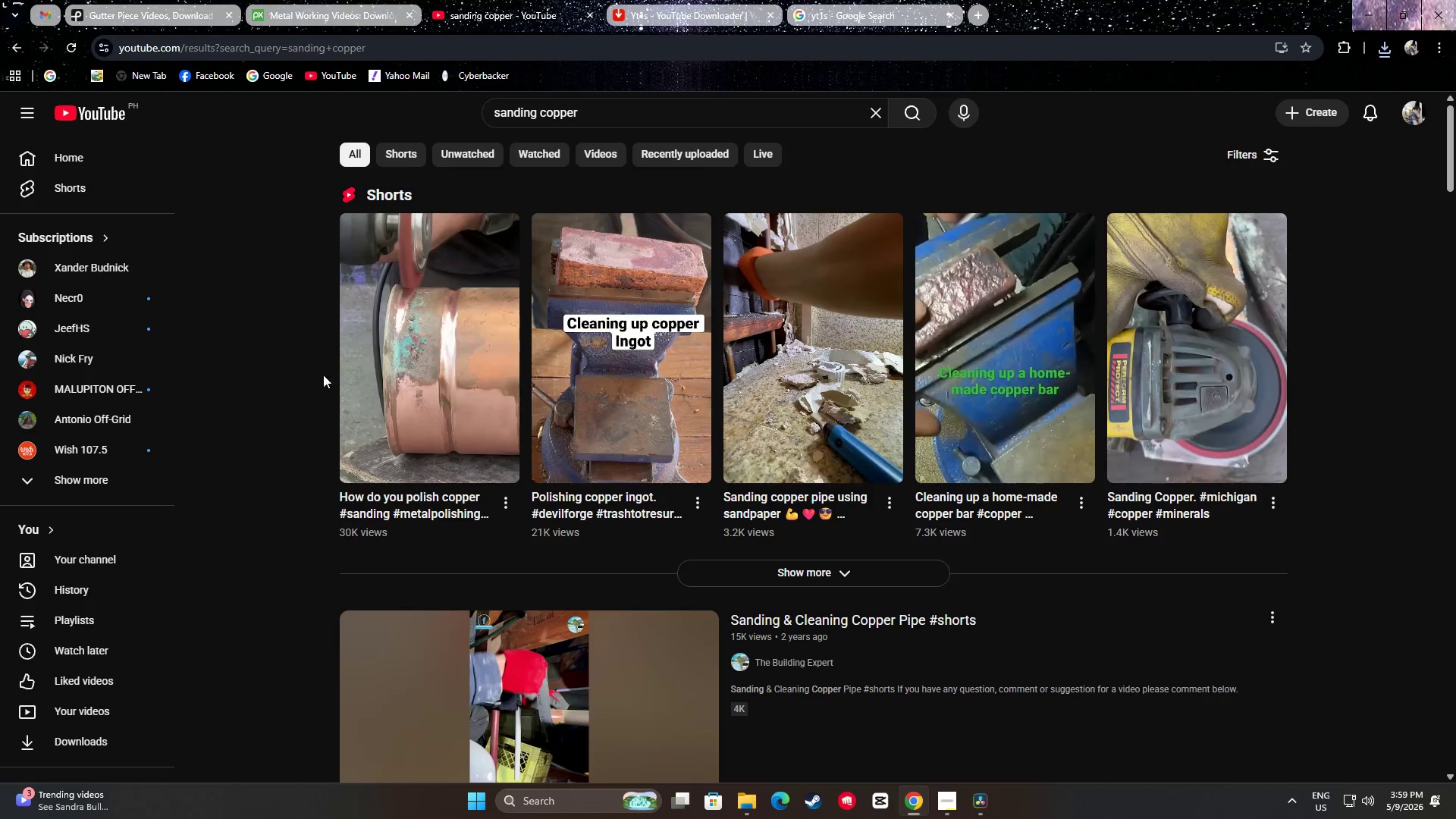 
wait(9.19)
 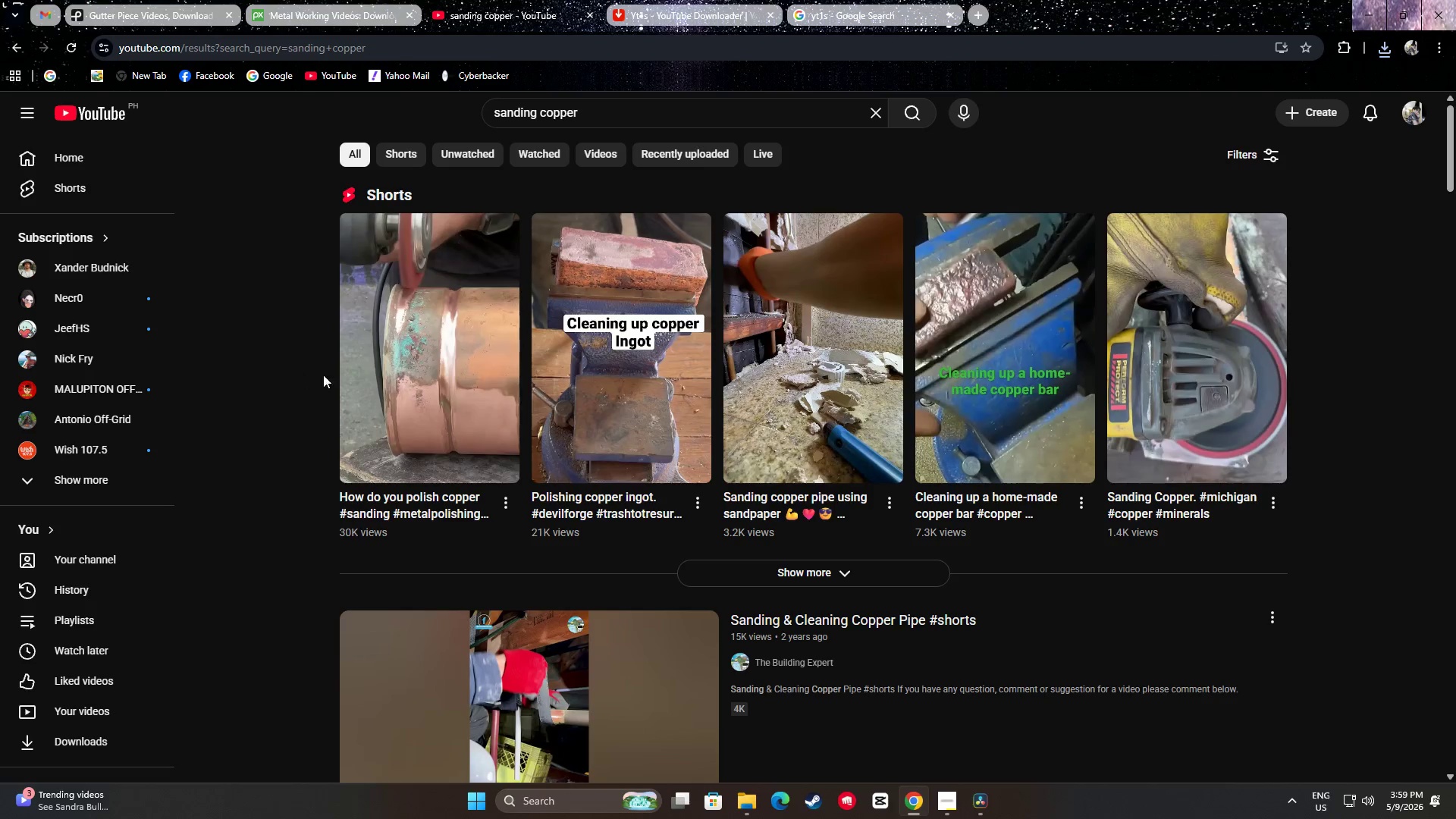 
scroll: coordinate [392, 233], scroll_direction: down, amount: 4.0
 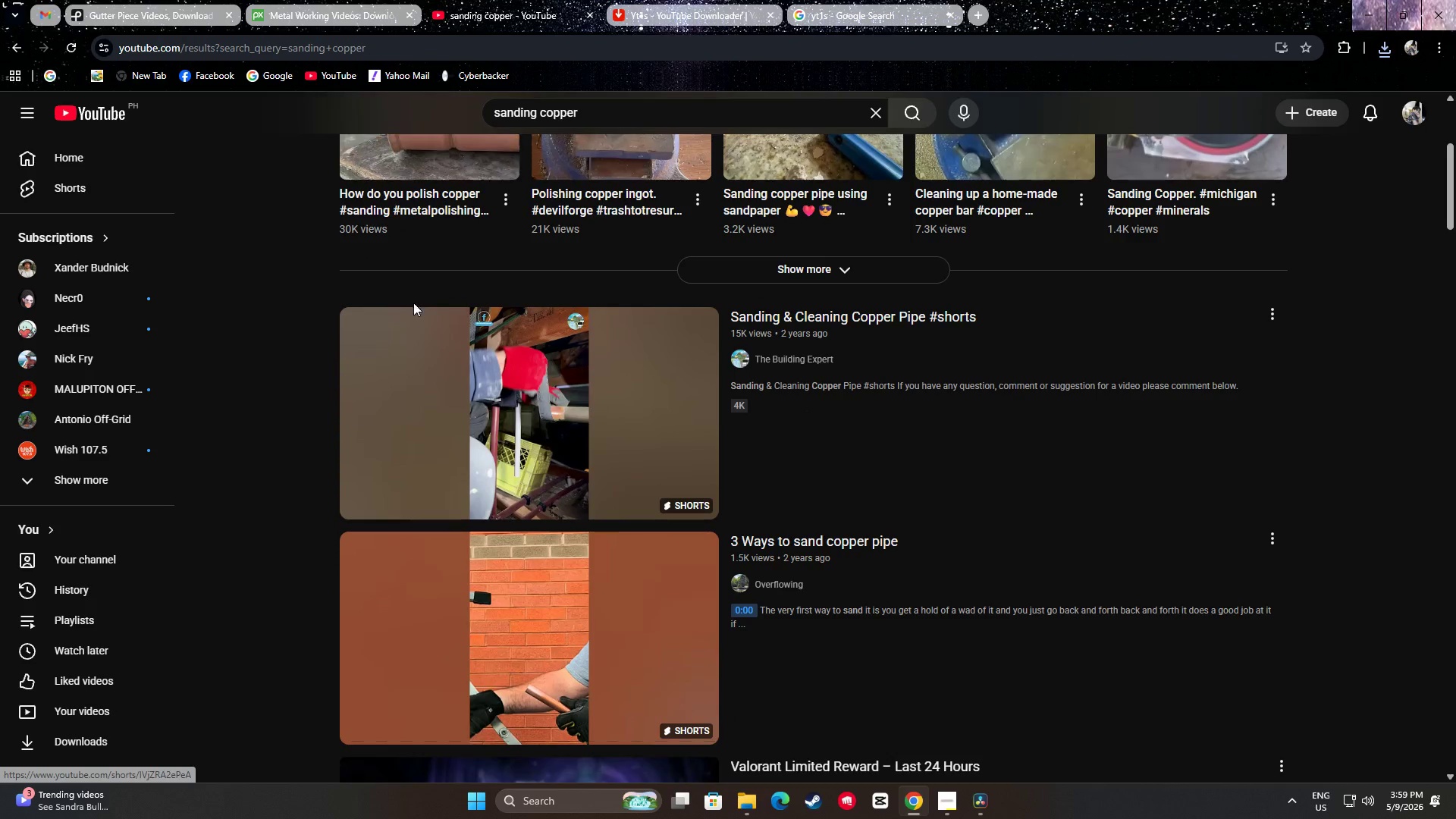 
mouse_move([505, 399])
 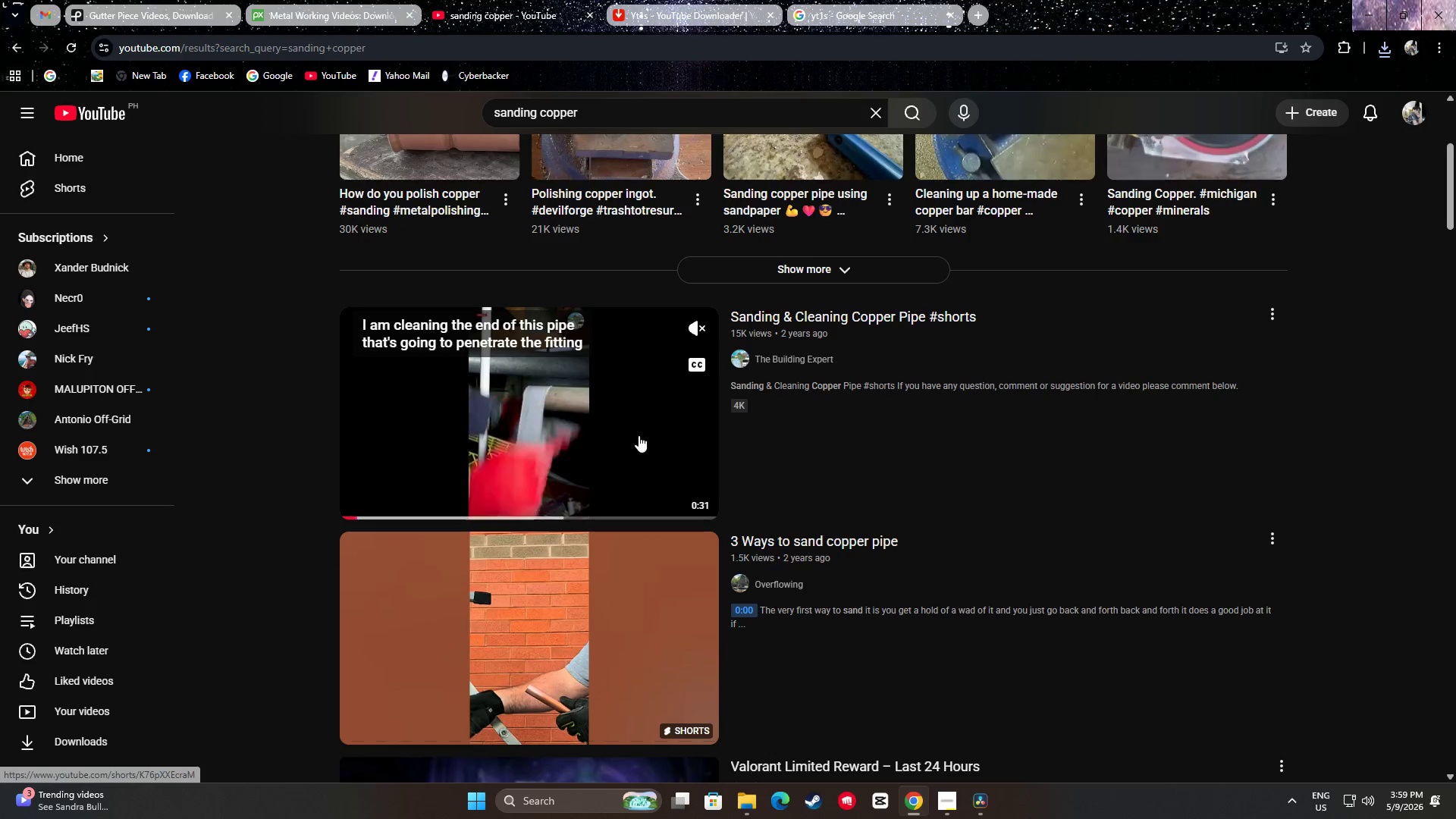 
scroll: coordinate [556, 334], scroll_direction: down, amount: 4.0
 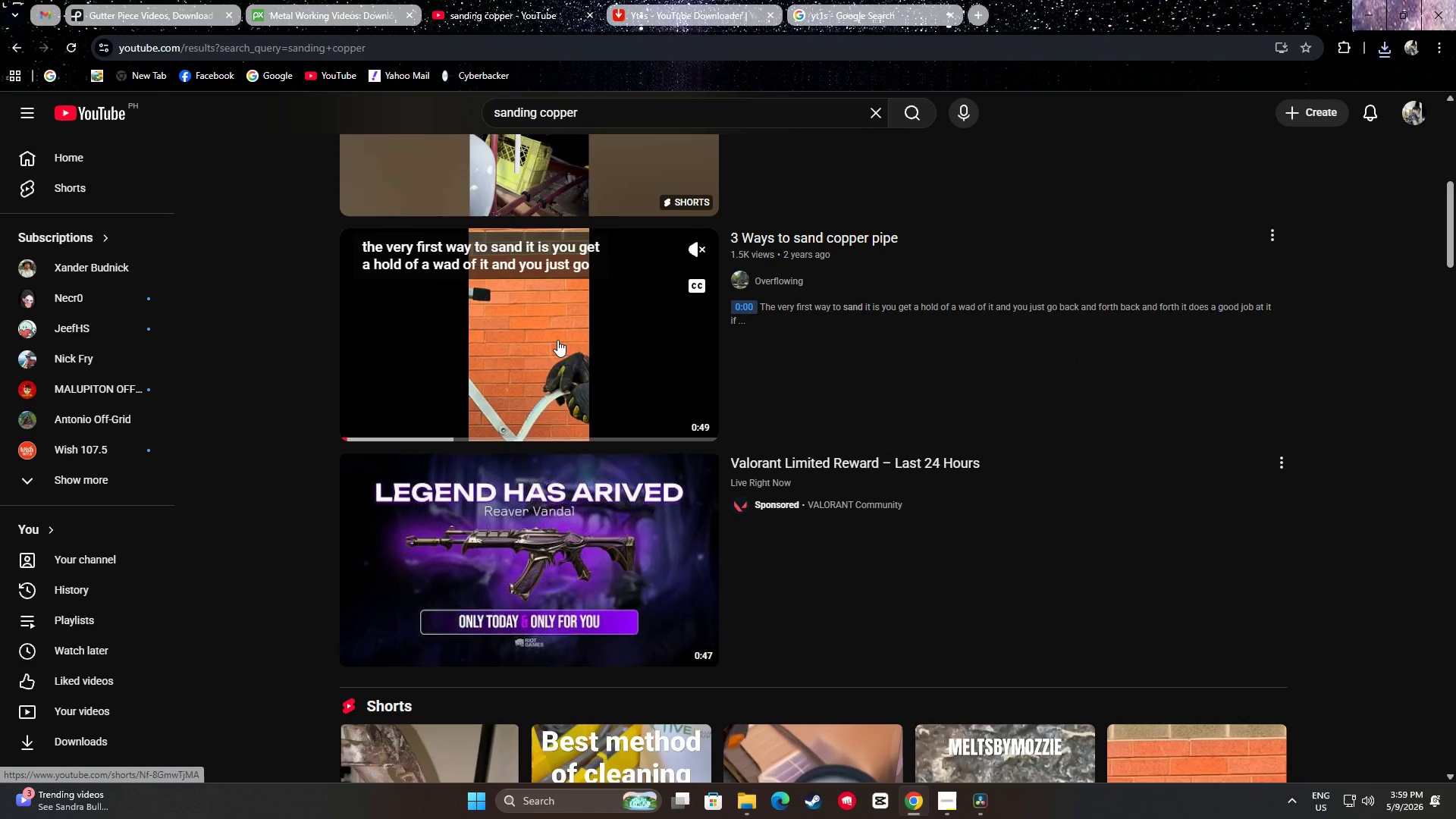 
scroll: coordinate [559, 322], scroll_direction: up, amount: 5.0
 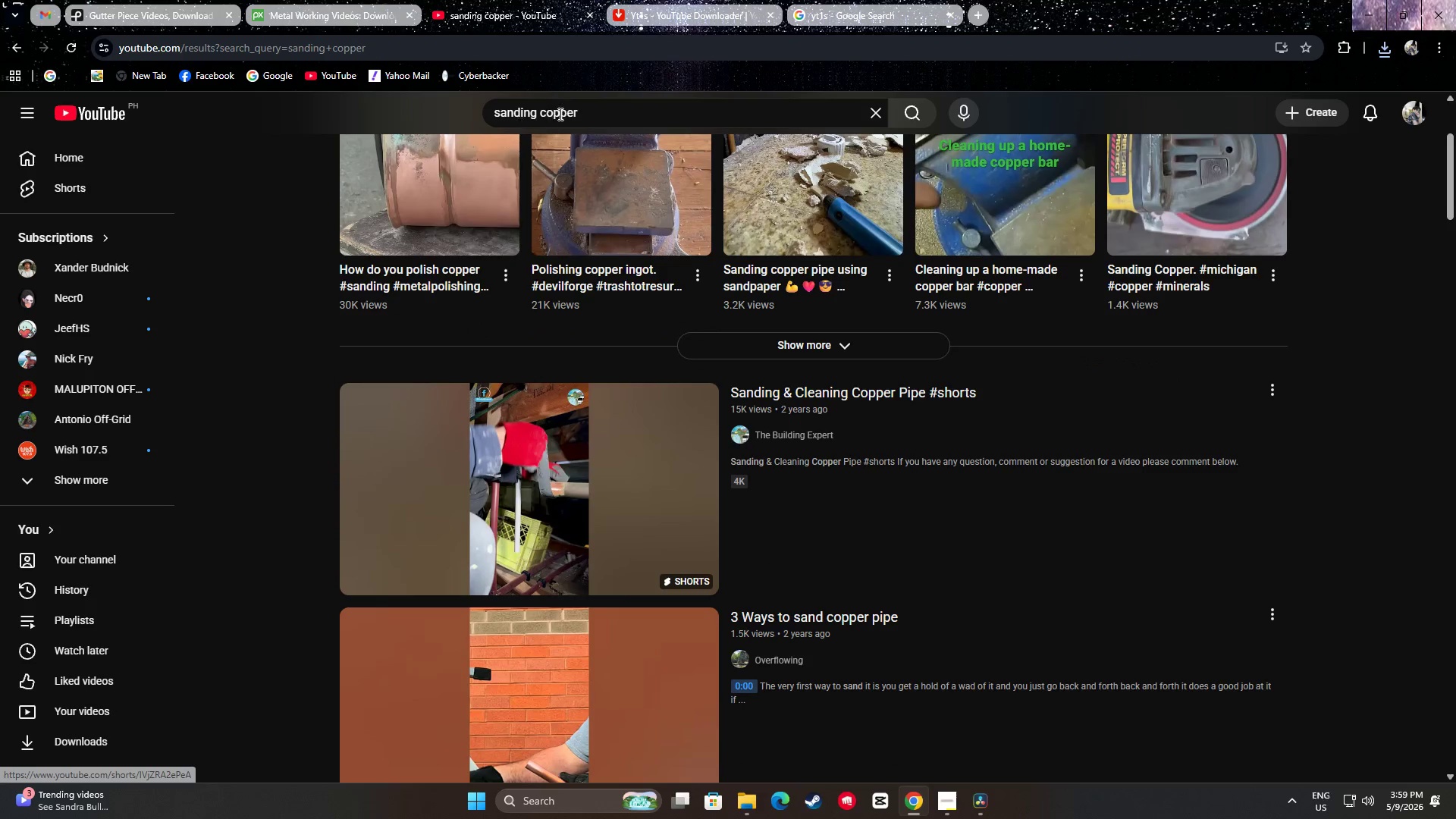 
left_click_drag(start_coordinate=[600, 111], to_coordinate=[452, 111])
 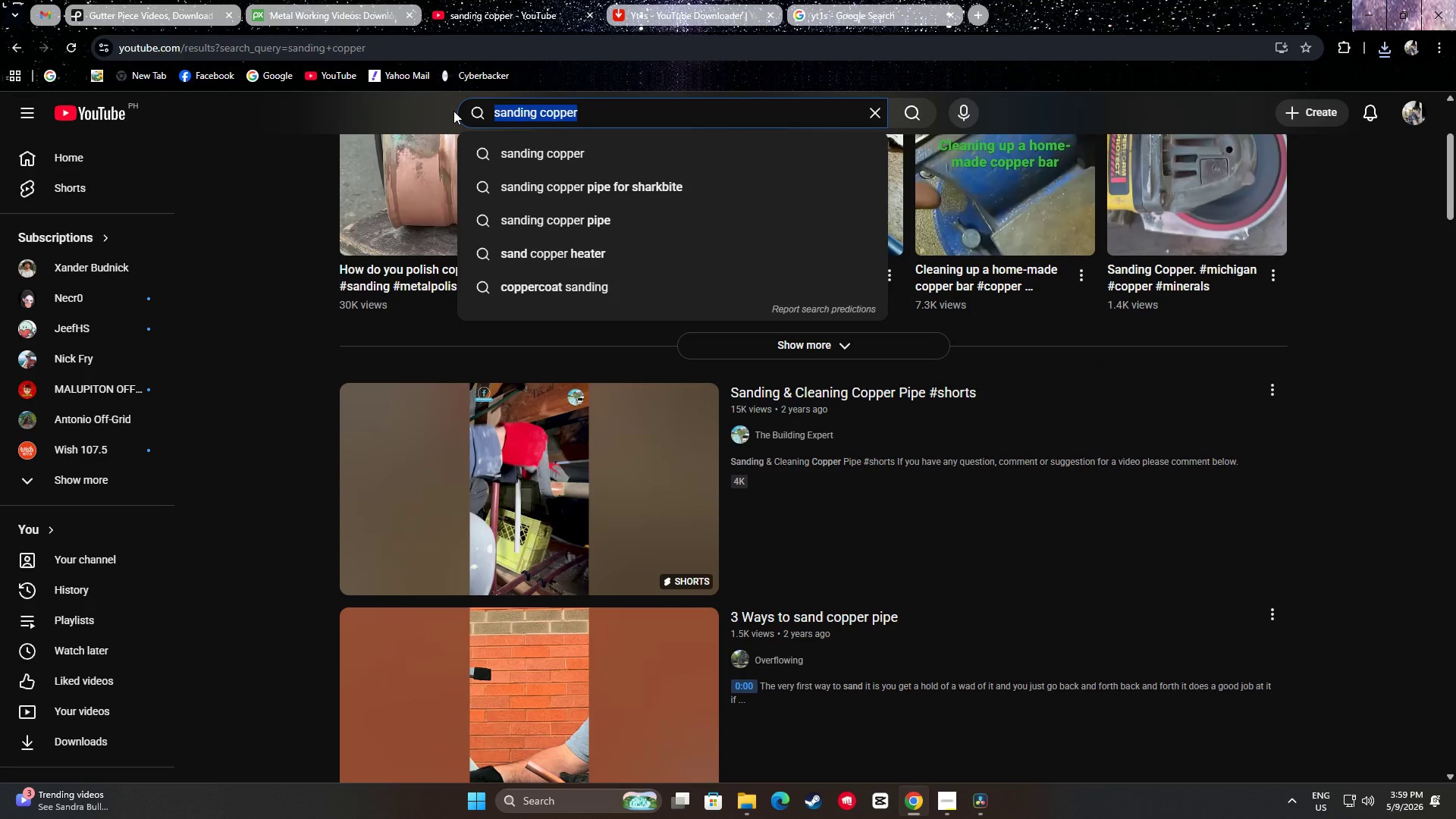 
type(appl)
 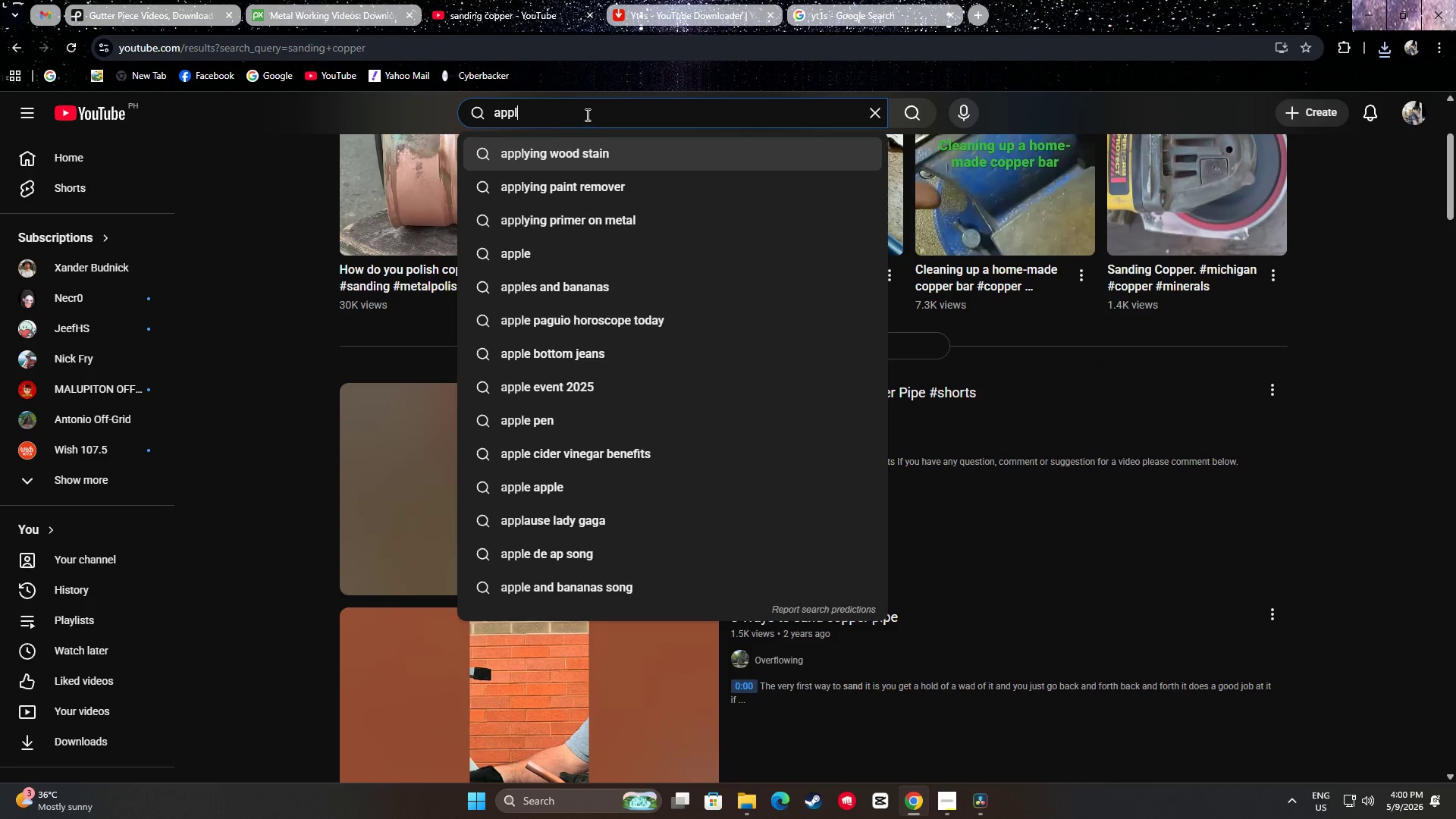 
type(ying flux)
 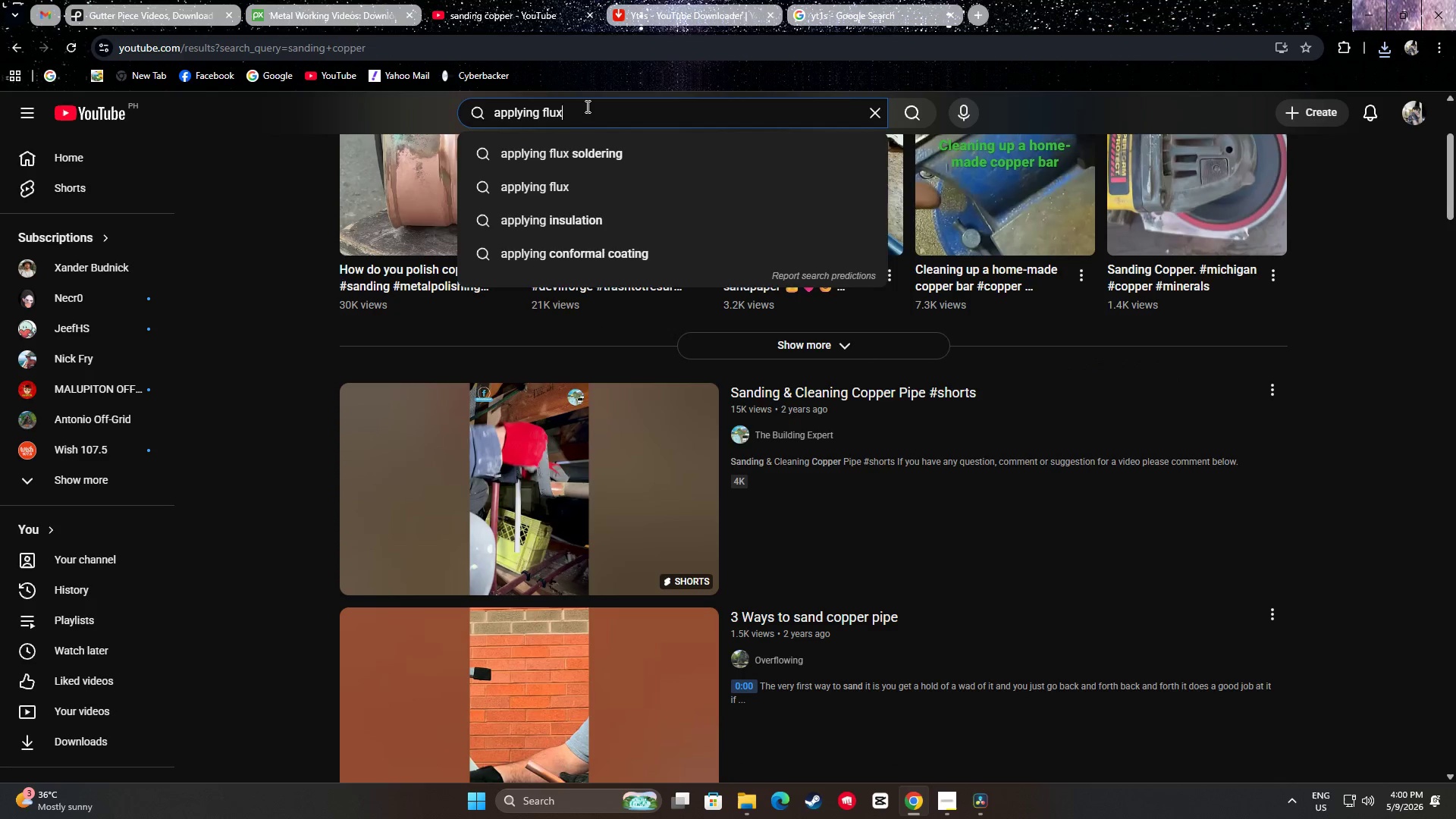 
key(Enter)
 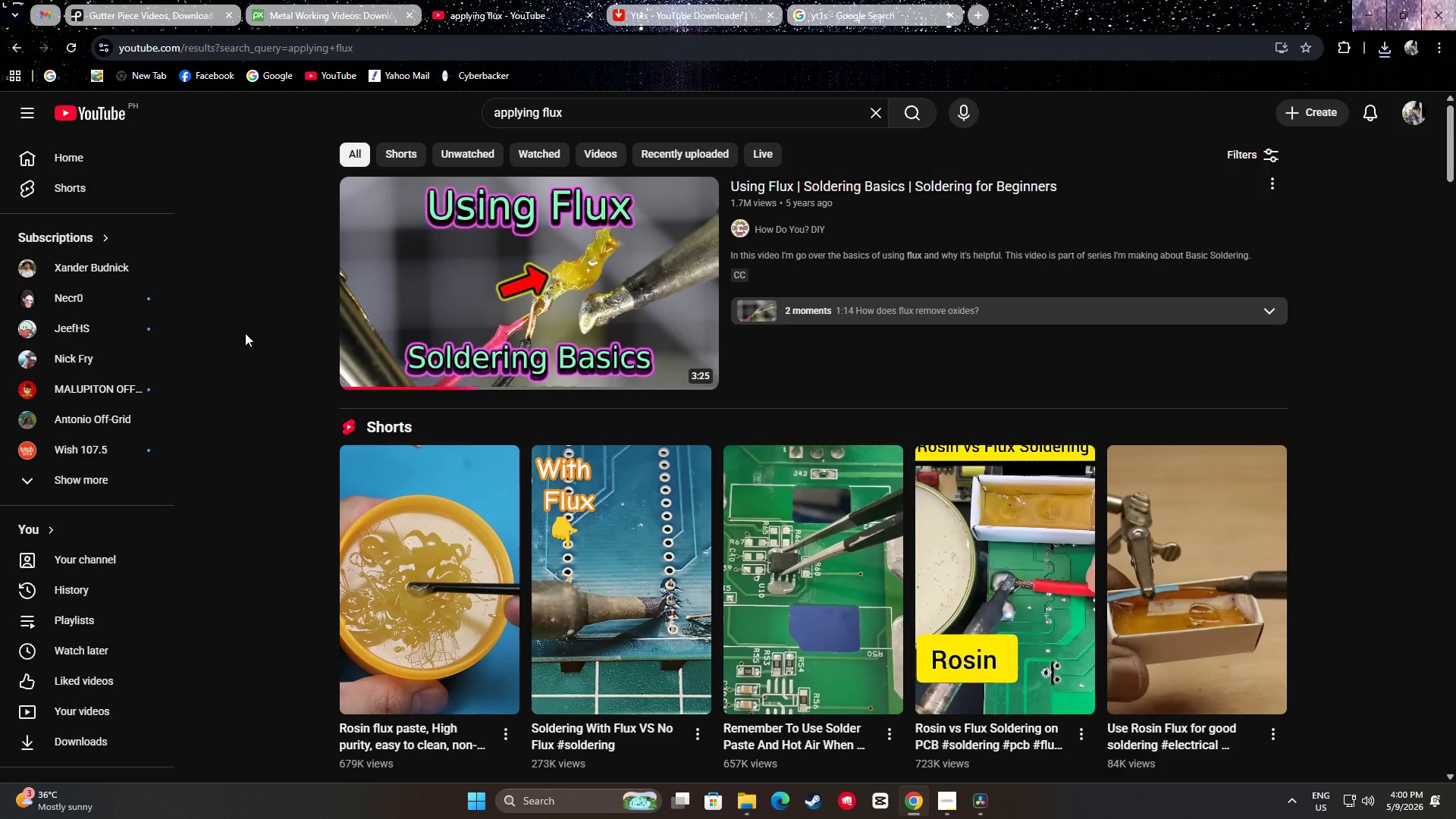 
mouse_move([527, 304])
 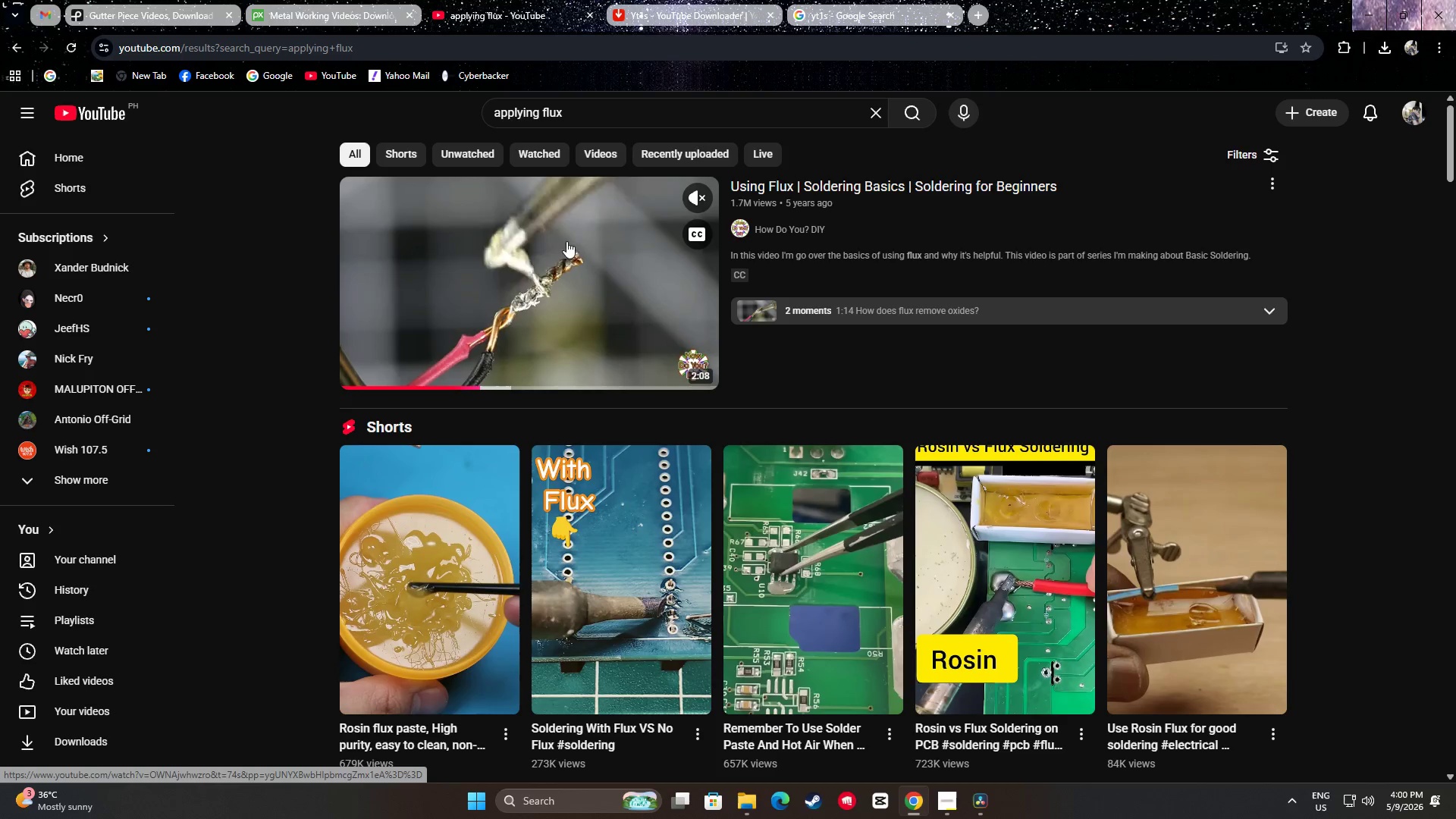 
scroll: coordinate [586, 466], scroll_direction: down, amount: 19.0
 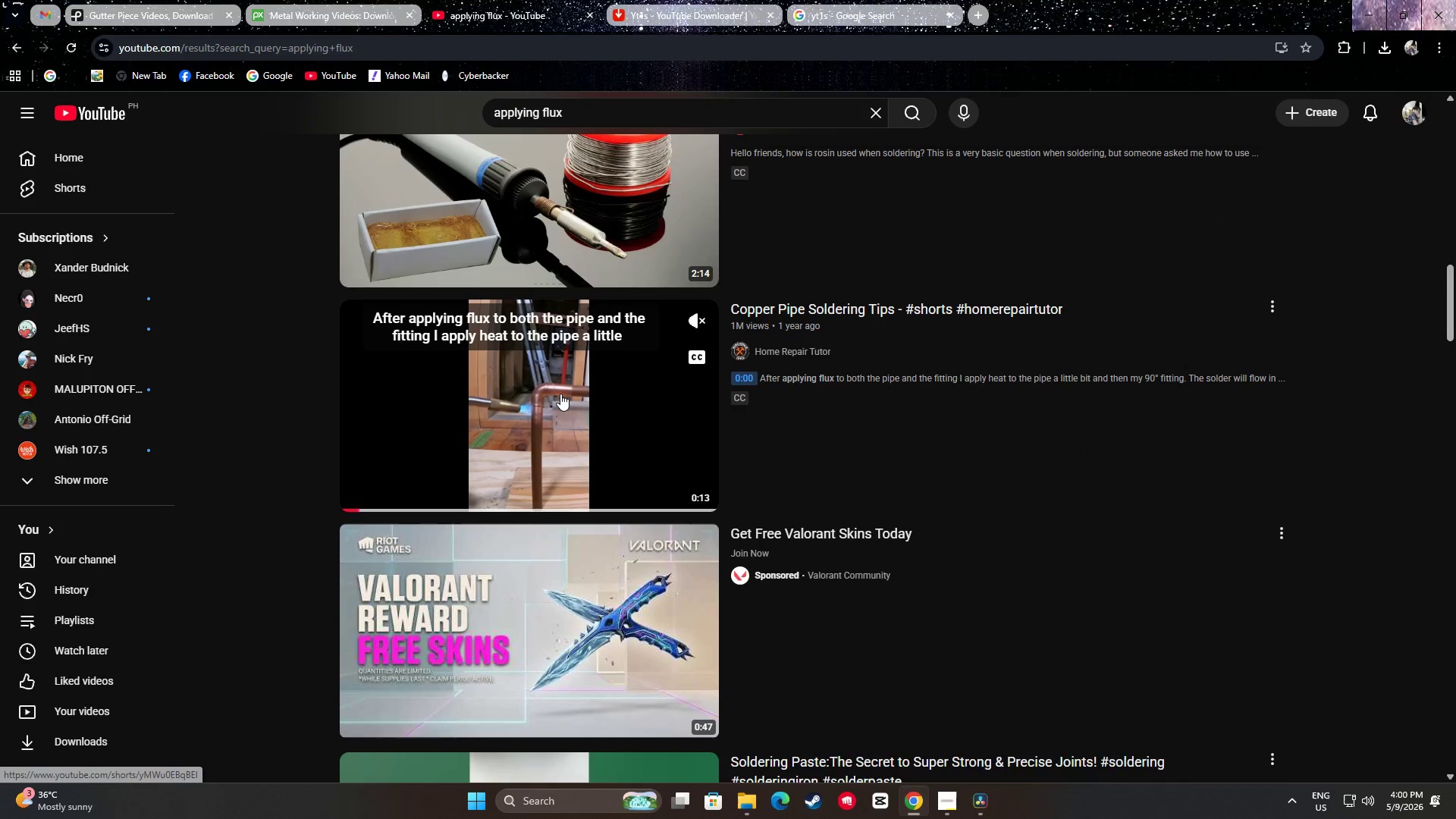 
scroll: coordinate [336, 365], scroll_direction: down, amount: 19.0
 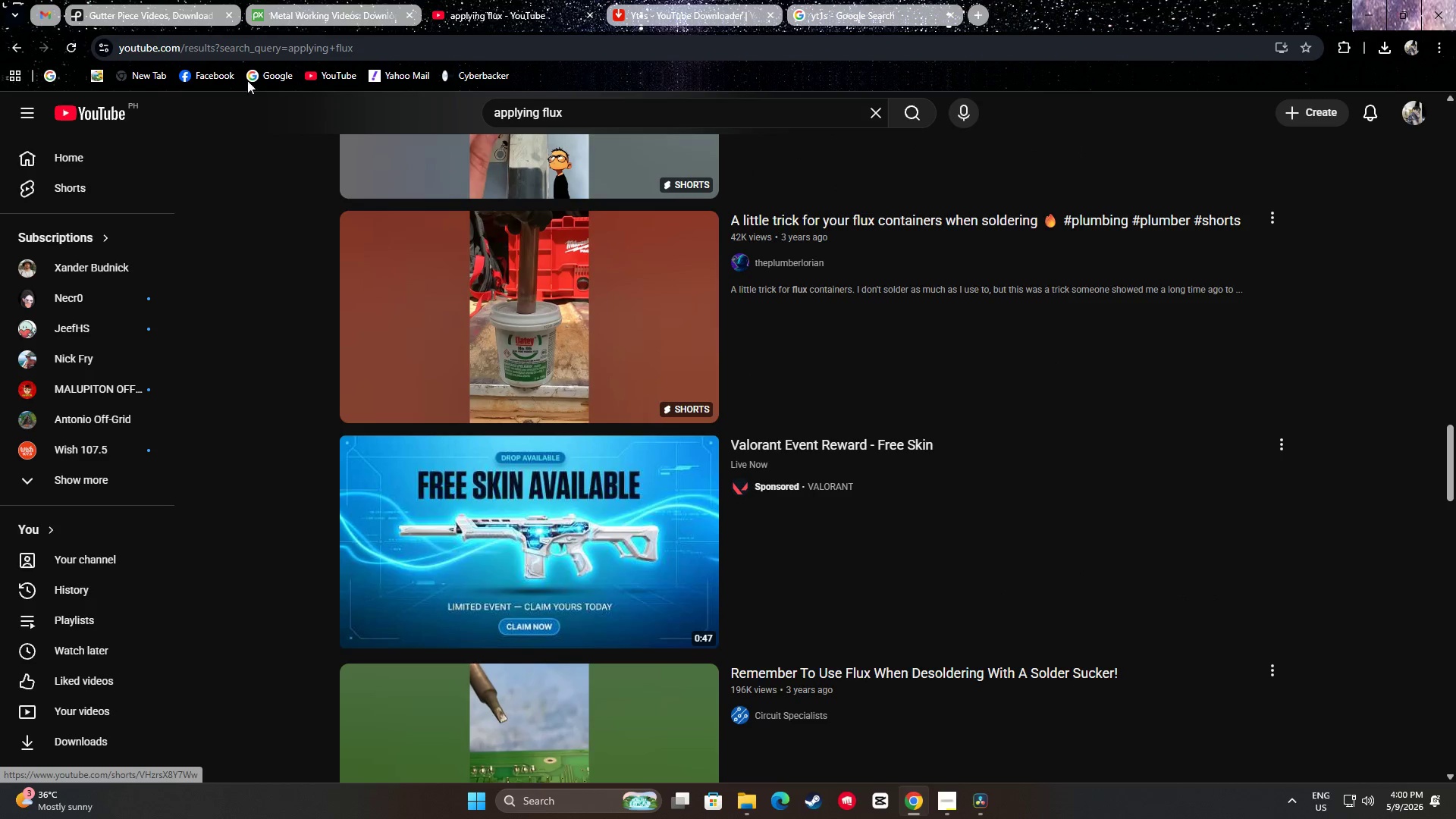 
left_click_drag(start_coordinate=[469, 136], to_coordinate=[468, 128])
 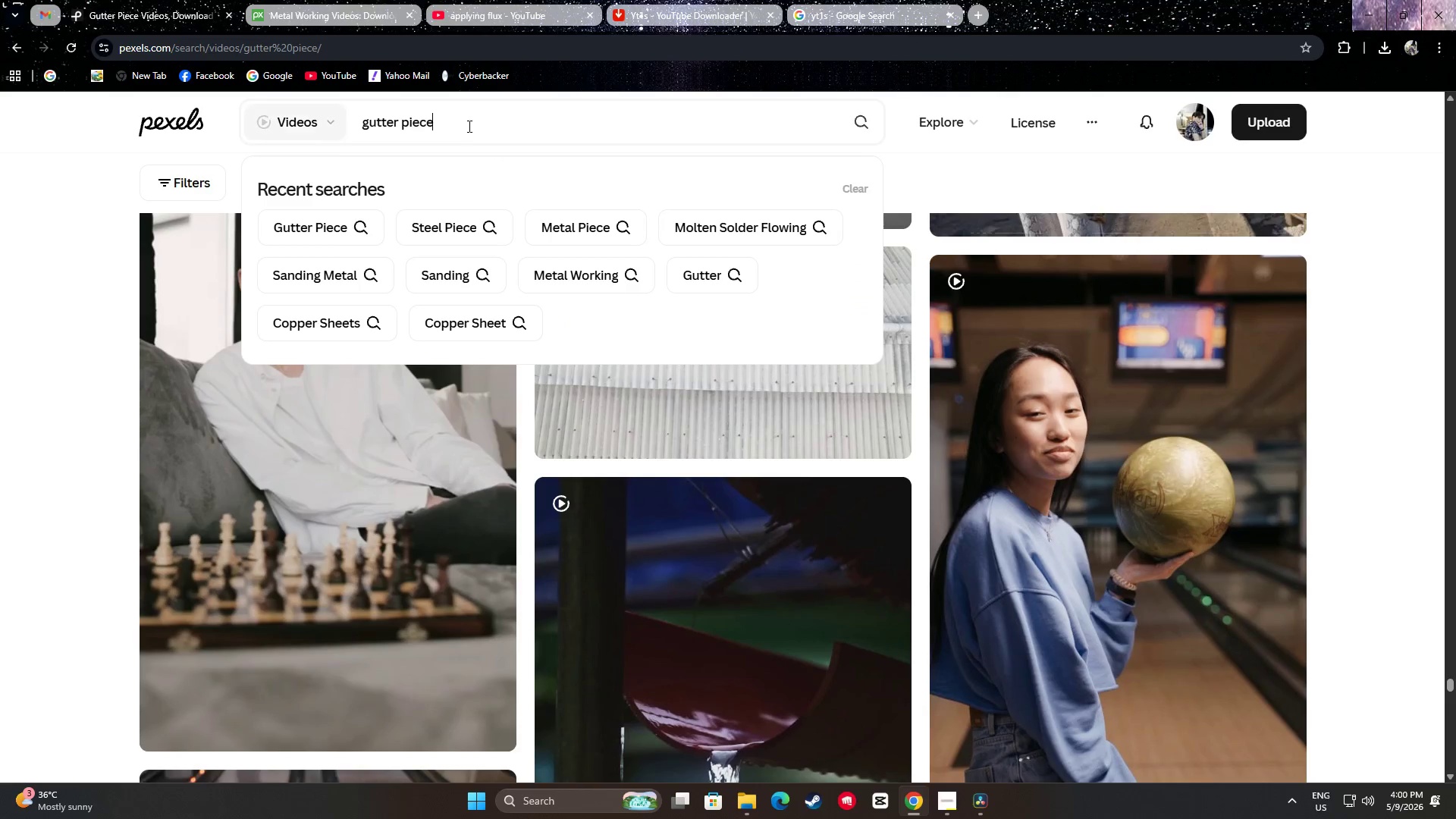 
double_click([468, 126])
 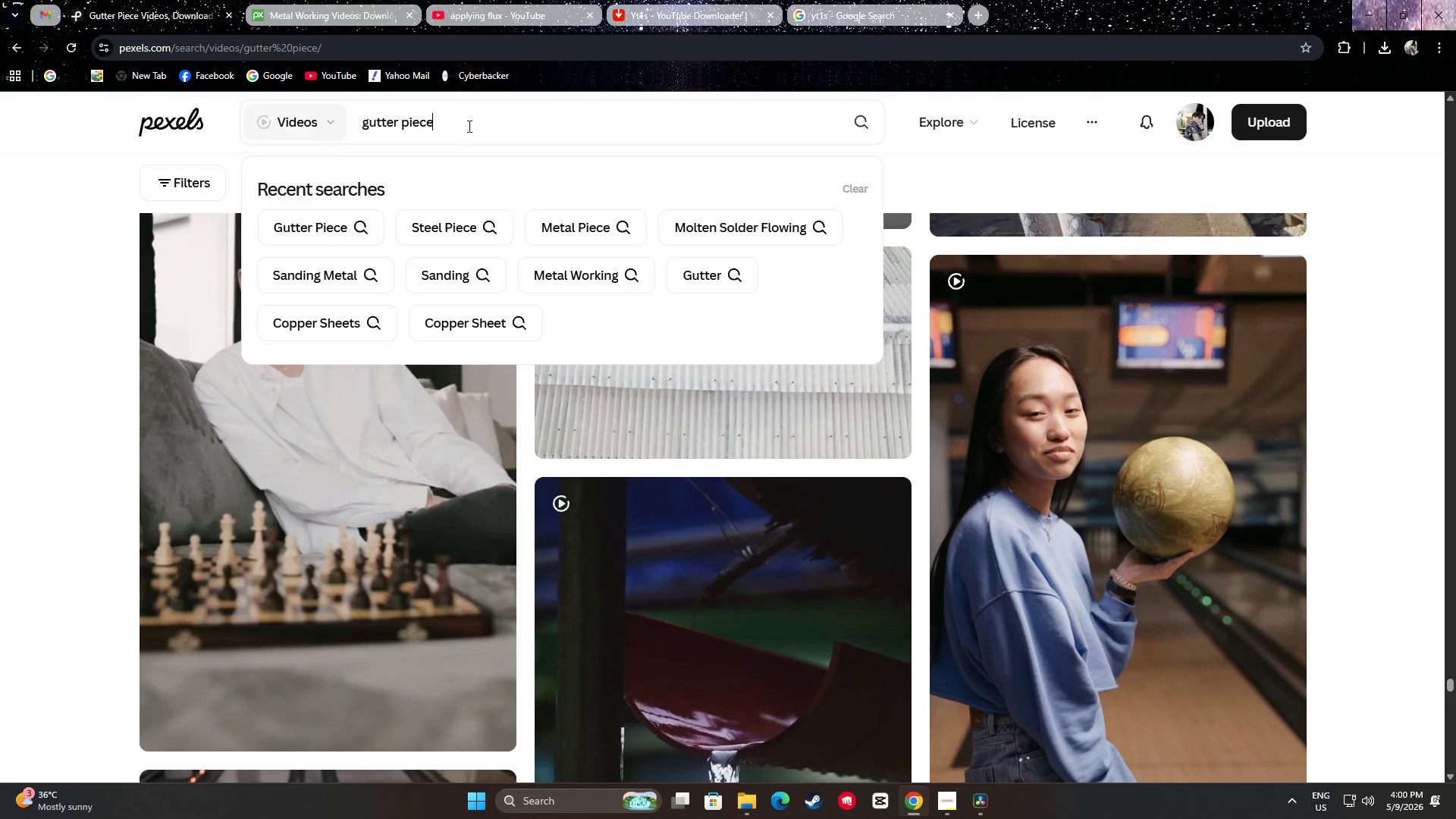 
key(Control+ControlLeft)
 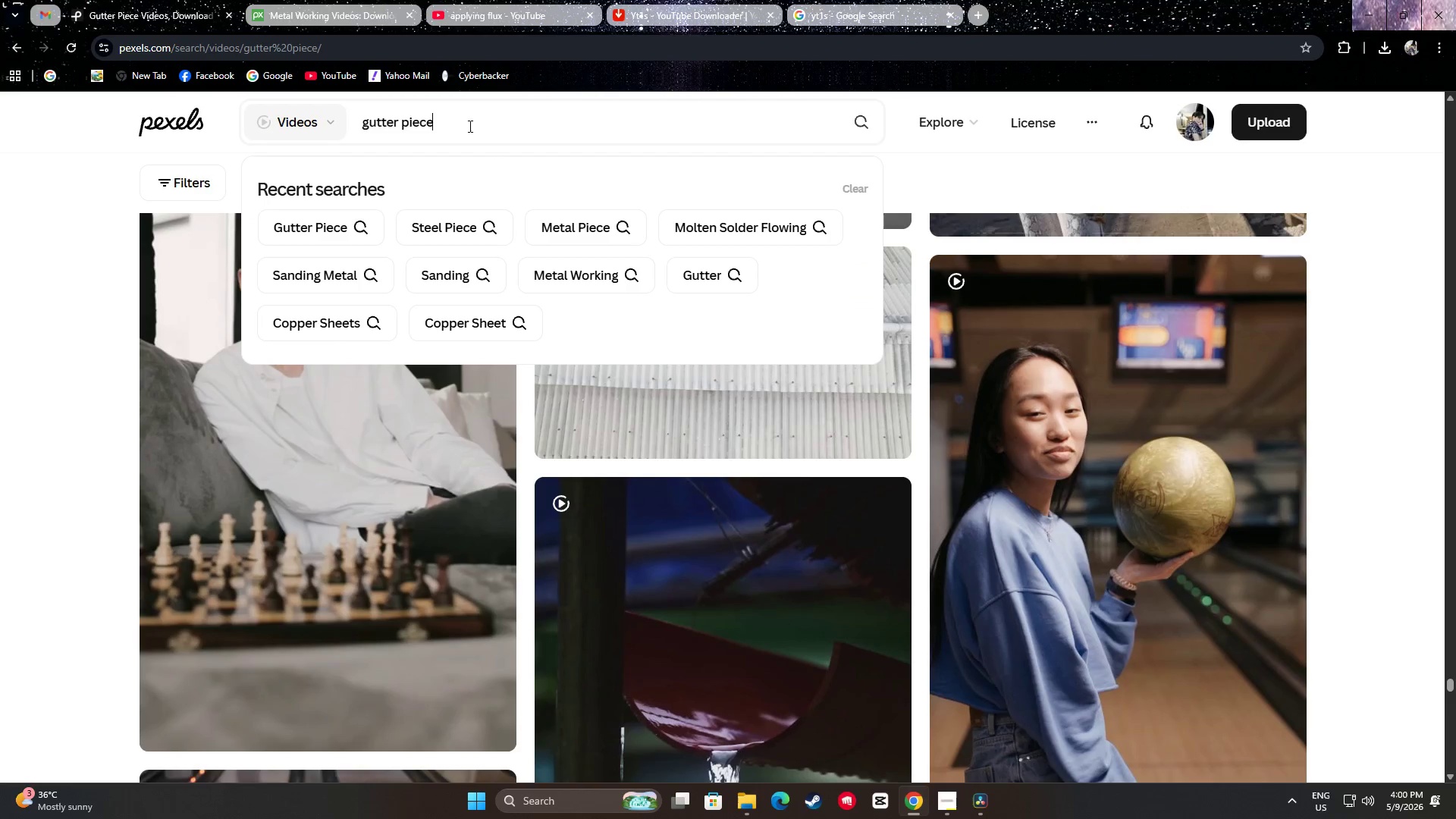 
key(Control+A)
 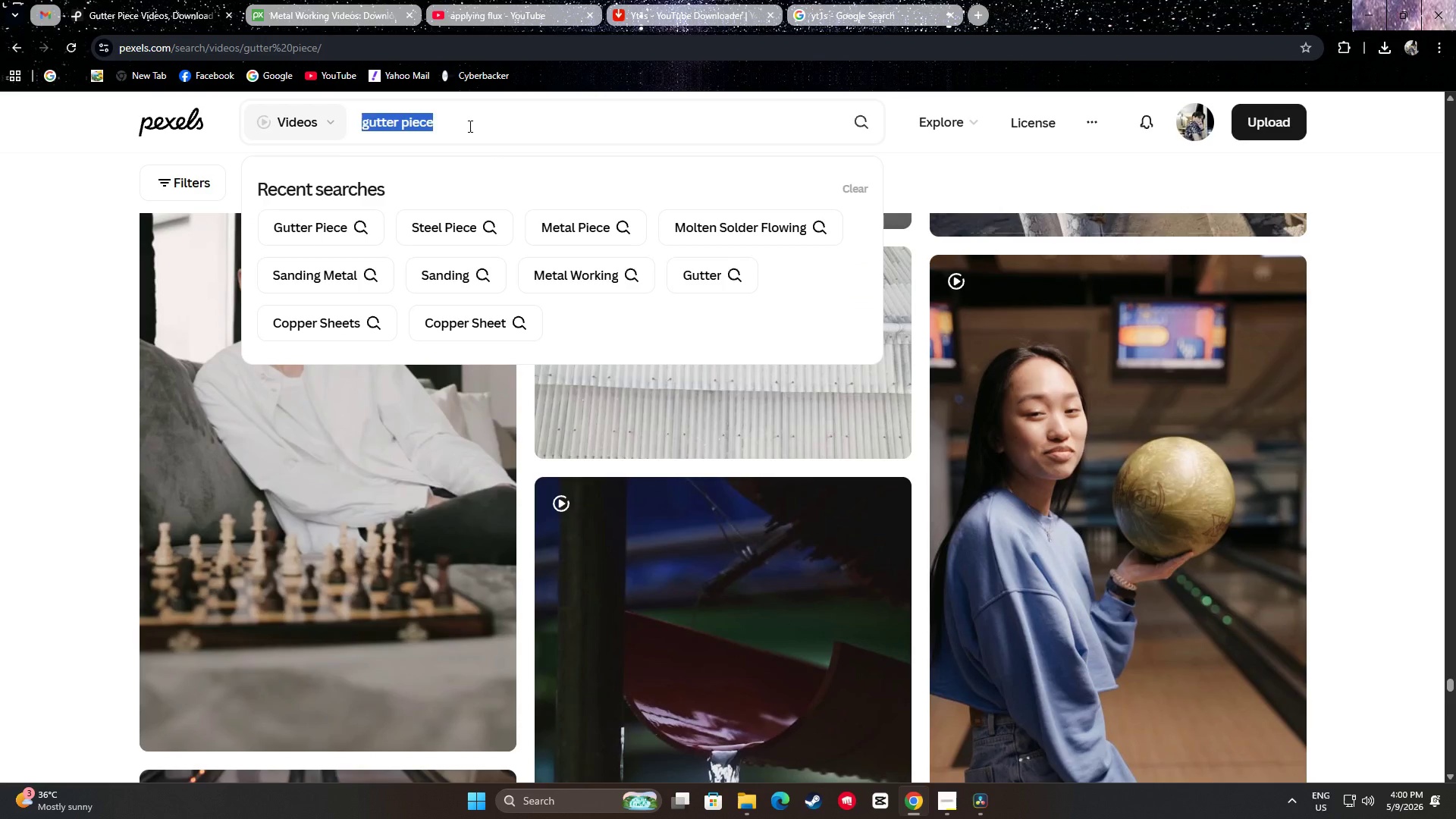 
type(applying flux)
 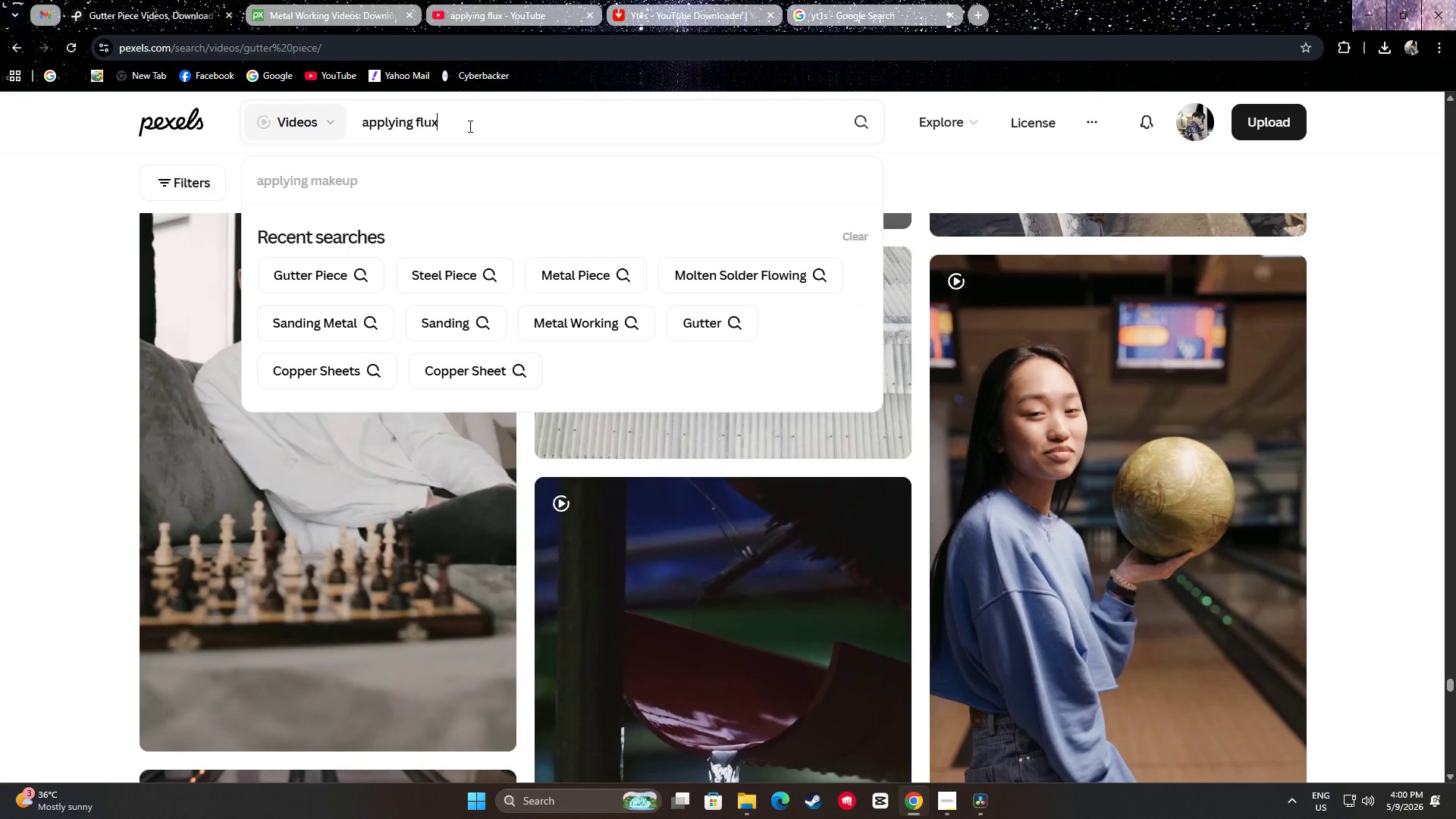 
key(Enter)
 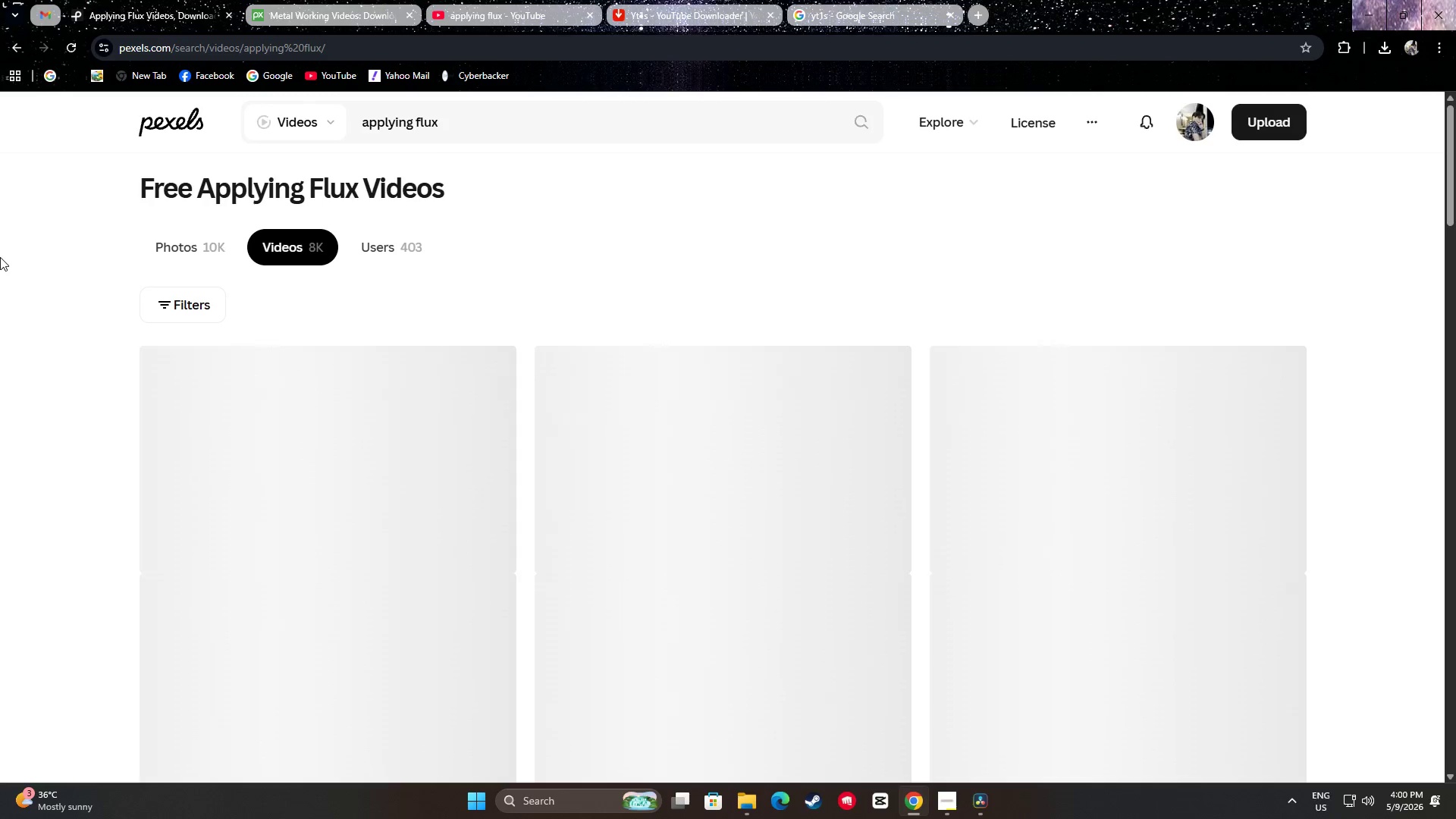 
scroll: coordinate [0, 285], scroll_direction: down, amount: 2.0
 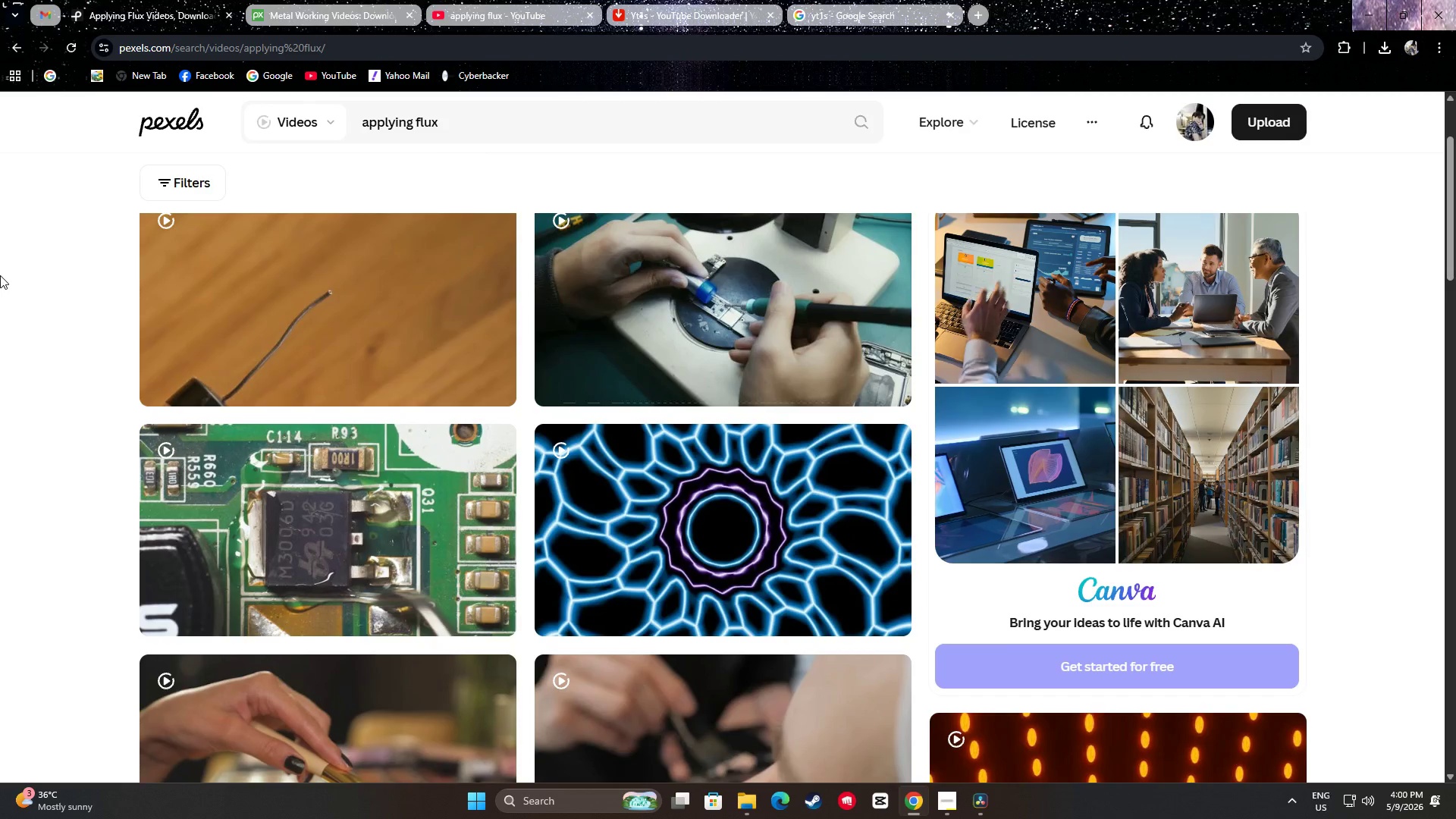 
scroll: coordinate [5, 277], scroll_direction: up, amount: 1.0
 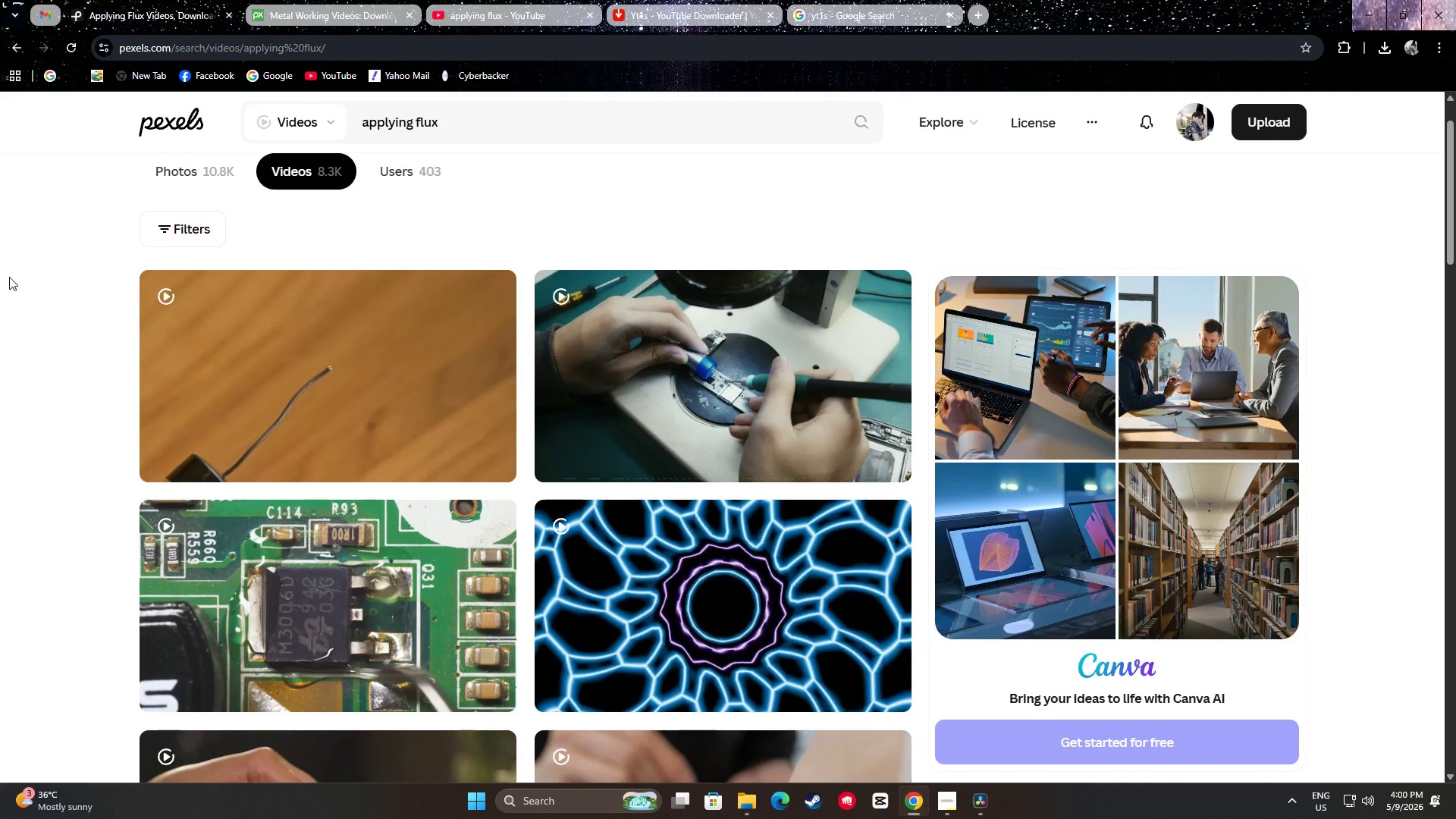 
scroll: coordinate [8, 258], scroll_direction: down, amount: 10.0
 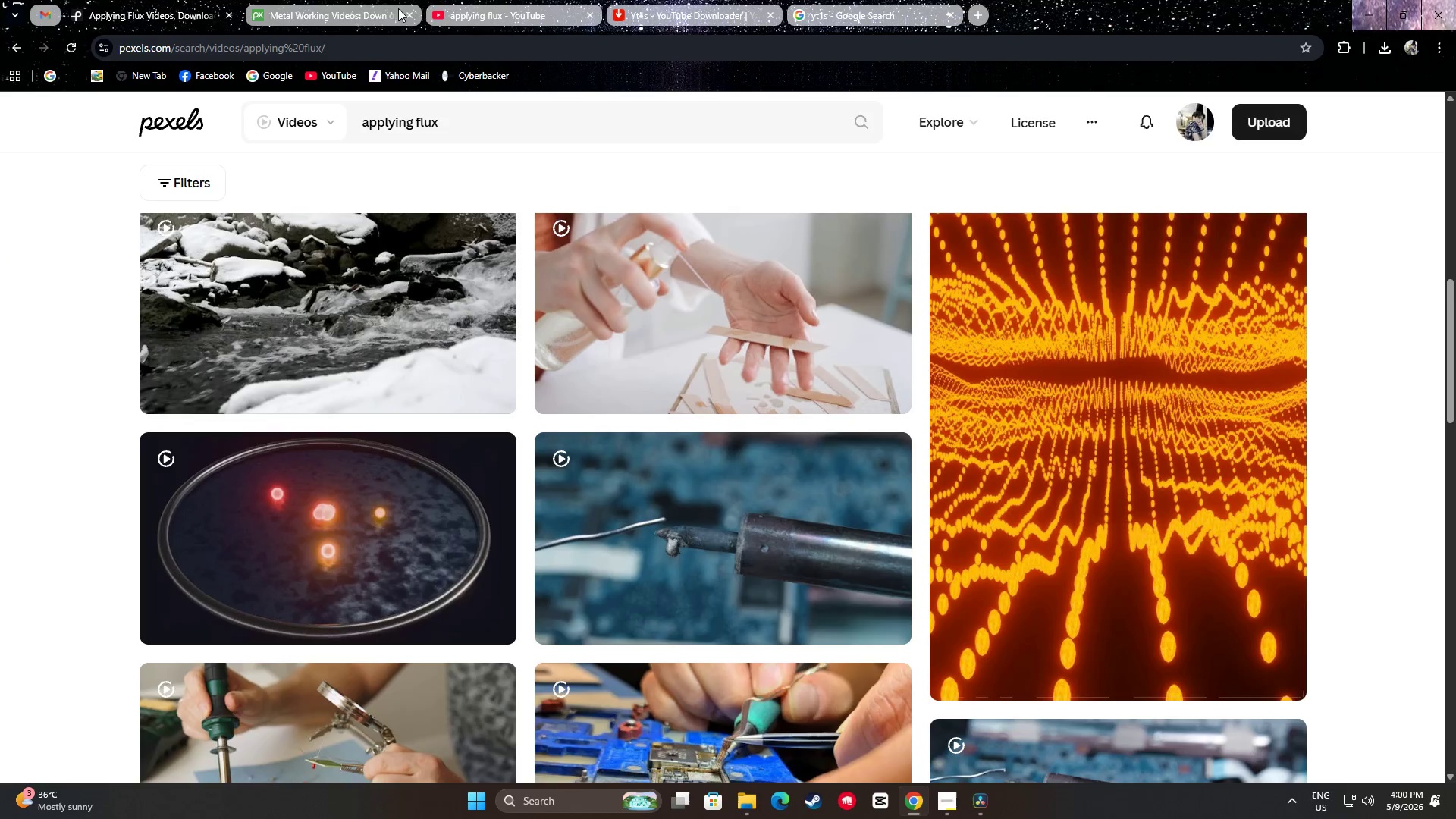 
left_click([613, 0])
 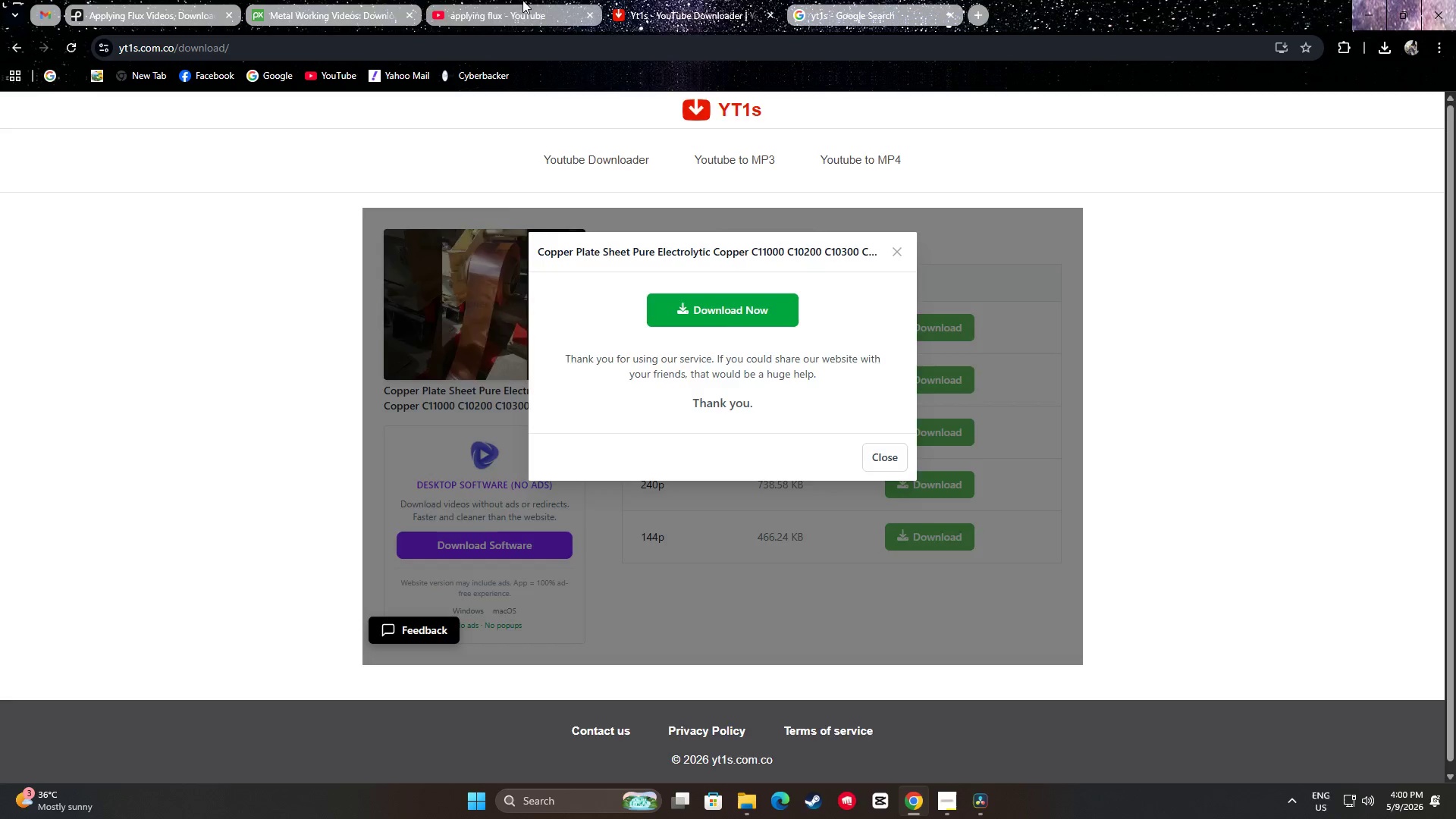 
left_click([522, 0])
 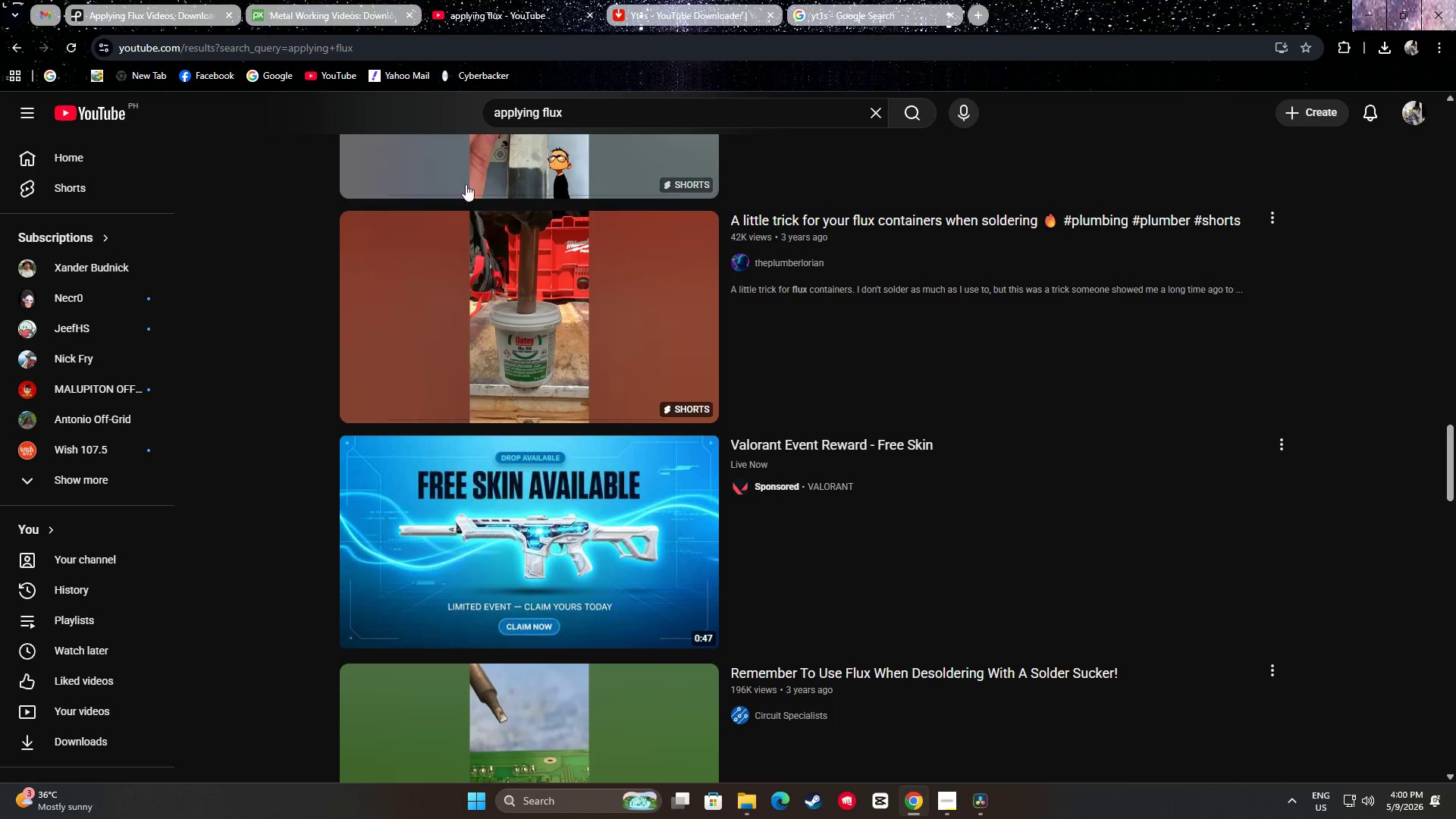 
scroll: coordinate [298, 416], scroll_direction: down, amount: 13.0
 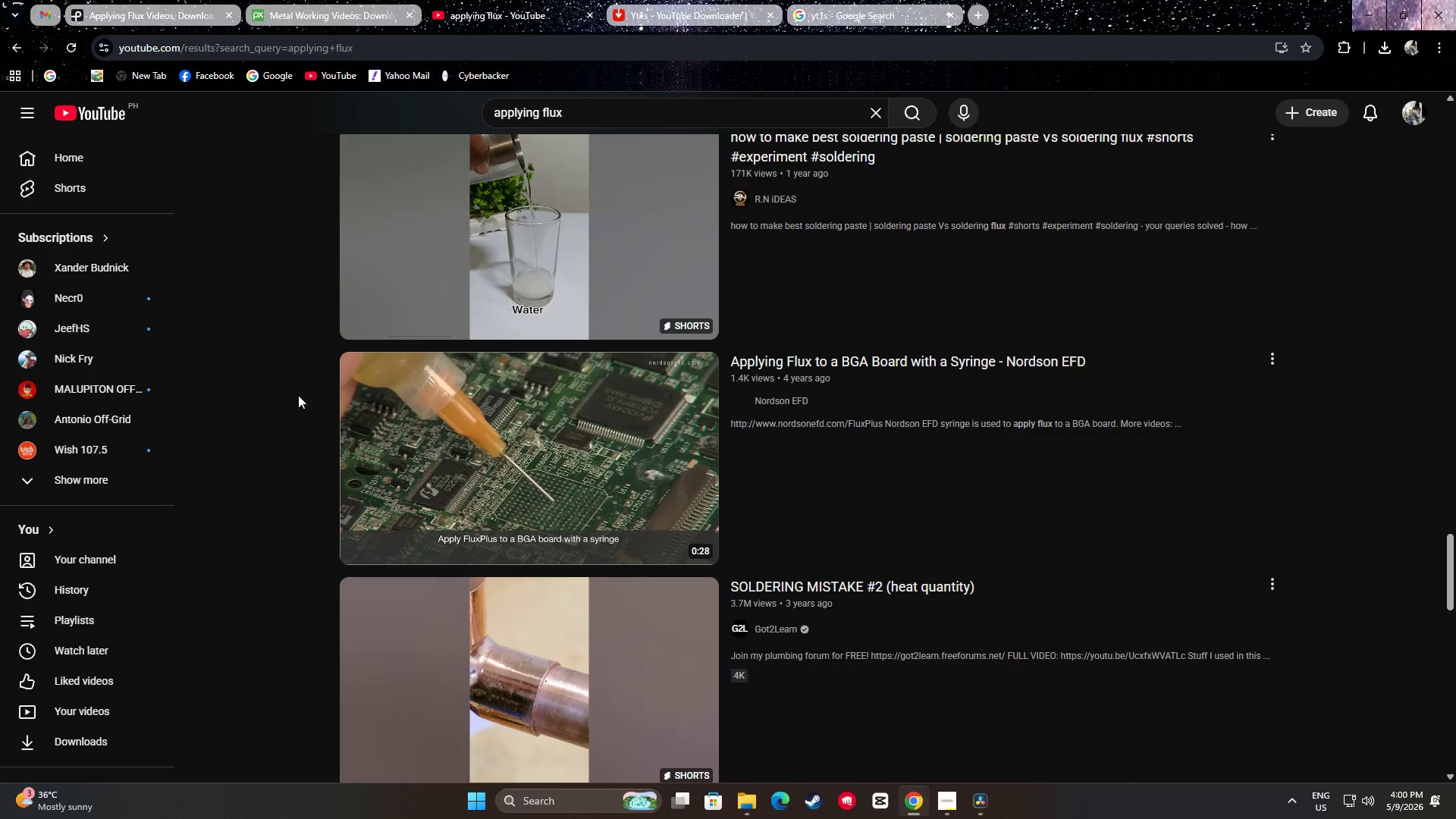 
scroll: coordinate [299, 391], scroll_direction: up, amount: 11.0
 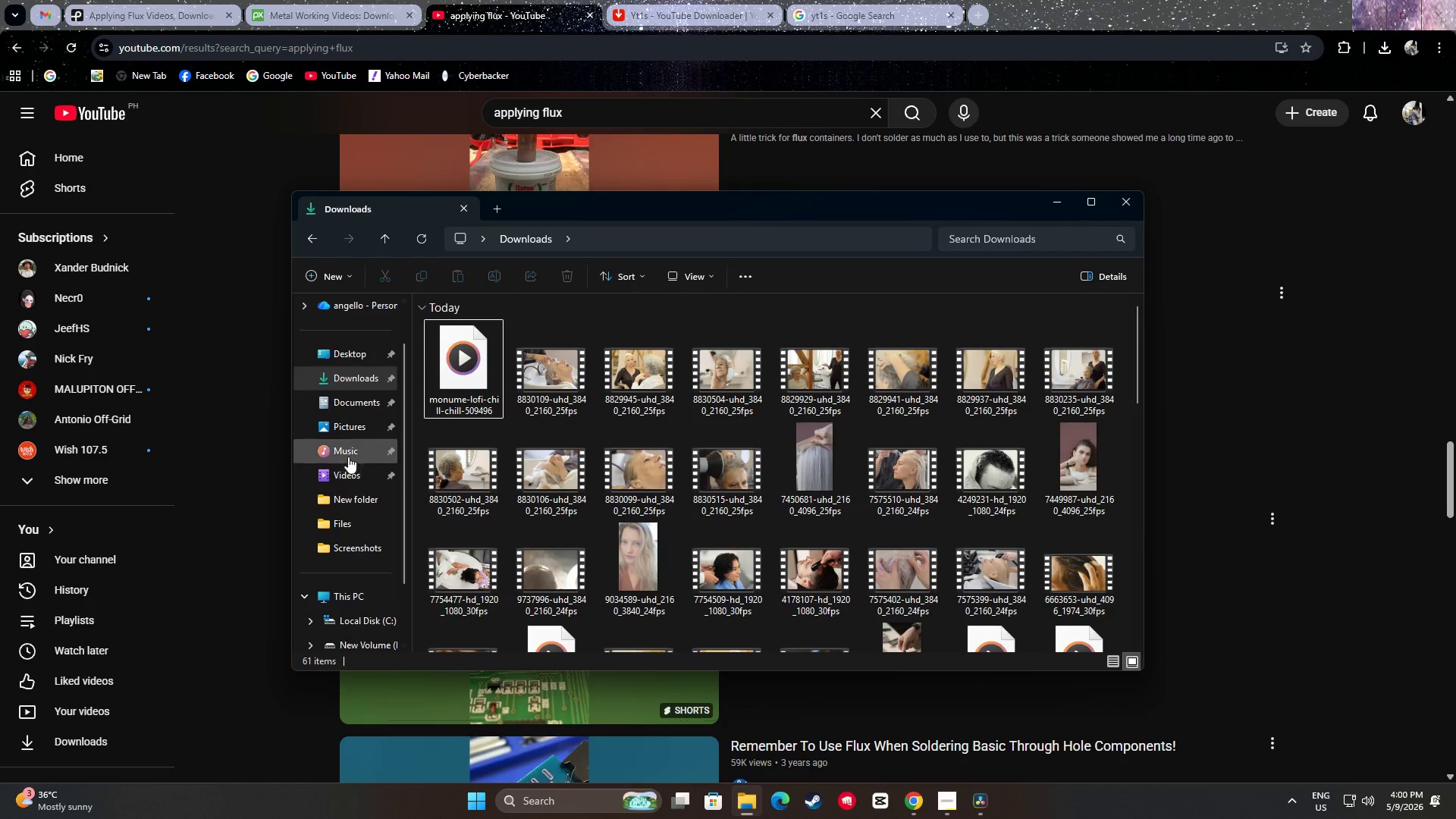 
left_click([344, 381])
 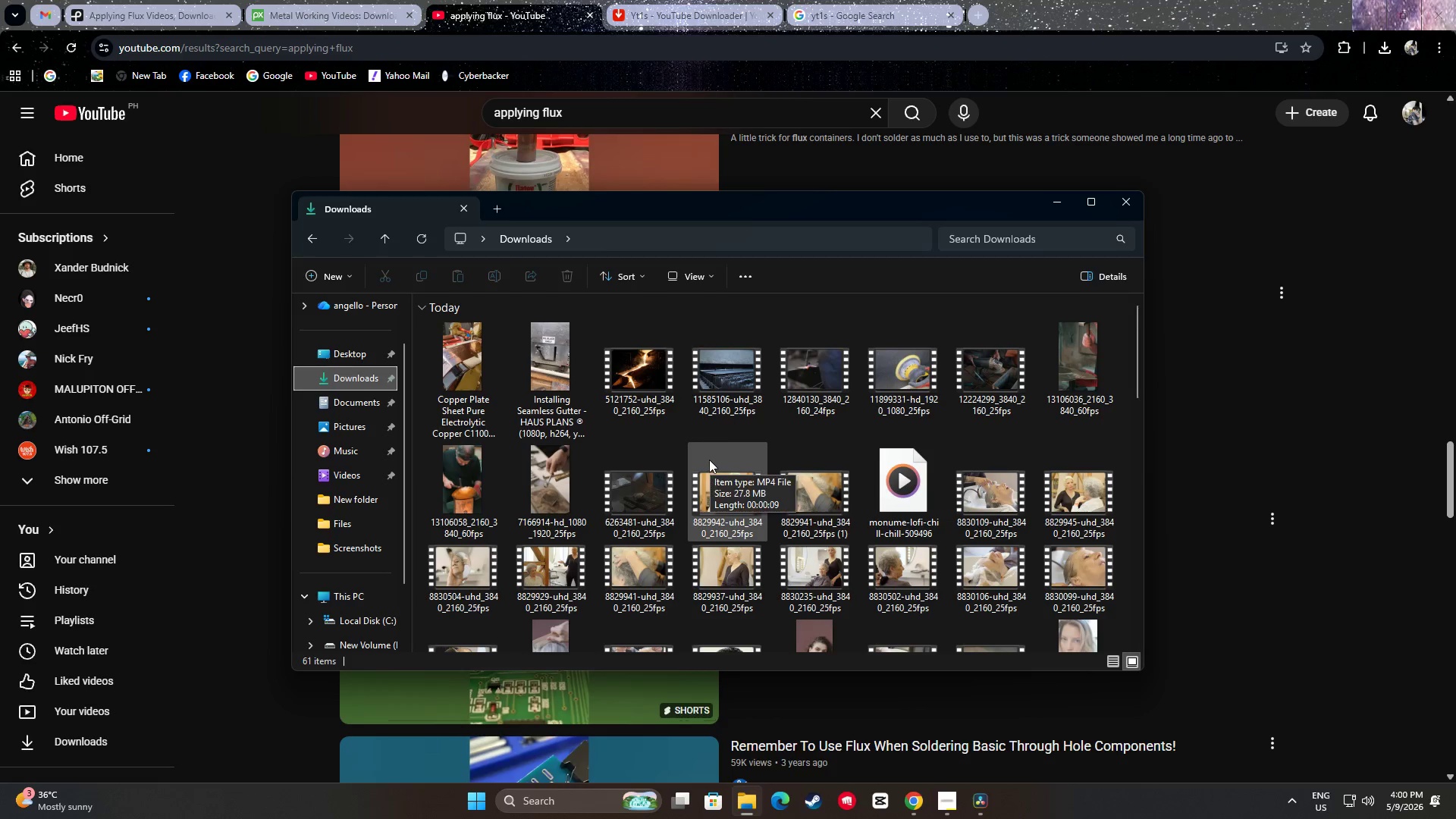 
wait(11.61)
 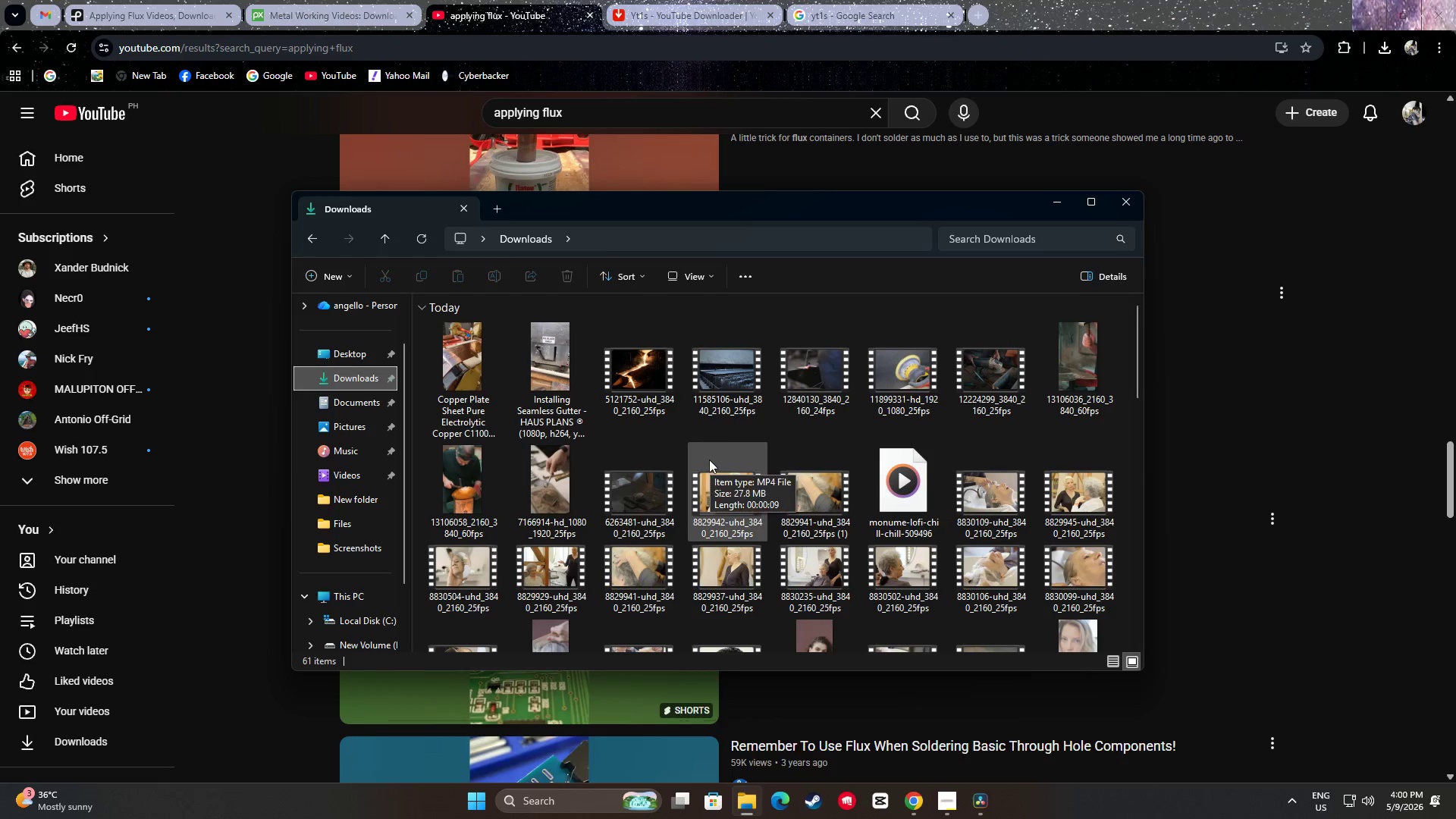 
left_click([1055, 1])
 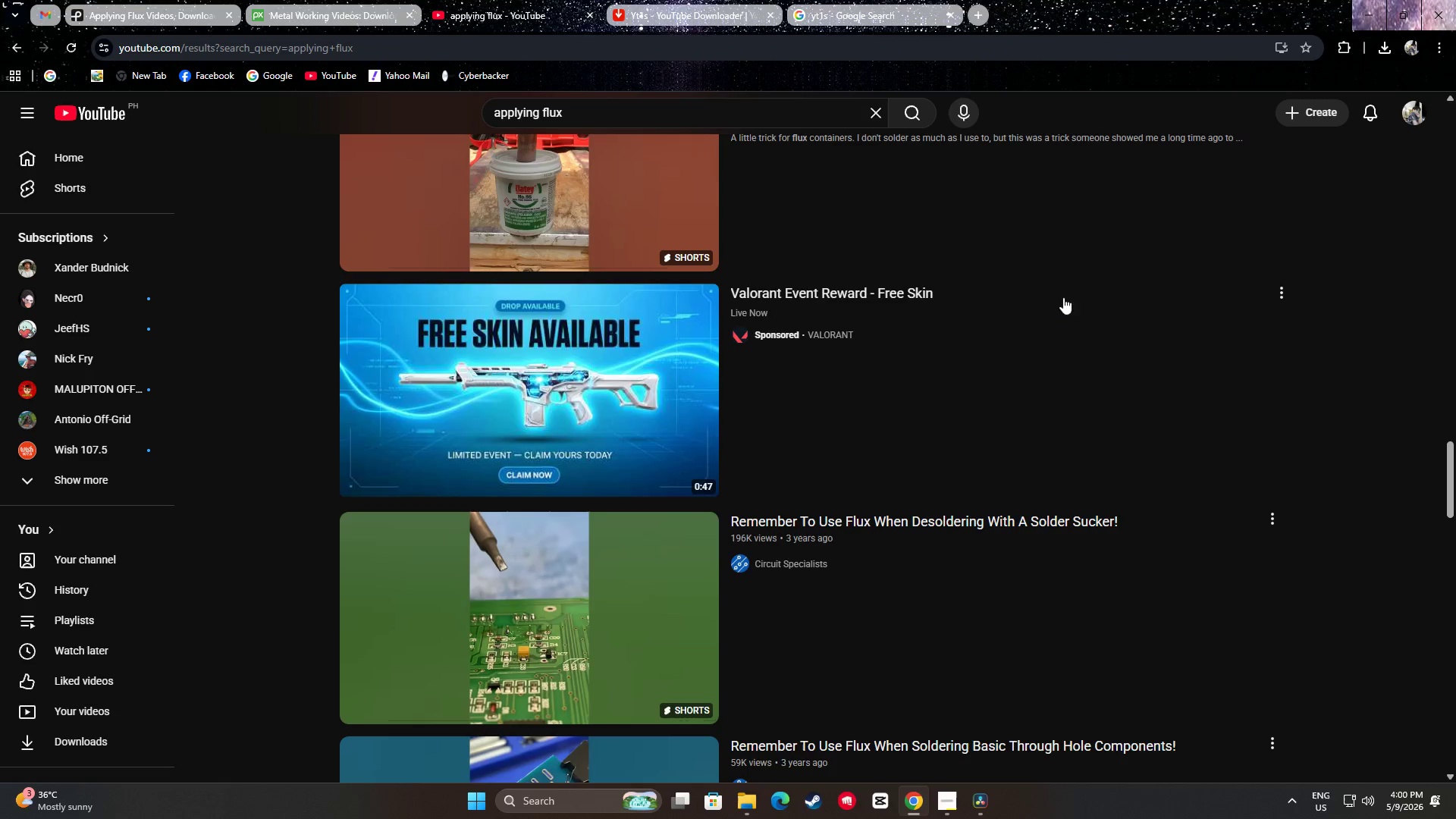 
scroll: coordinate [1188, 322], scroll_direction: down, amount: 20.0
 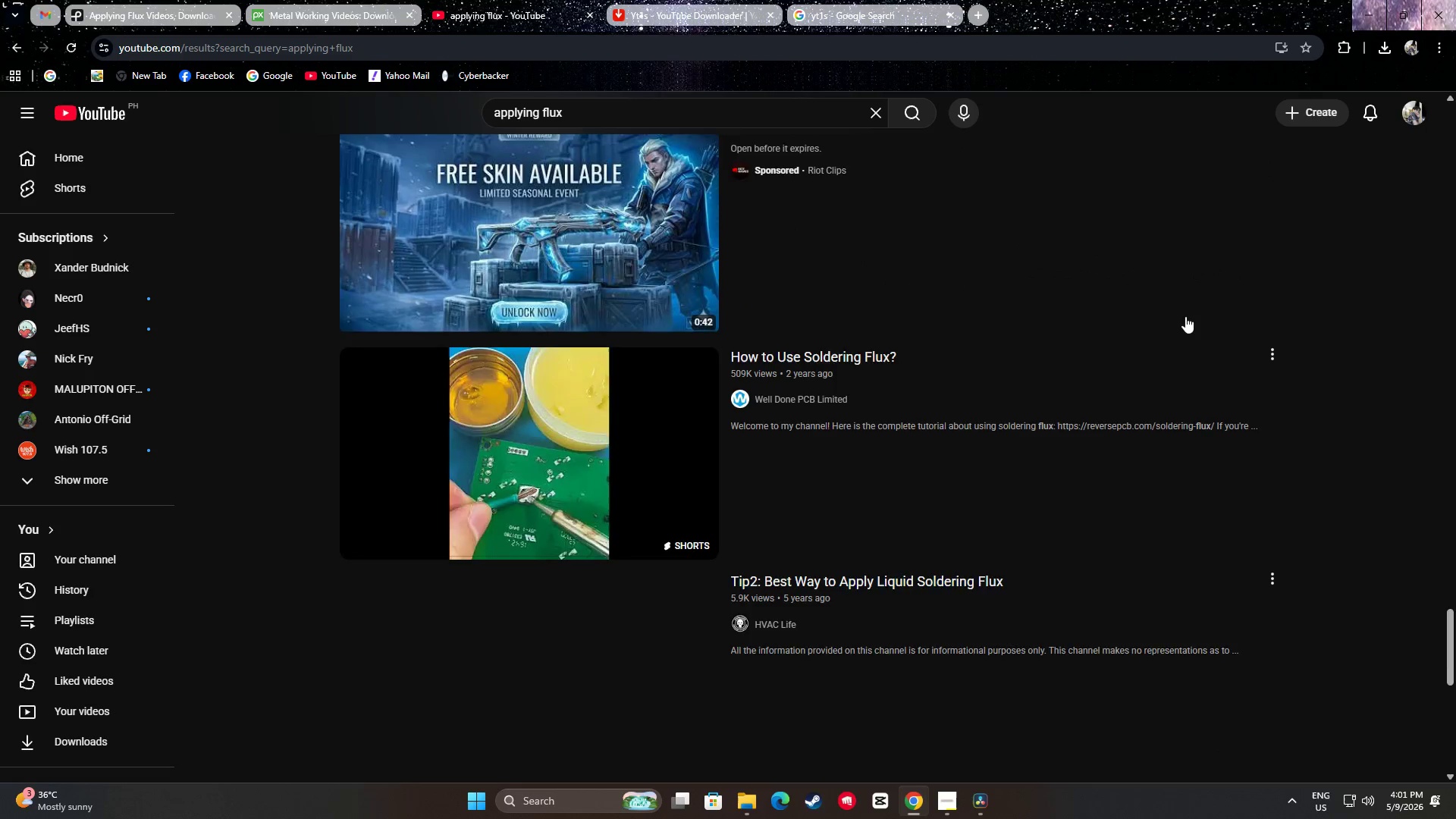 
scroll: coordinate [1178, 314], scroll_direction: up, amount: 3.0
 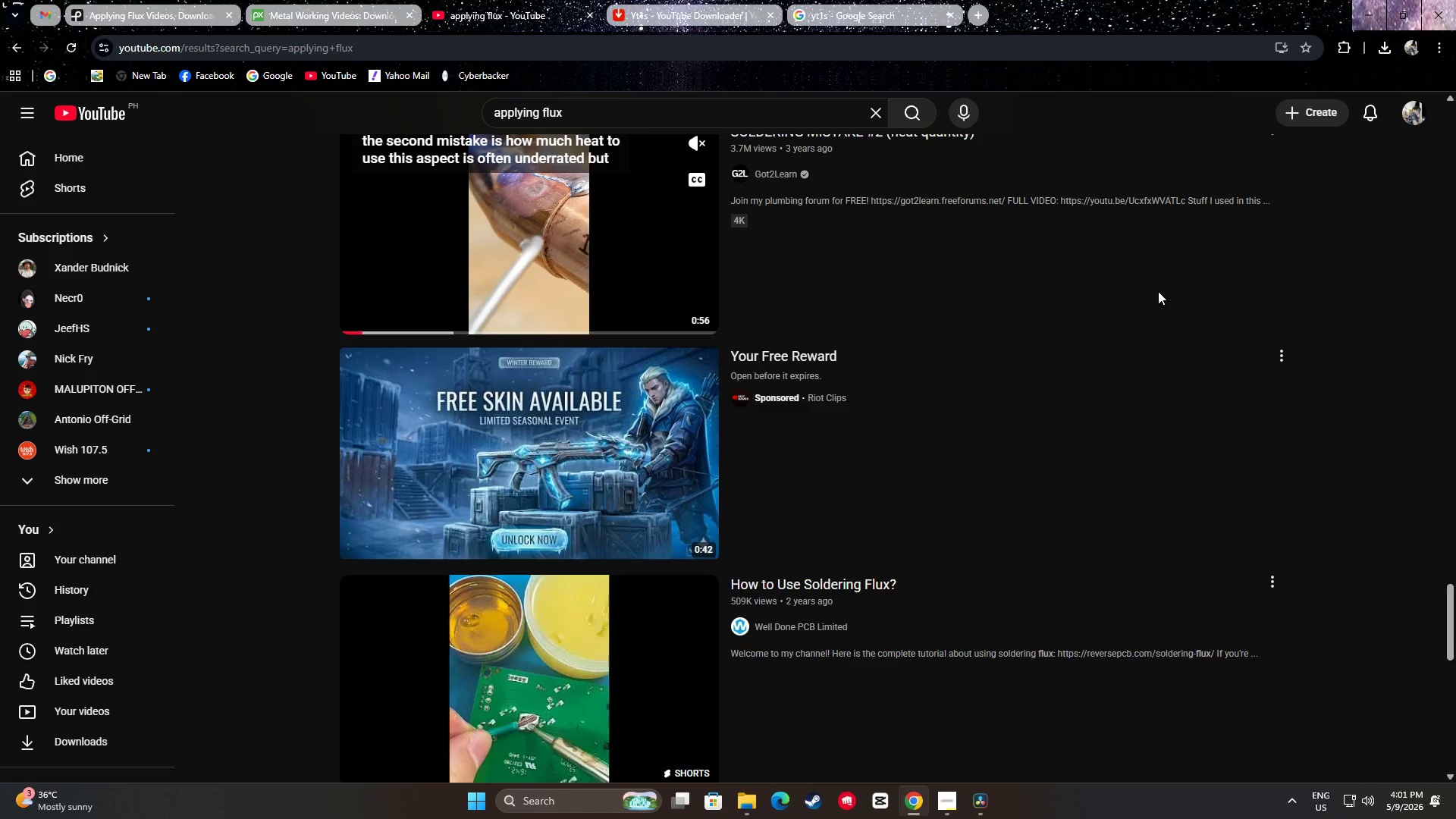 
wait(5.04)
 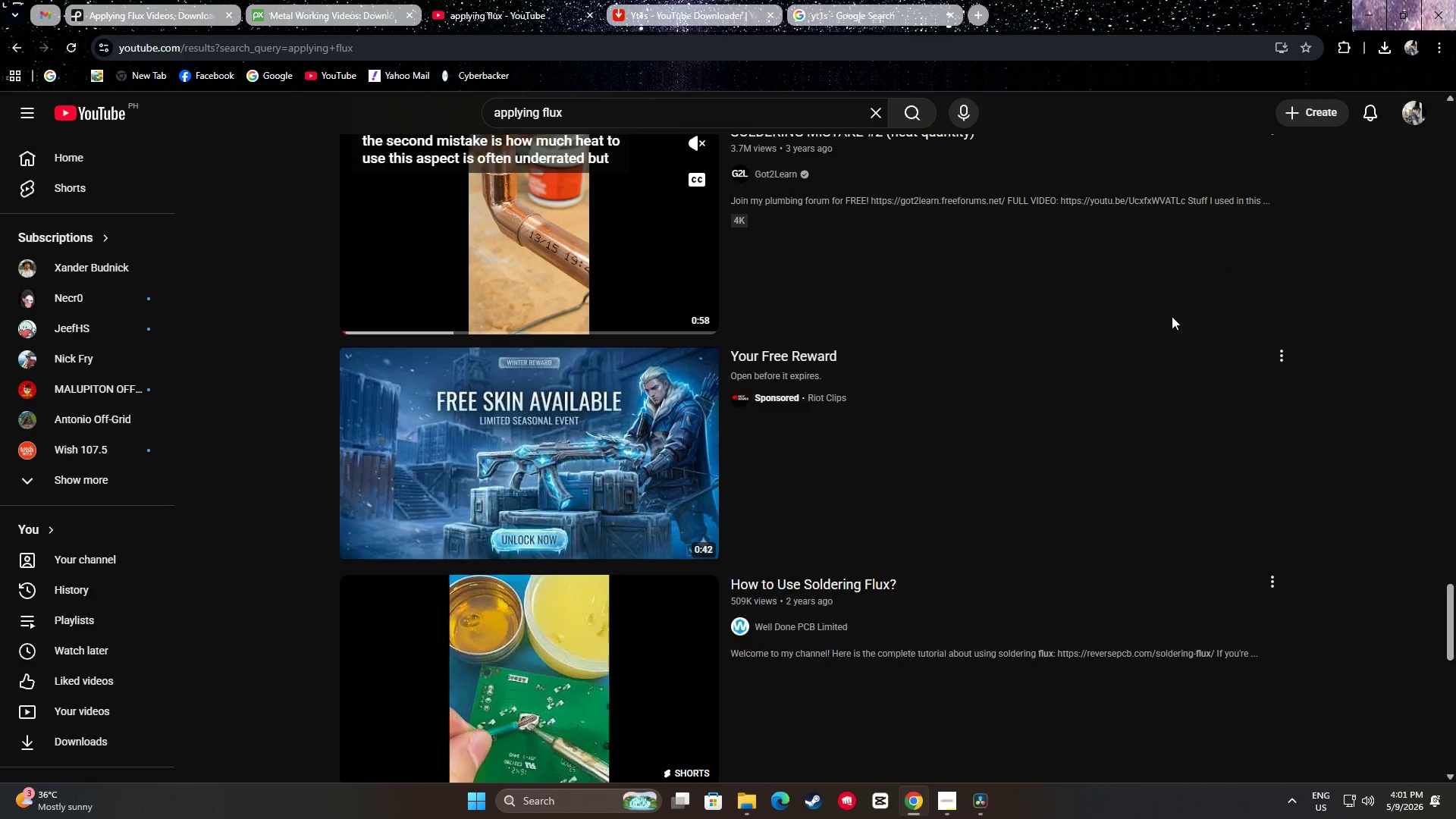 
scroll: coordinate [1149, 275], scroll_direction: down, amount: 2.0
 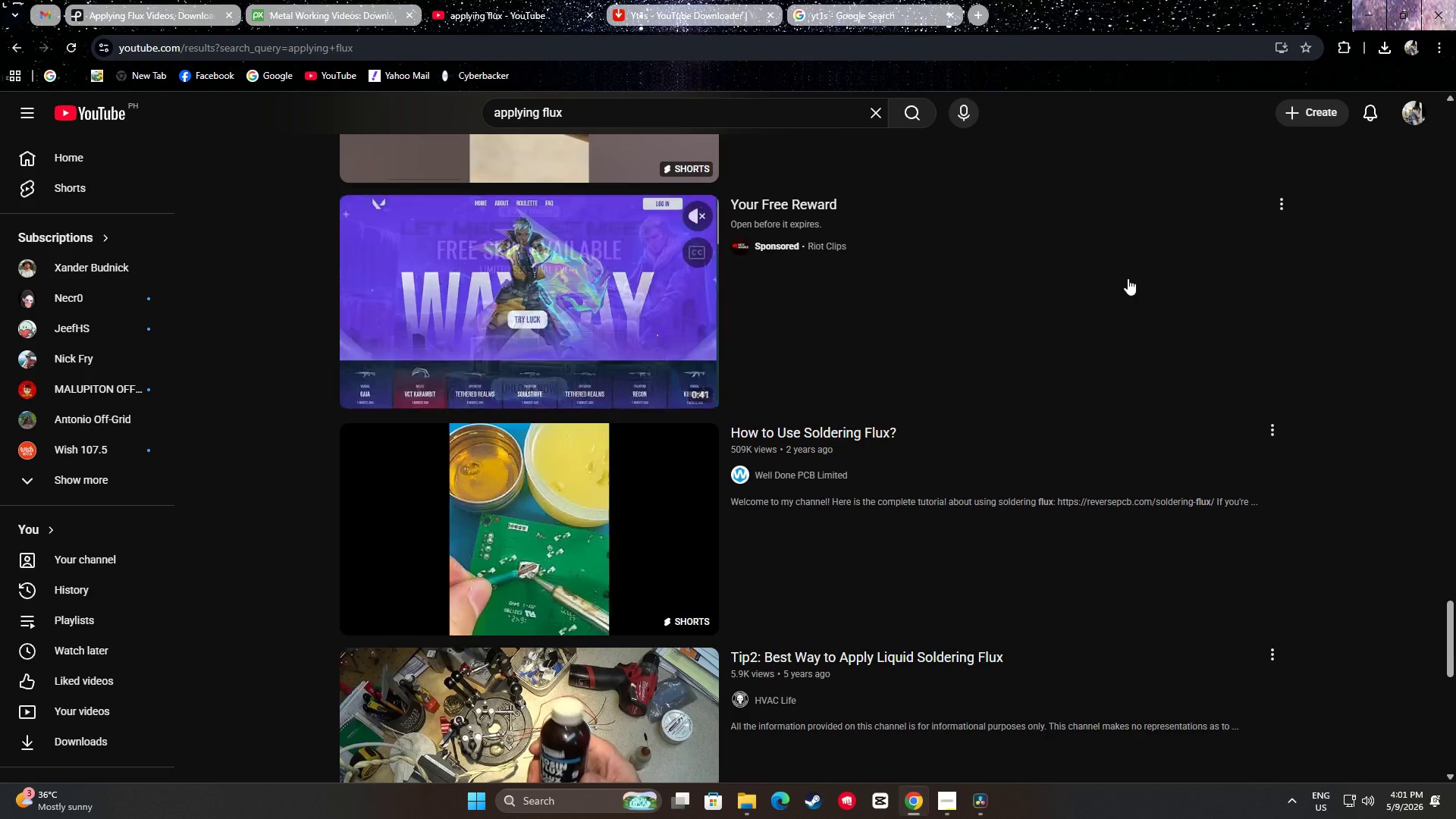 
scroll: coordinate [1122, 276], scroll_direction: up, amount: 5.0
 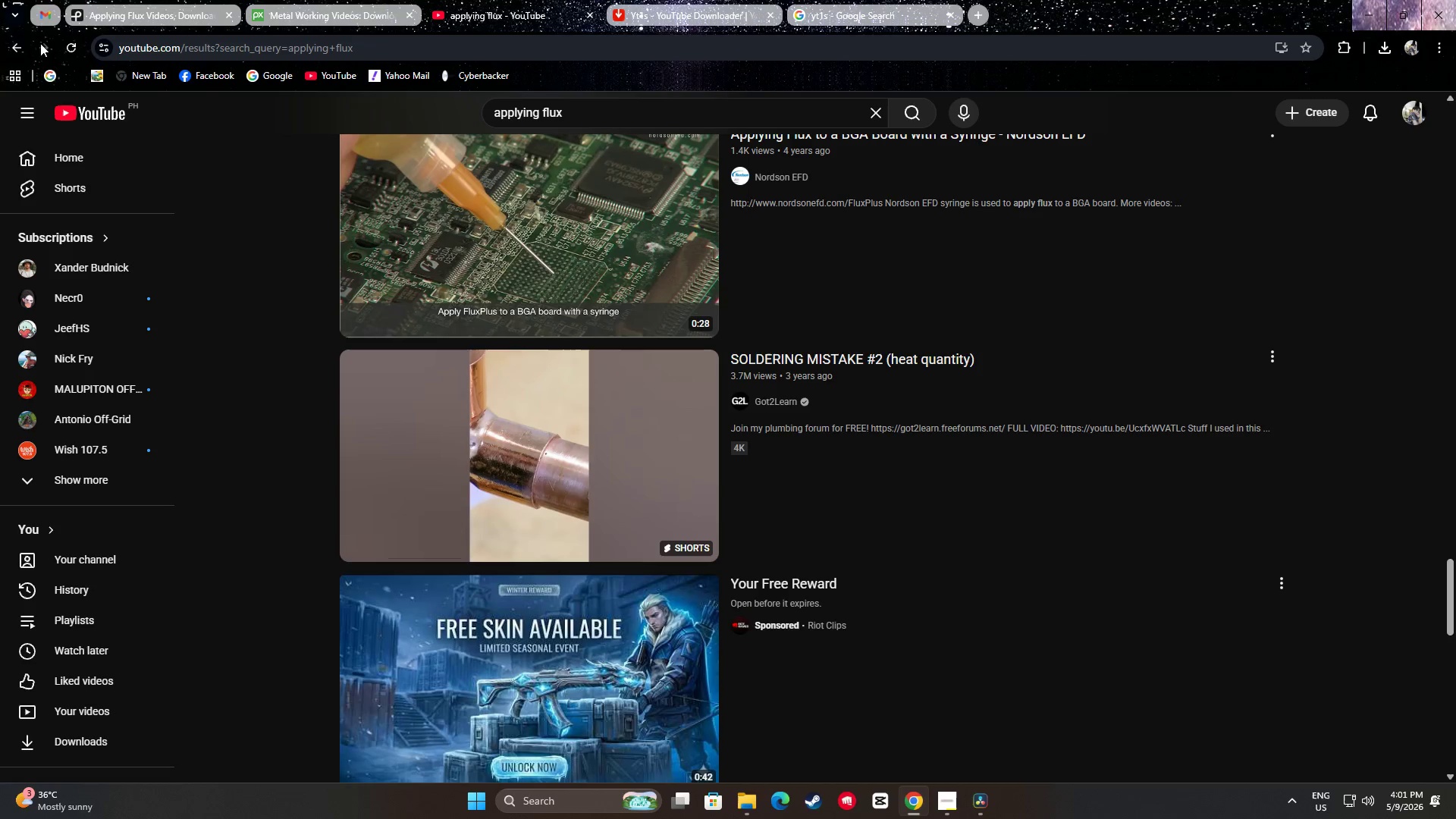 
left_click([4, 42])
 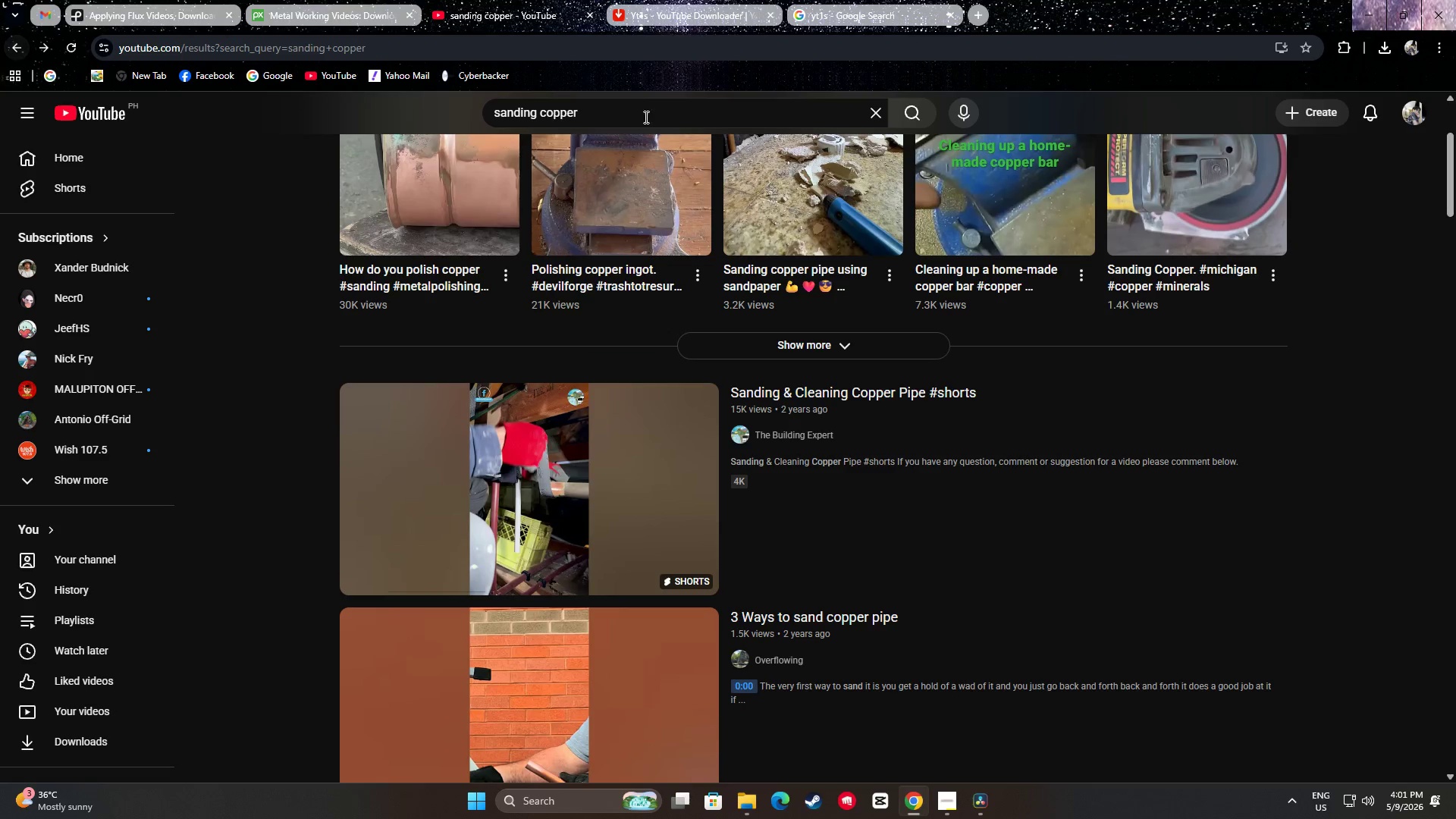 
left_click([686, 115])
 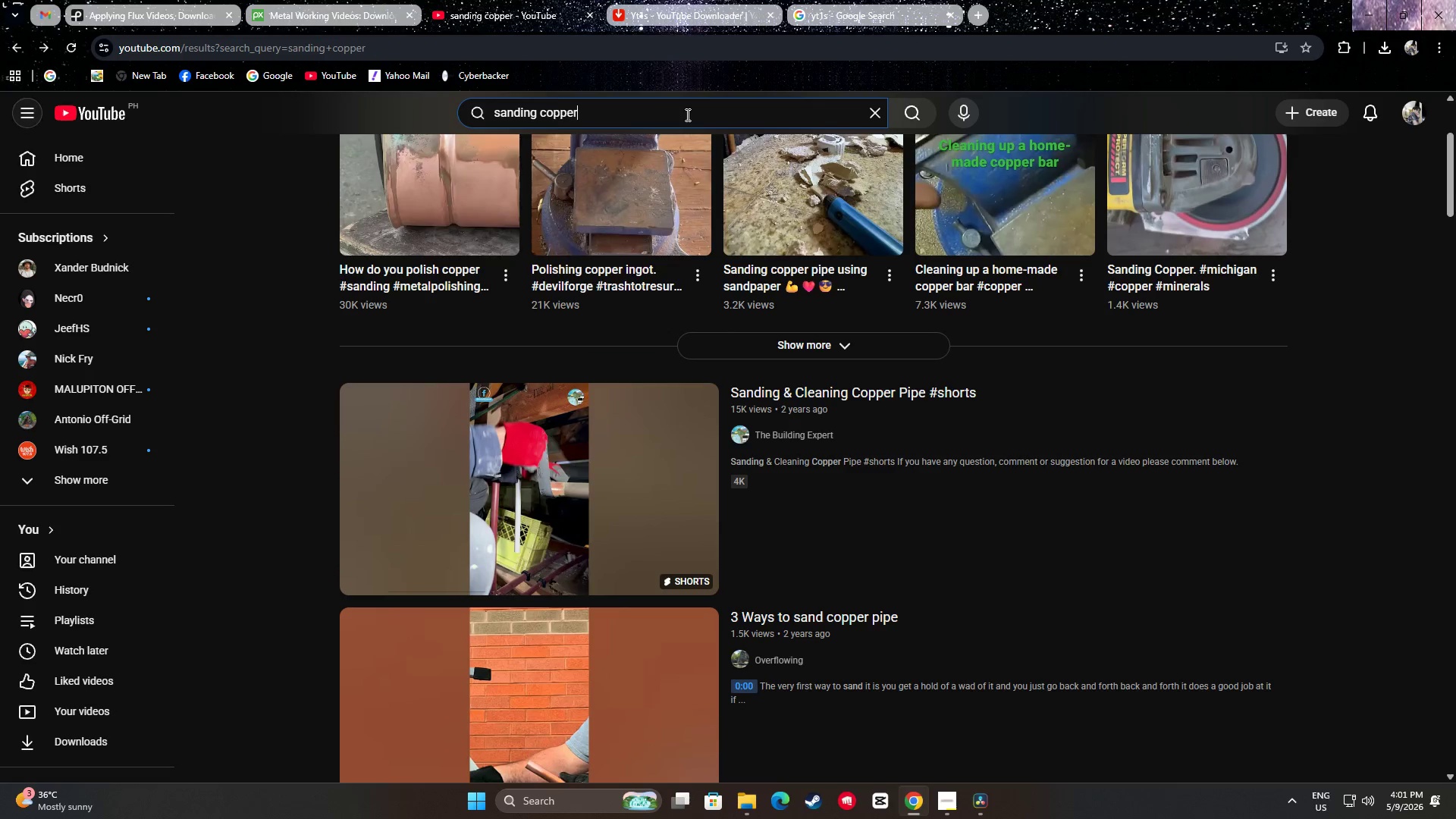 
type( edge])
key(Backspace)
type(s)
 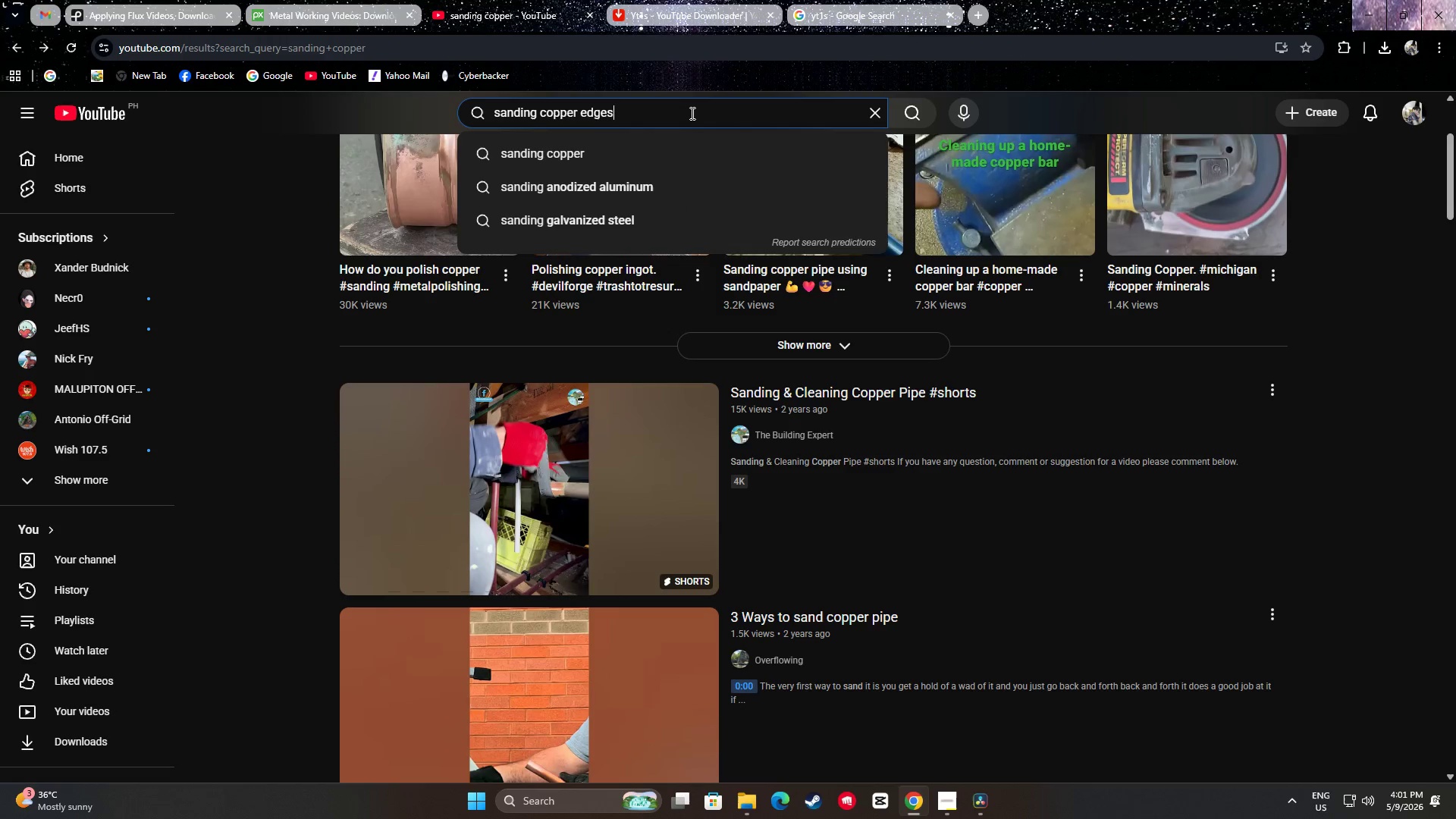 
key(ArrowDown)
 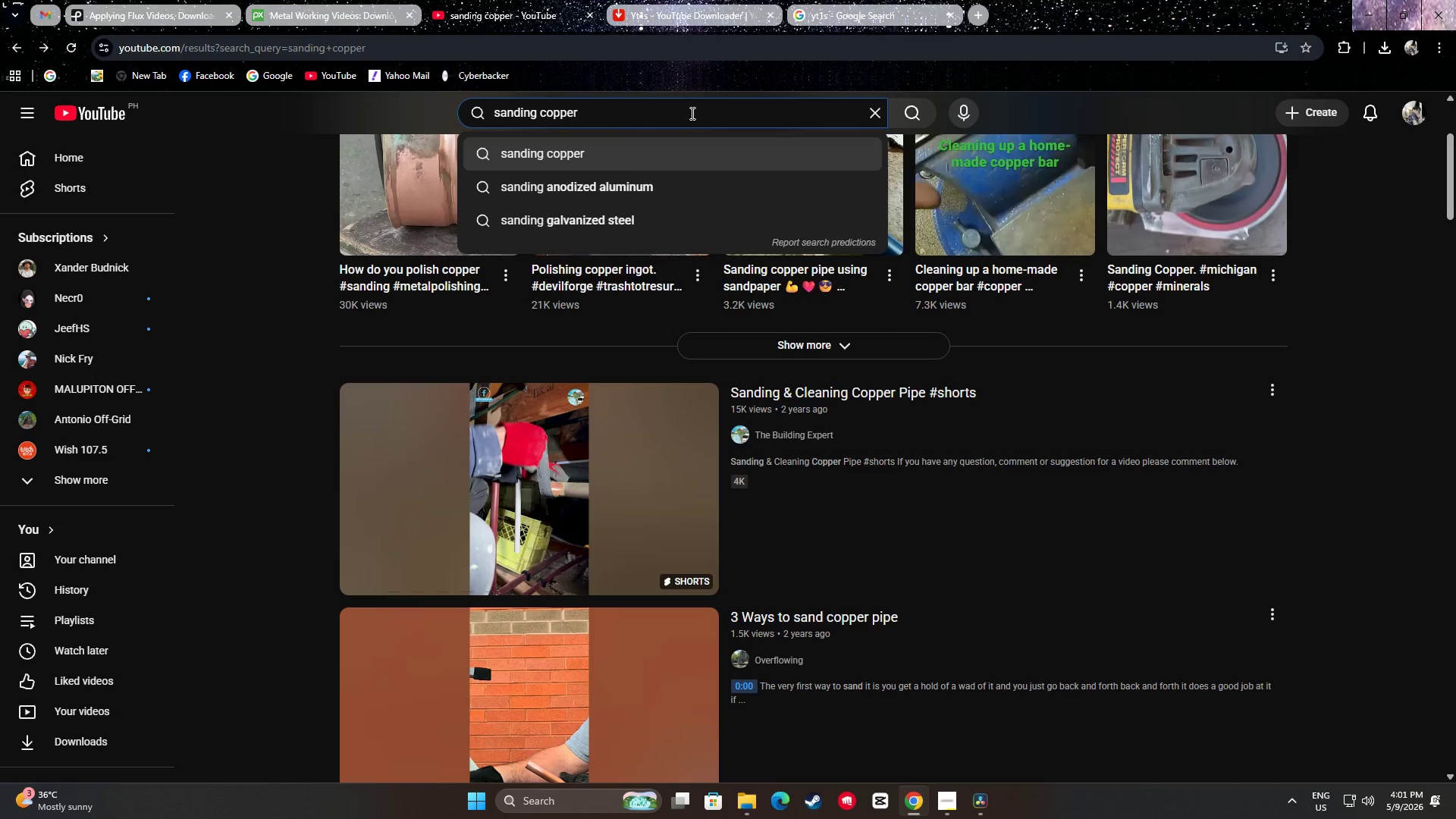 
type( es)
key(Backspace)
type(ds)
 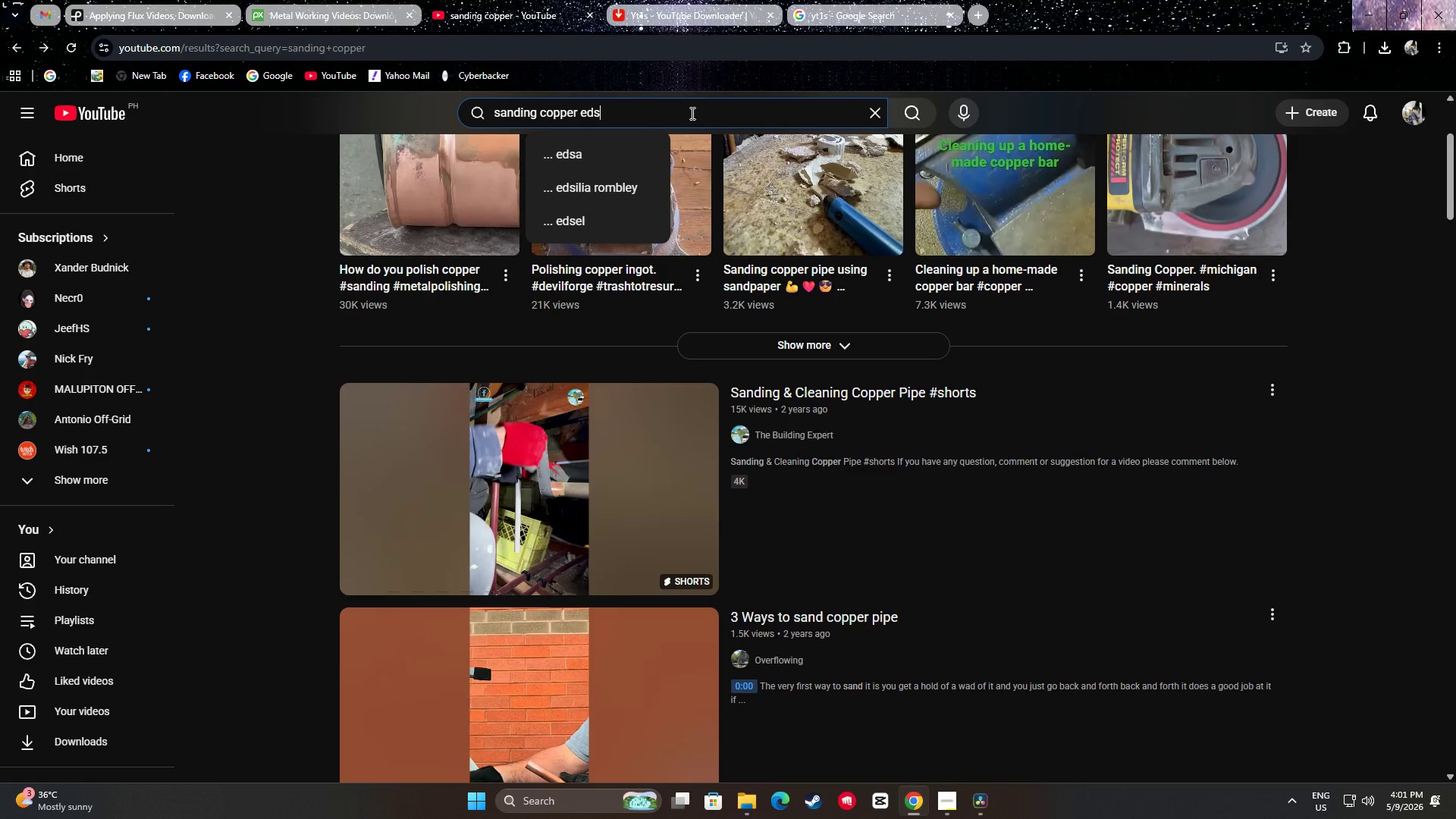 
key(ArrowDown)
 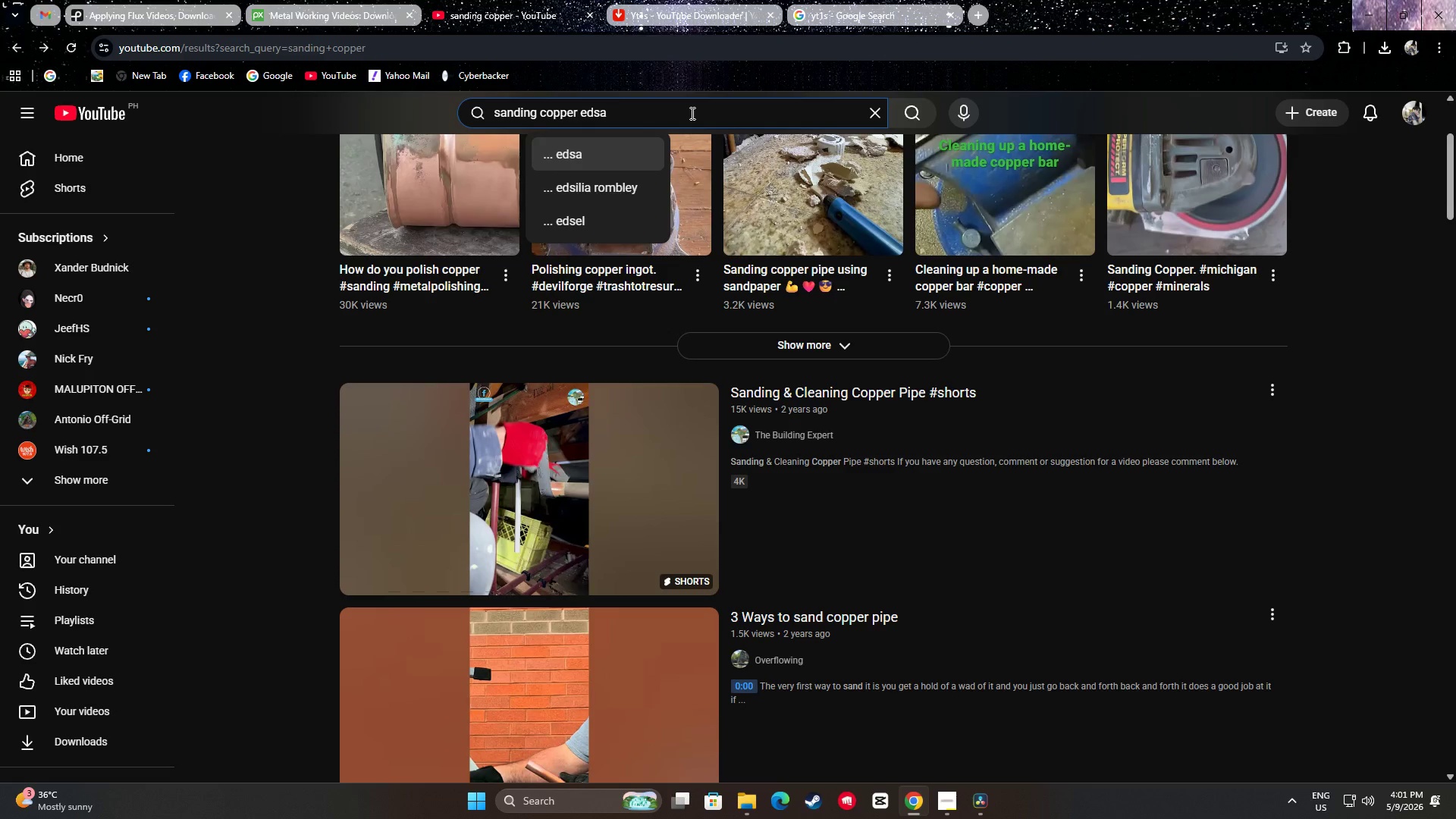 
key(Backspace)
key(Backspace)
type(ges)
 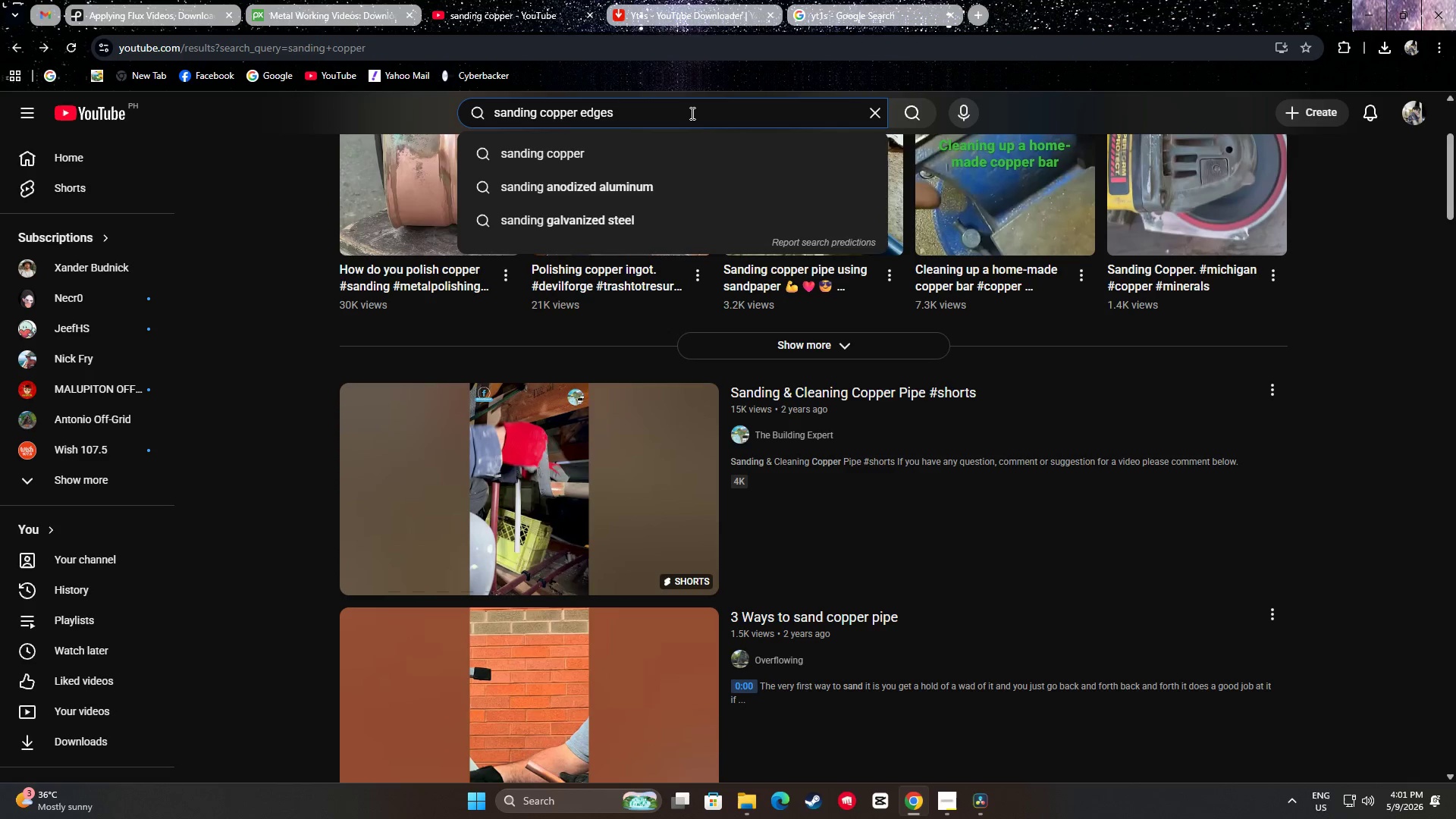 
key(Enter)
 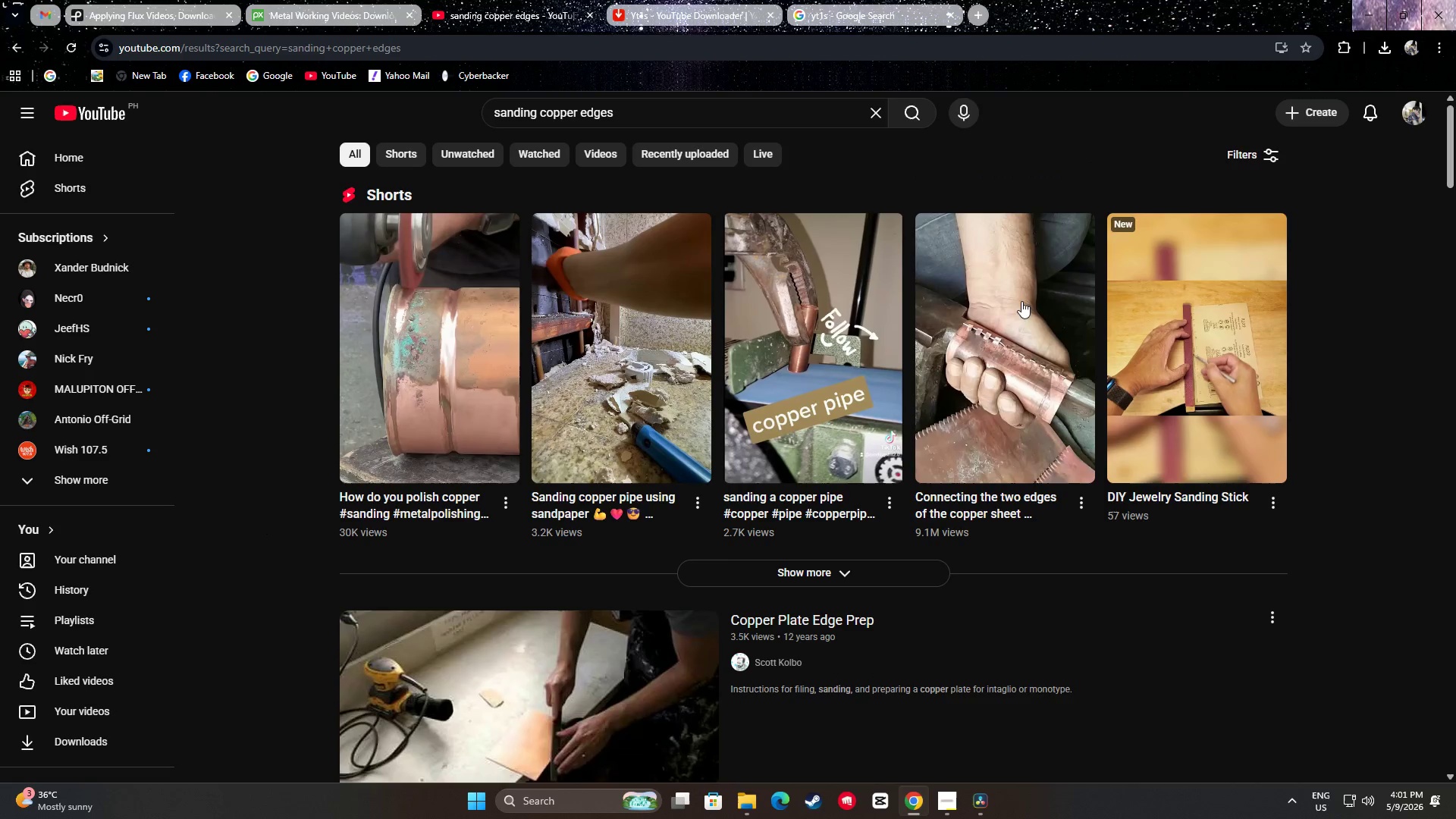 
left_click([849, 573])
 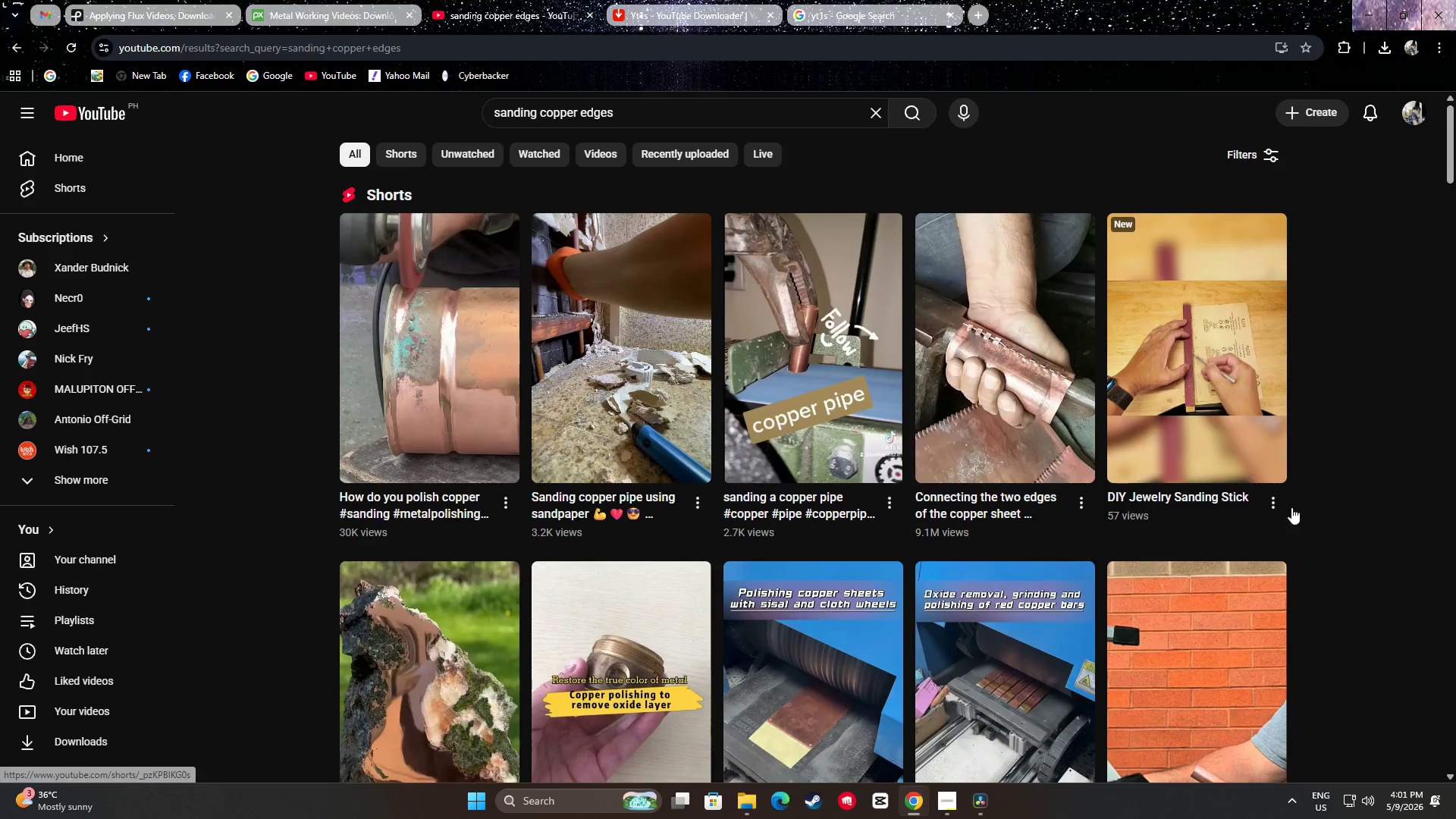 
scroll: coordinate [1031, 260], scroll_direction: down, amount: 9.0
 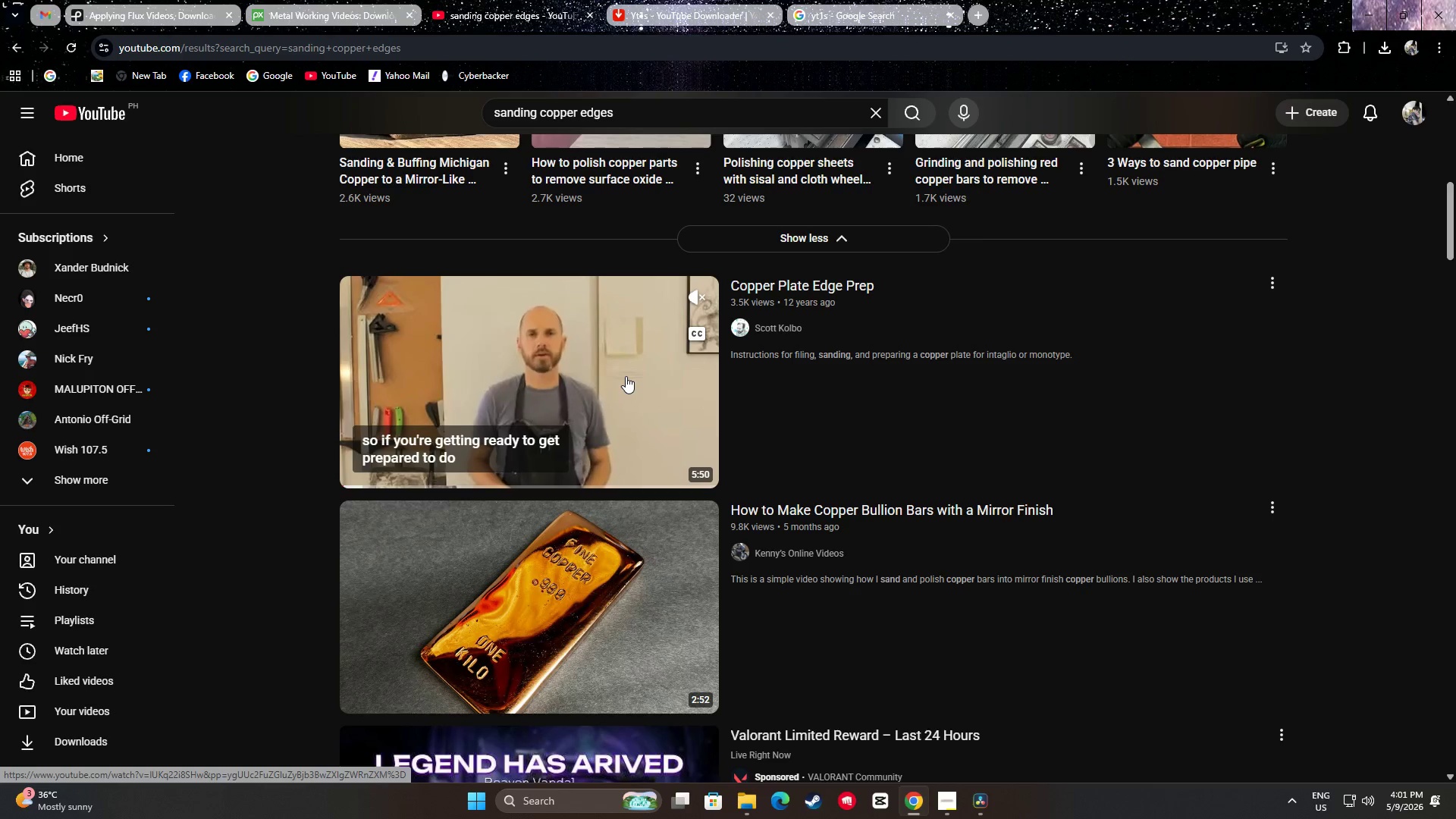 
wait(6.12)
 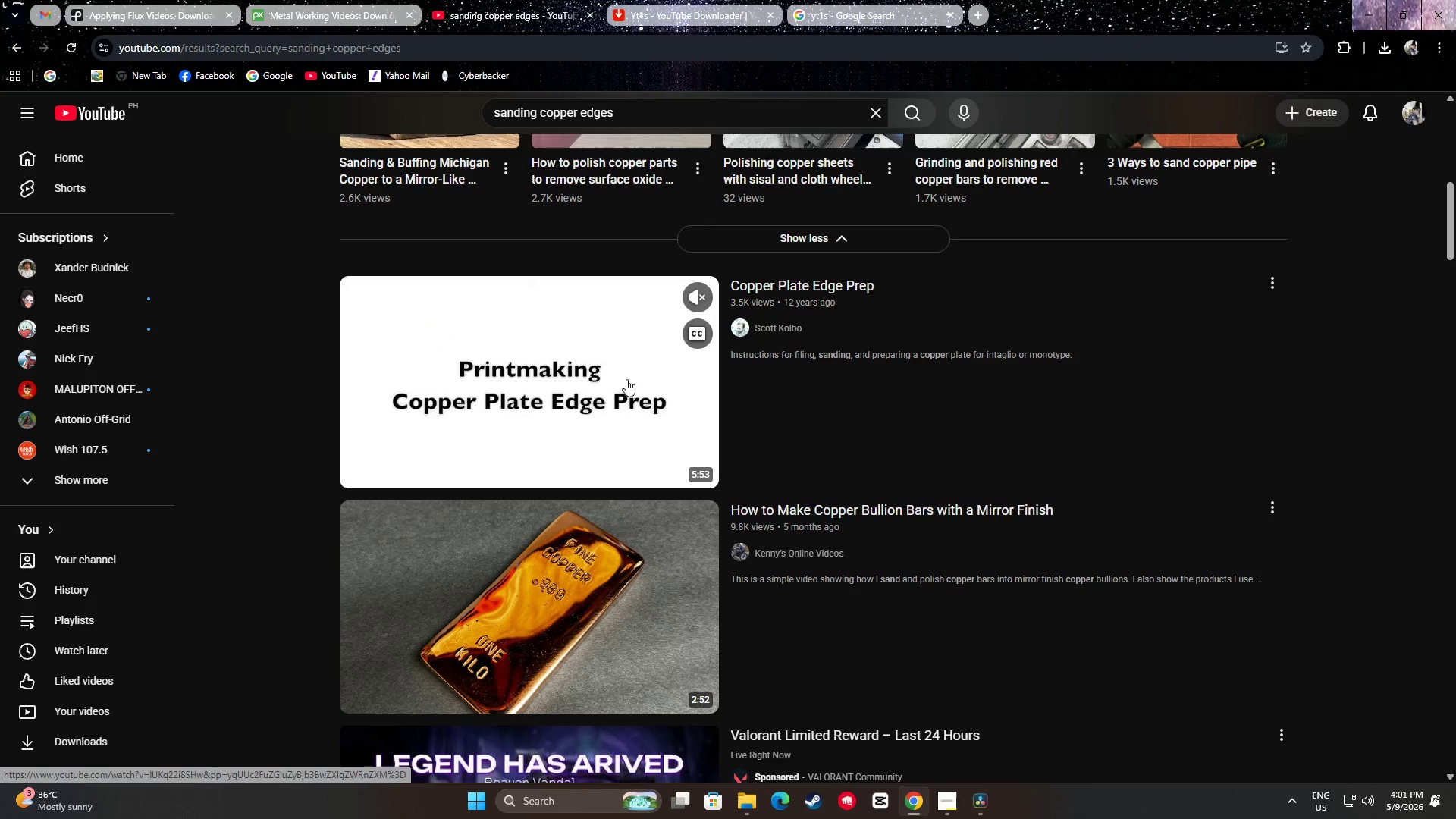 
scroll: coordinate [865, 548], scroll_direction: down, amount: 17.0
 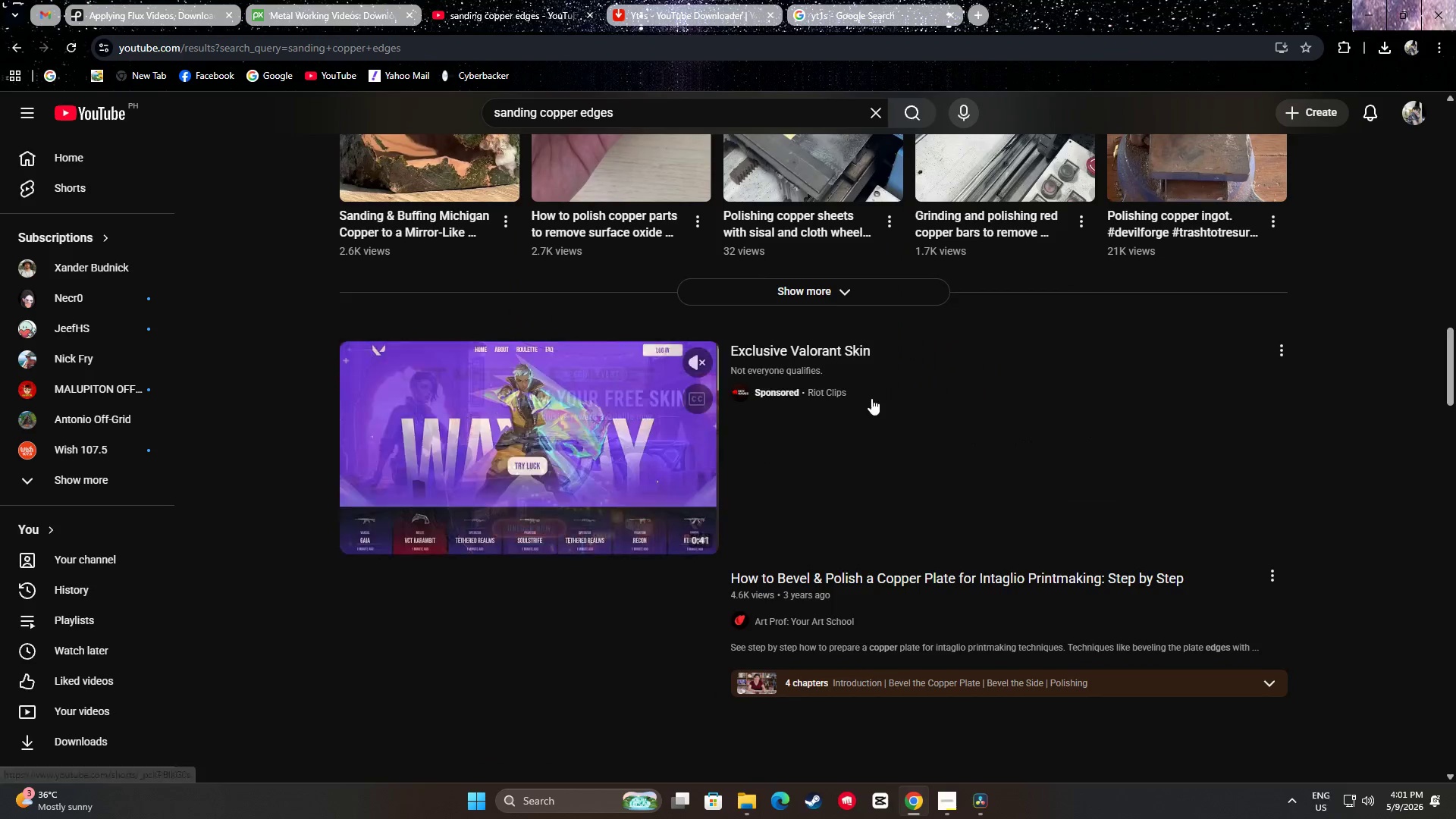 
scroll: coordinate [1301, 431], scroll_direction: down, amount: 16.0
 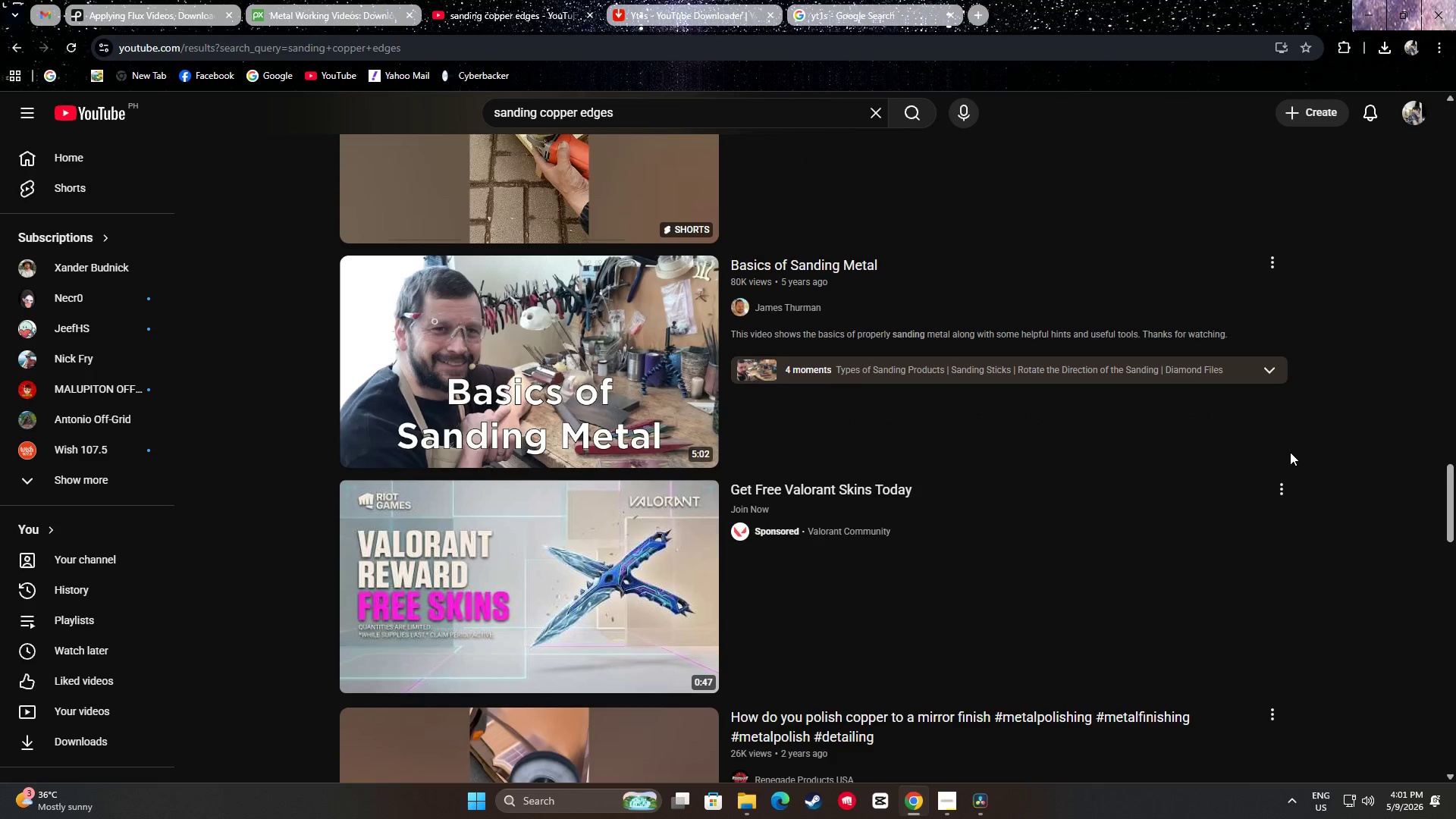 
scroll: coordinate [1314, 444], scroll_direction: up, amount: 21.0
 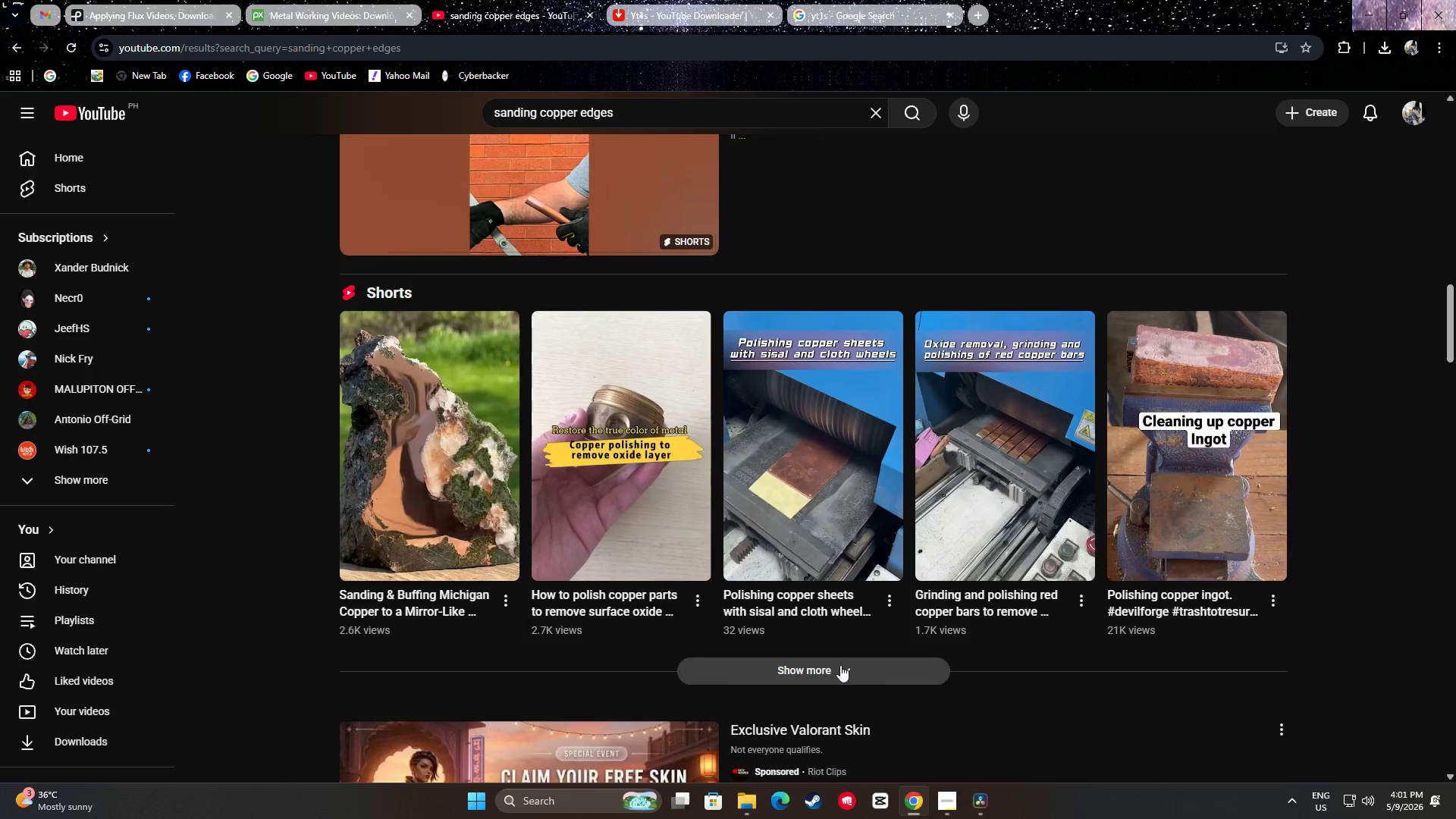 
scroll: coordinate [1131, 611], scroll_direction: down, amount: 4.0
 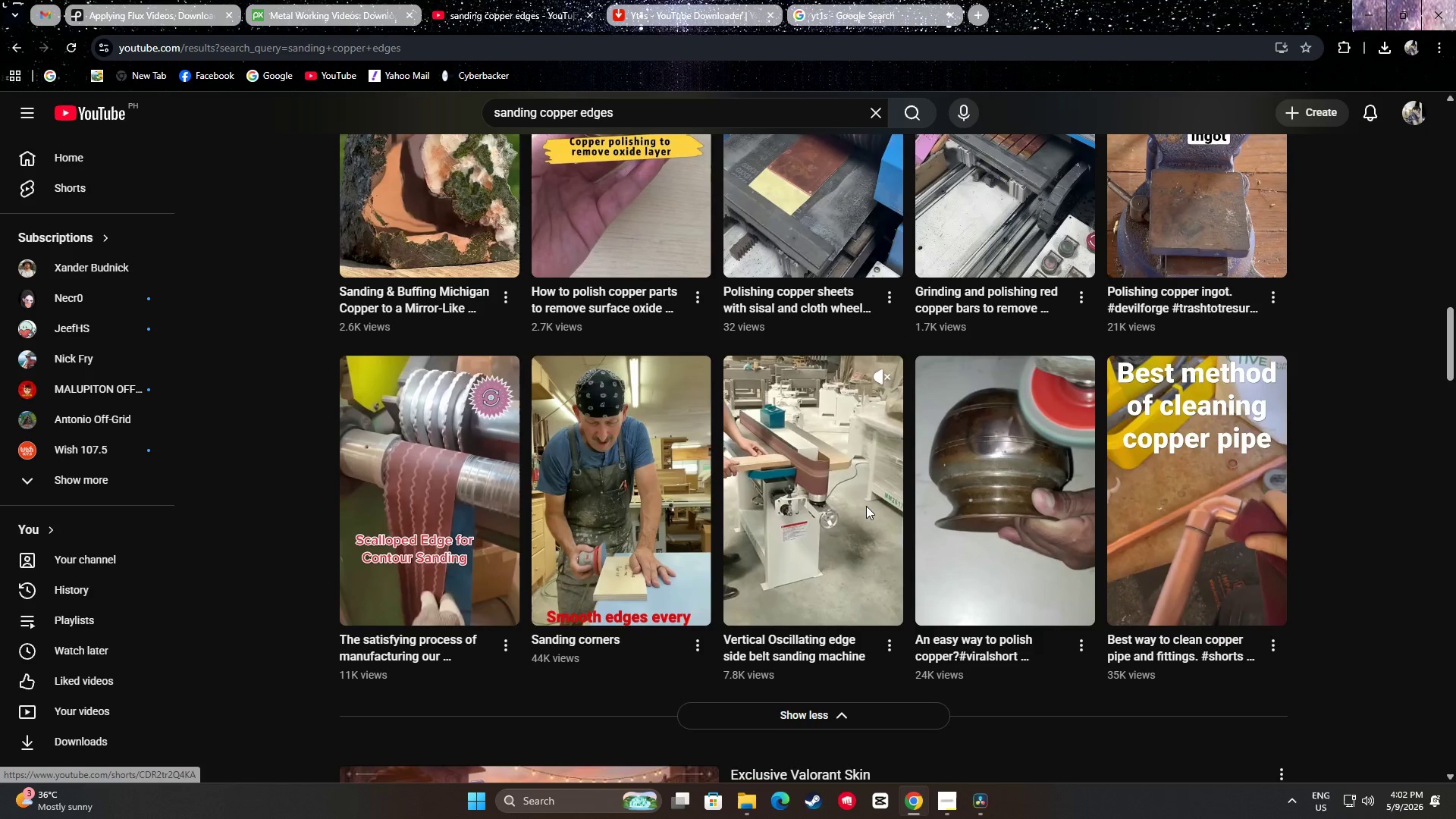 
wait(17.33)
 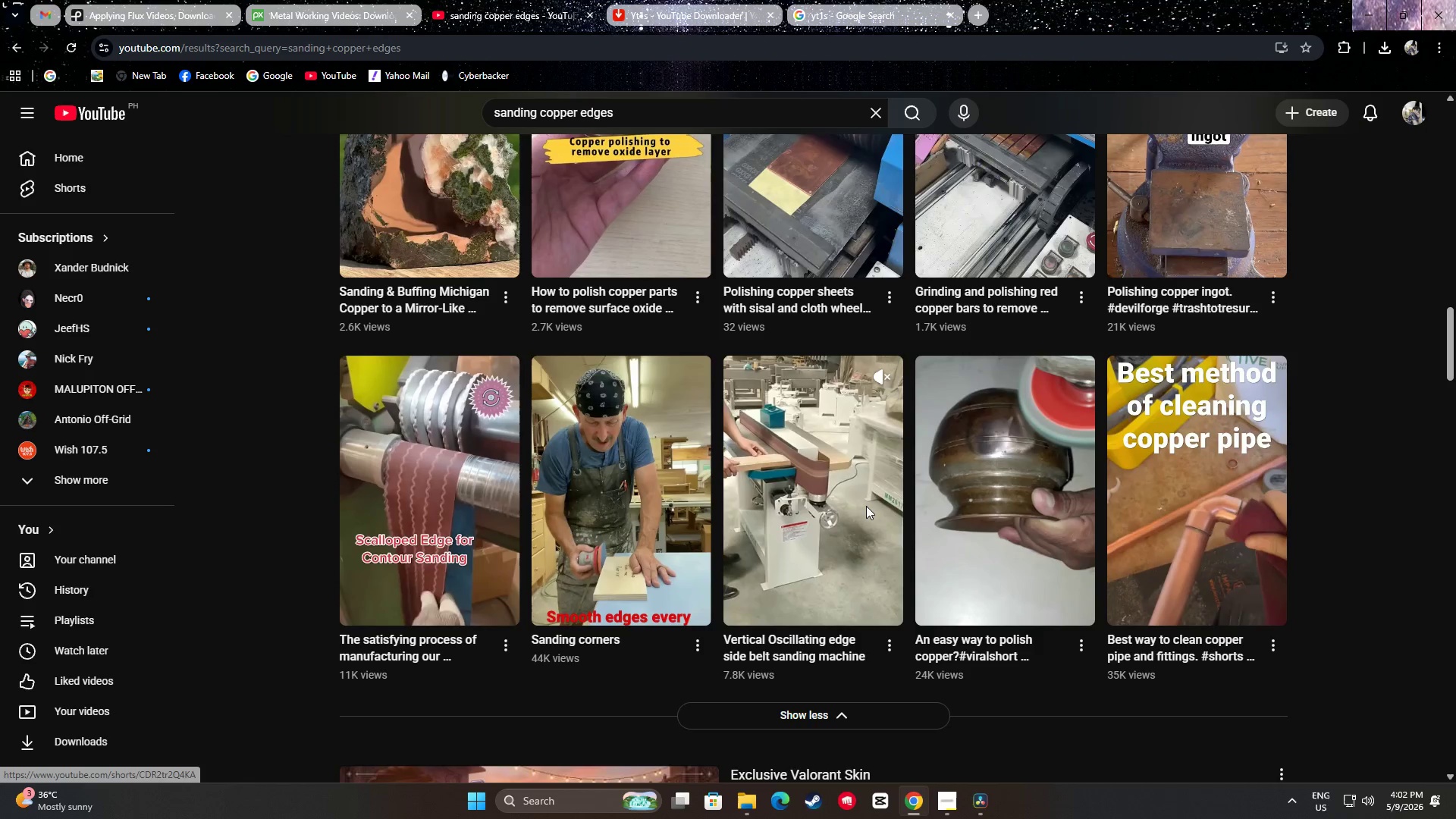 
left_click_drag(start_coordinate=[623, 115], to_coordinate=[482, 111])
 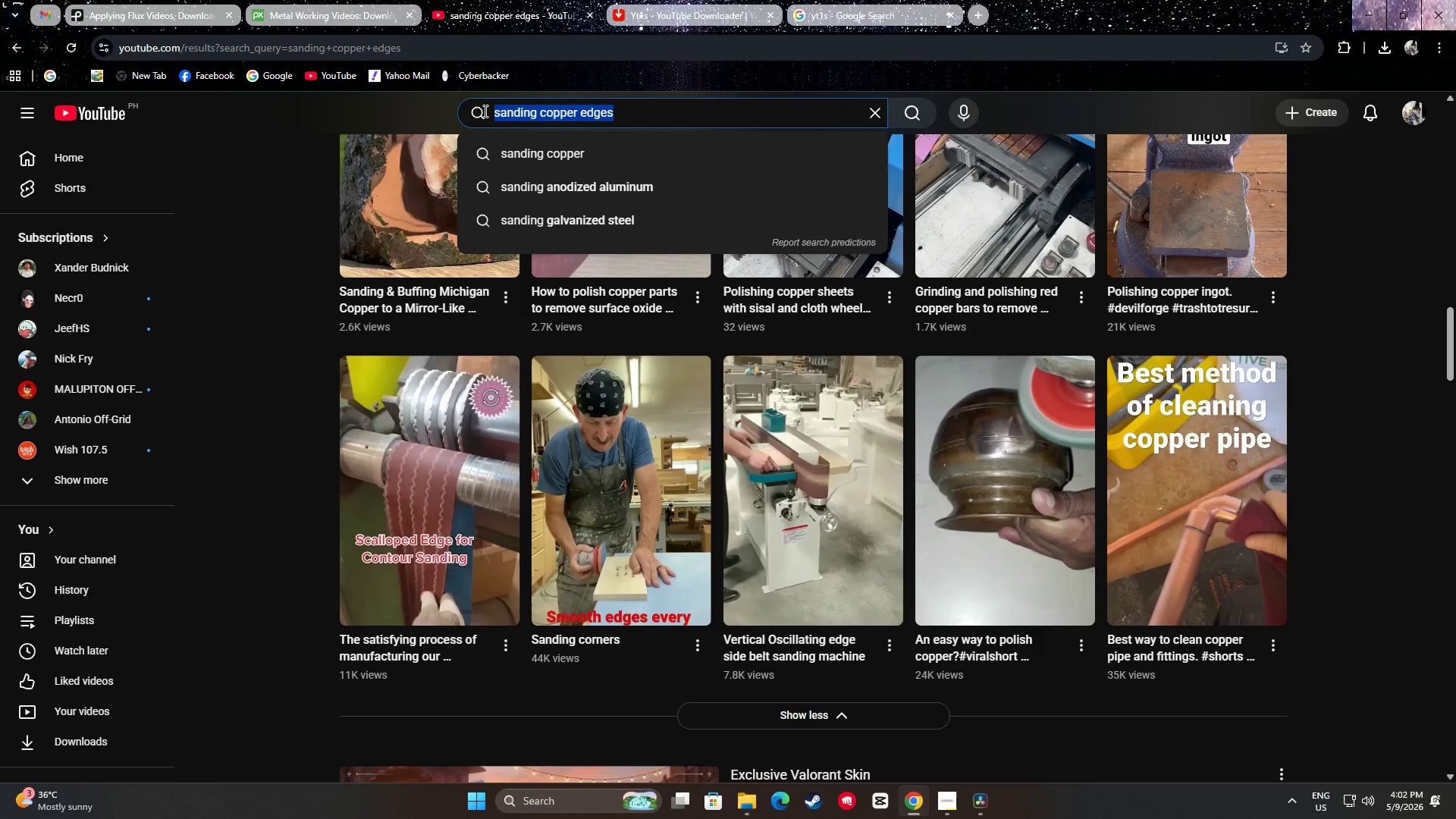 
type(copper glow)
 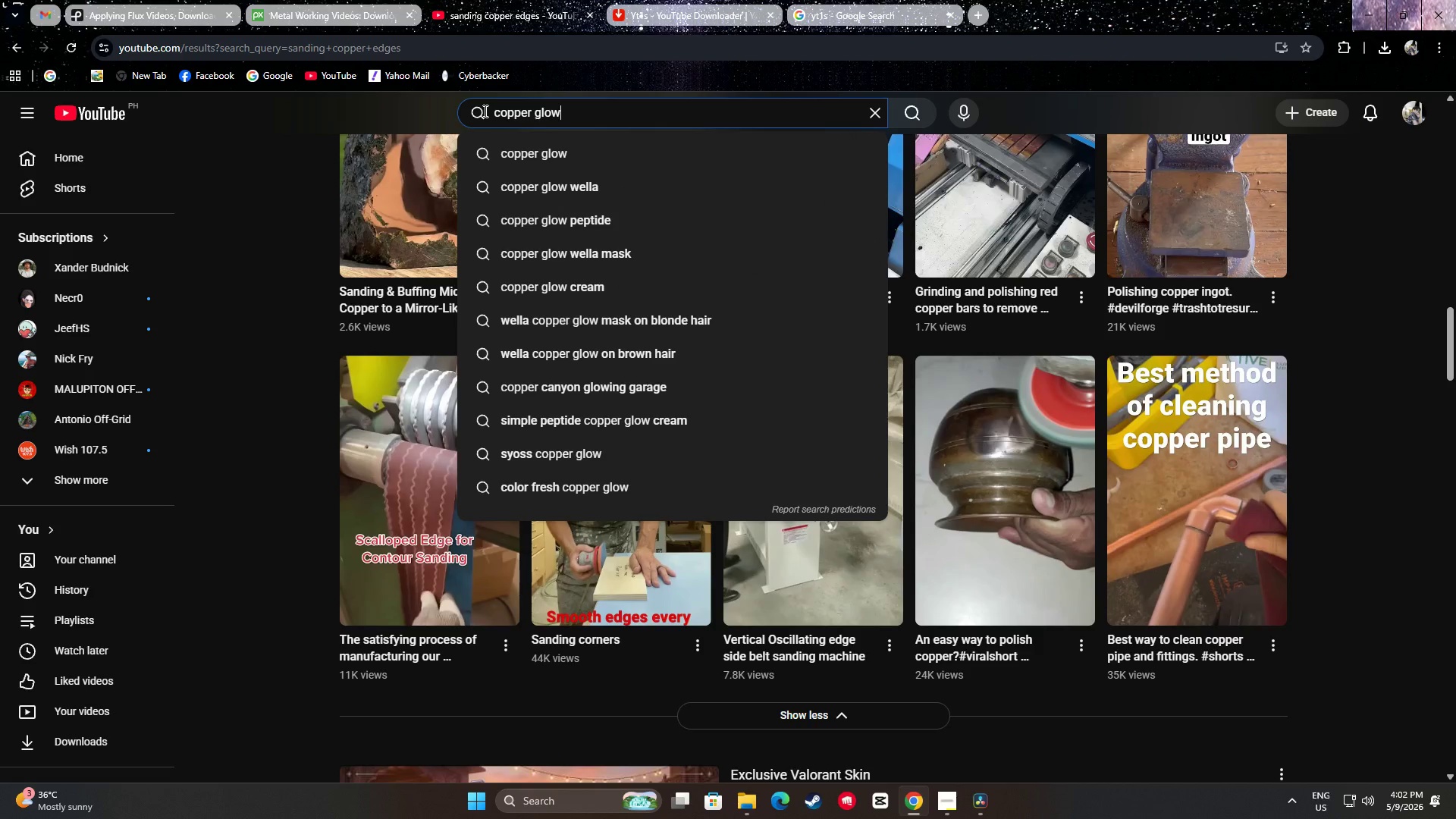 
key(ArrowDown)
 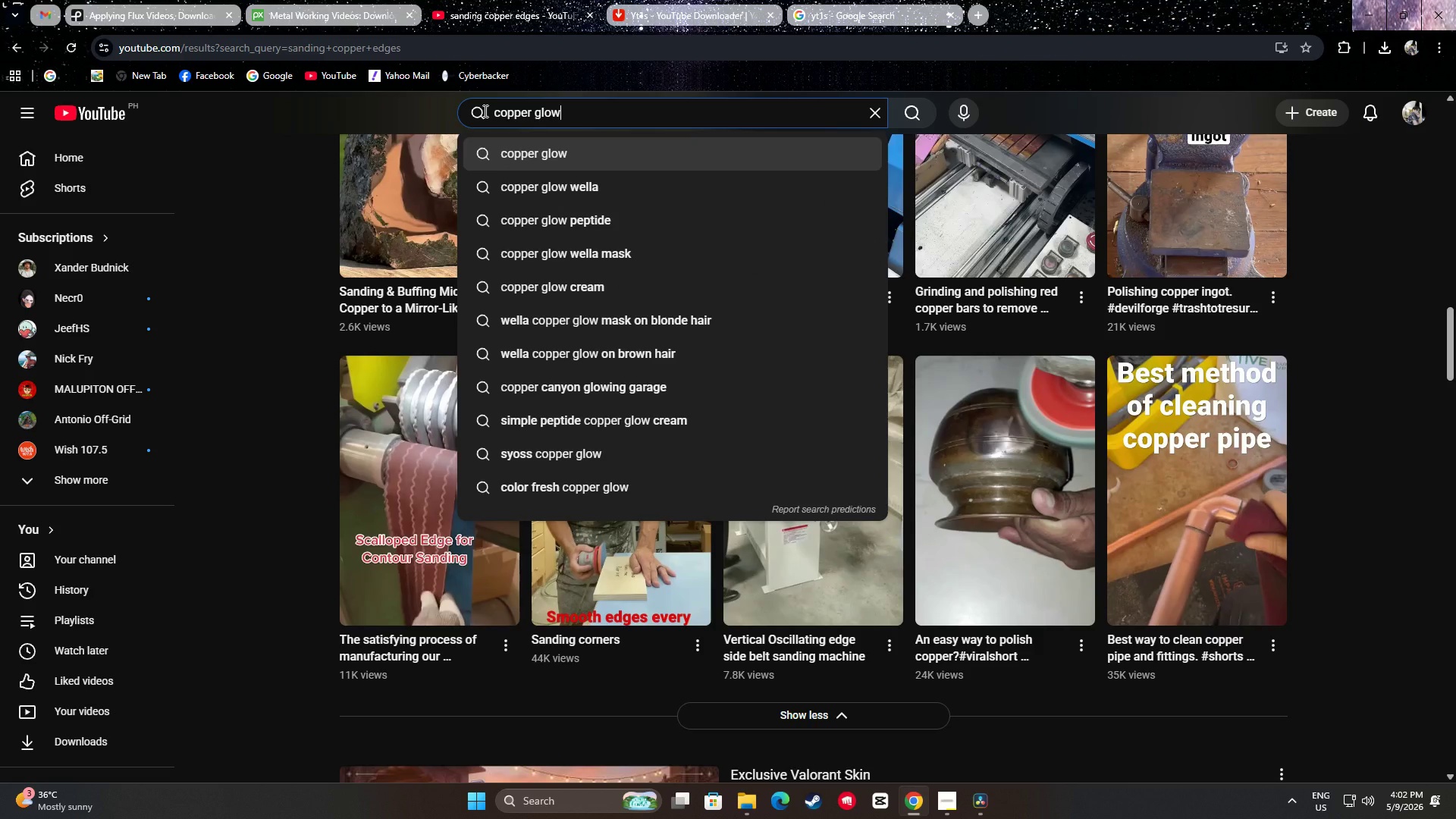 
type( under torch)
 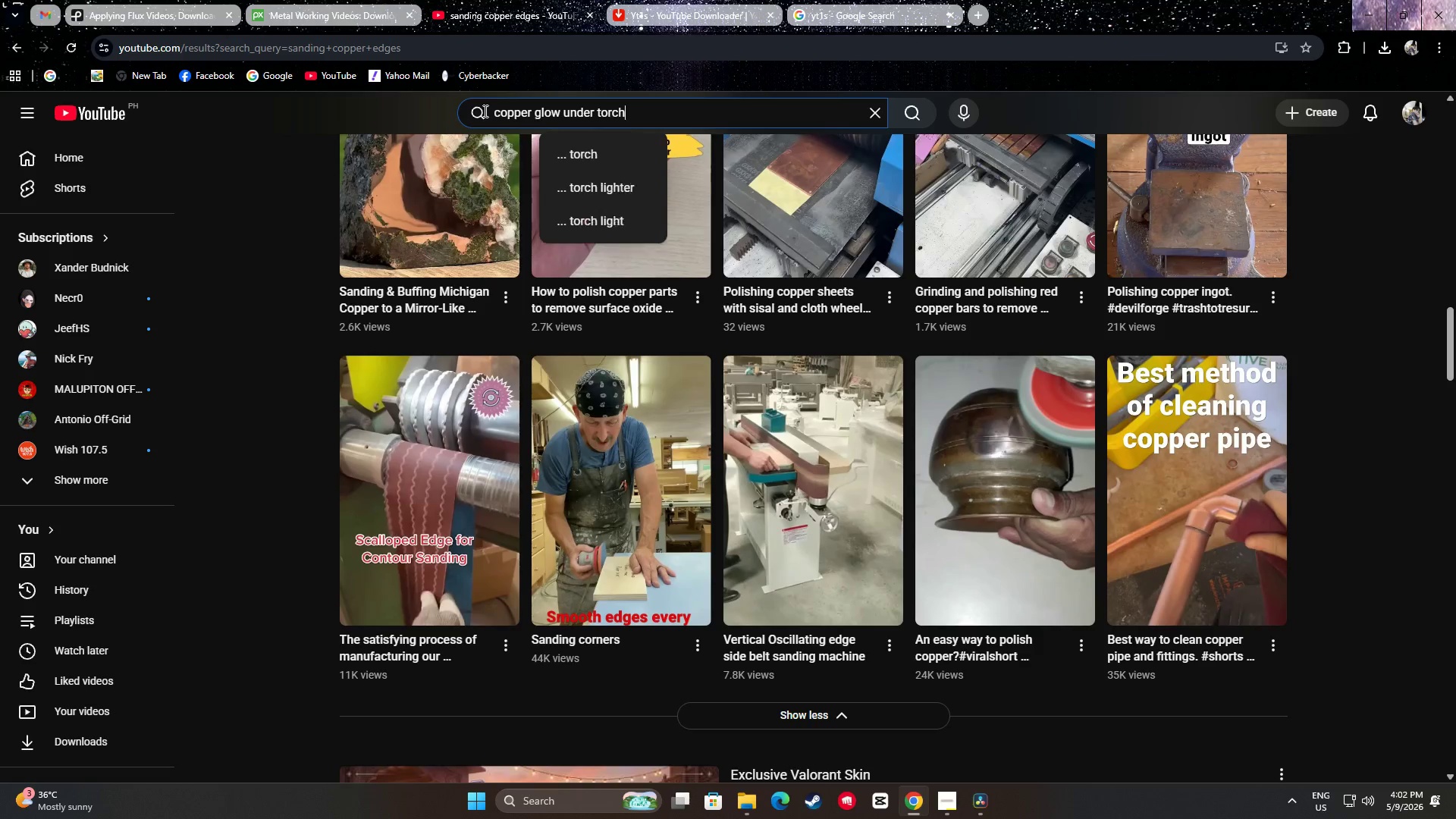 
key(Enter)
 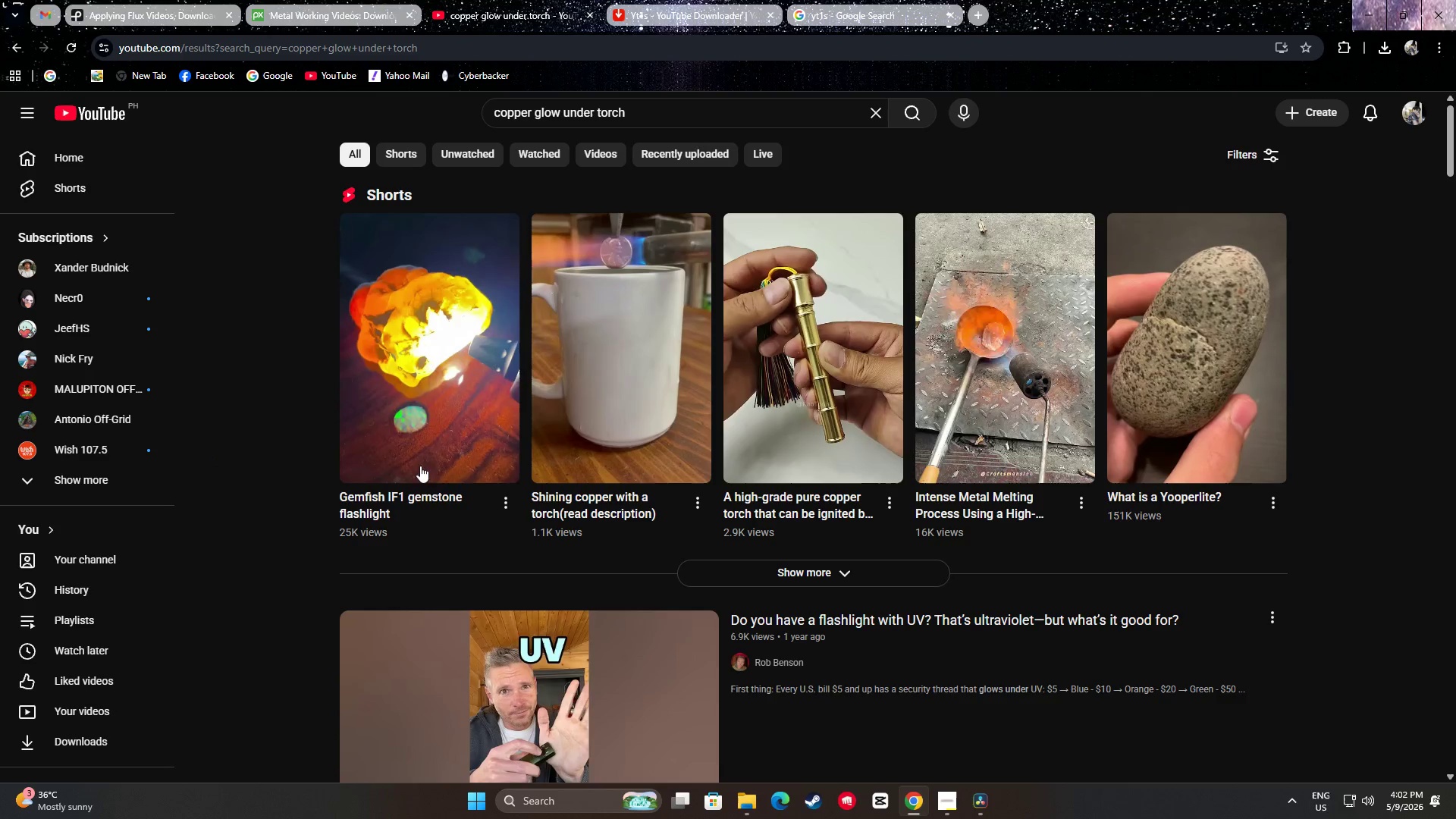 
scroll: coordinate [1417, 466], scroll_direction: down, amount: 28.0
 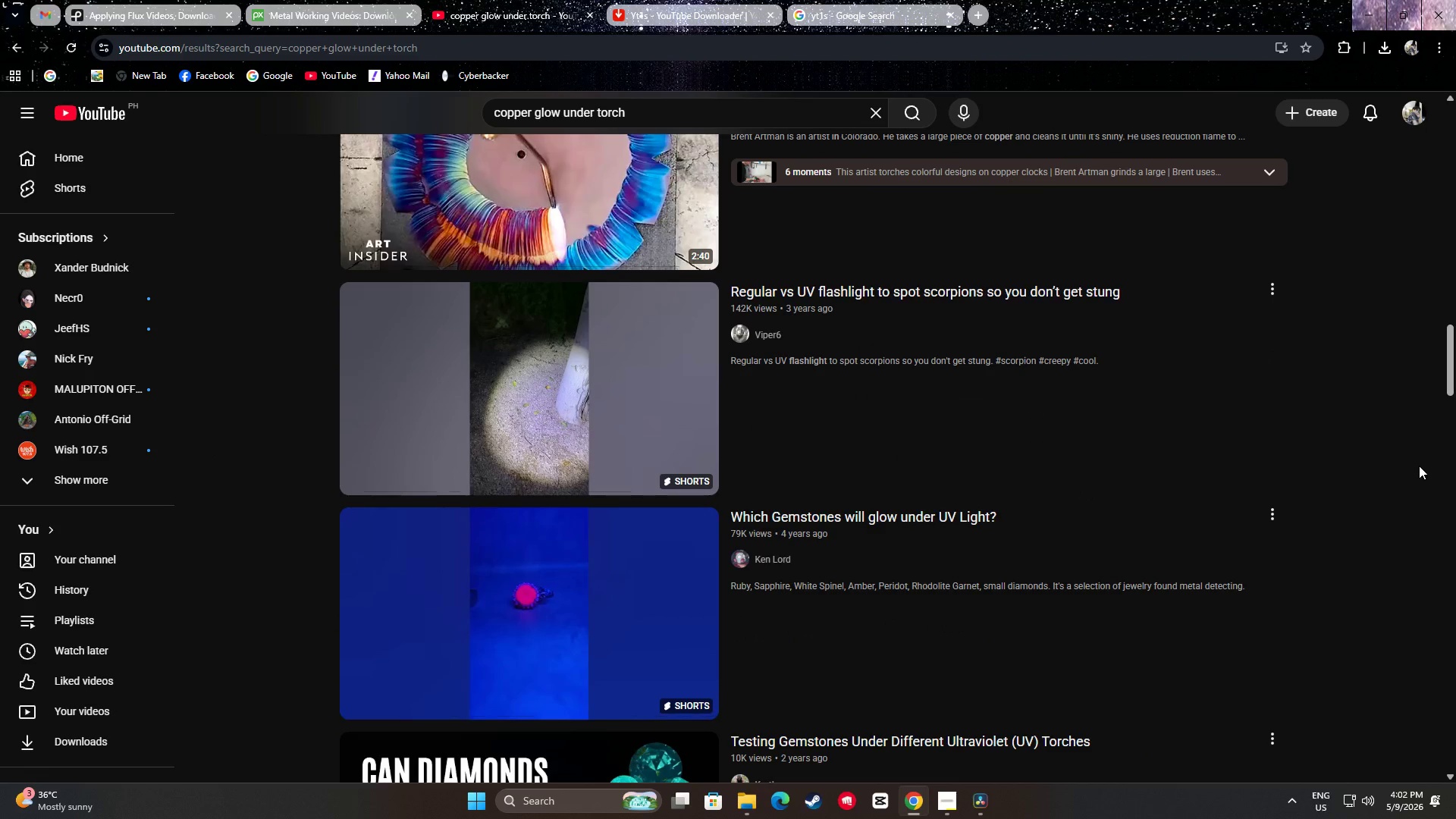 
scroll: coordinate [1412, 418], scroll_direction: up, amount: 29.0
 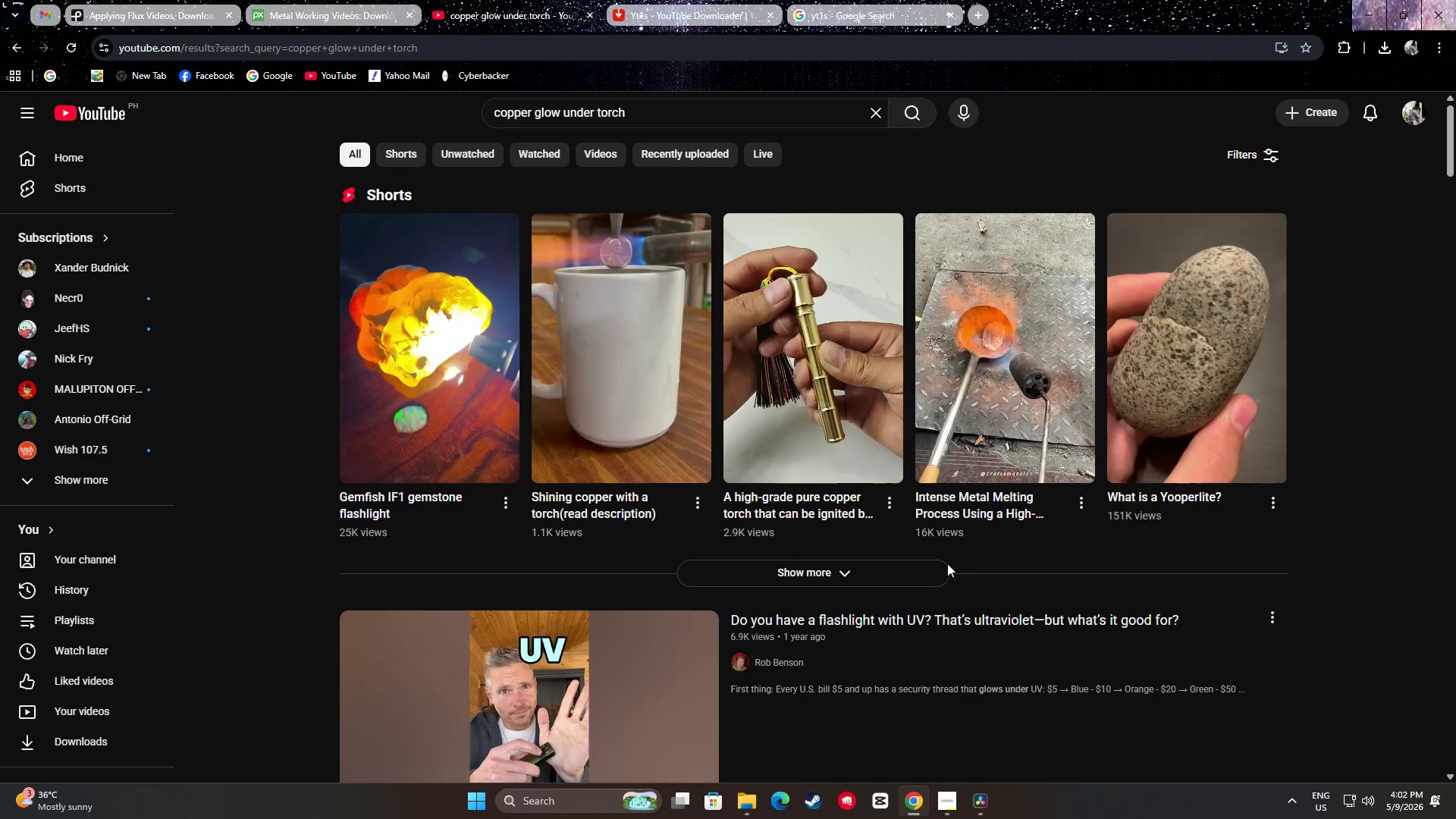 
left_click([918, 566])
 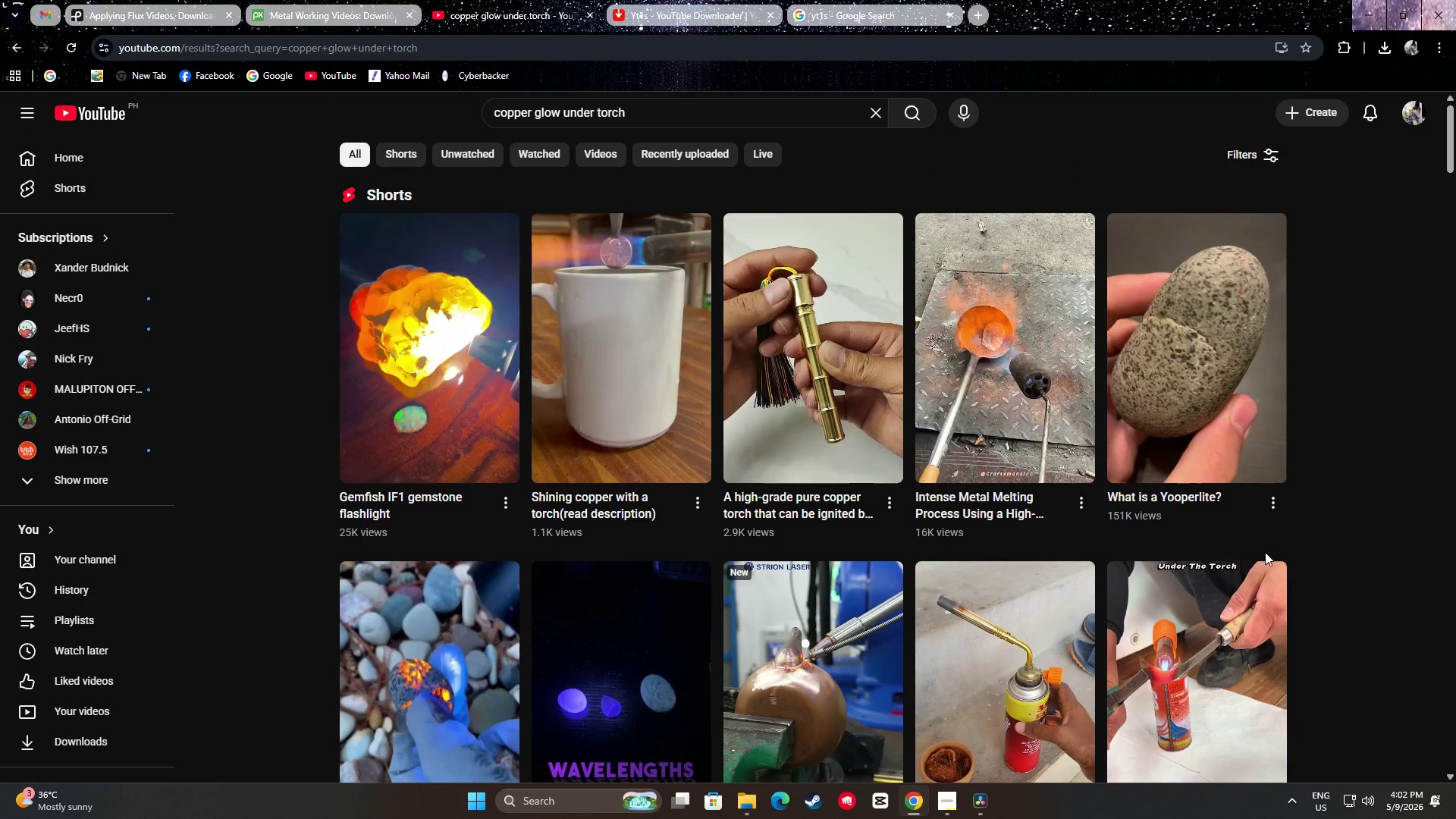 
scroll: coordinate [1274, 553], scroll_direction: down, amount: 3.0
 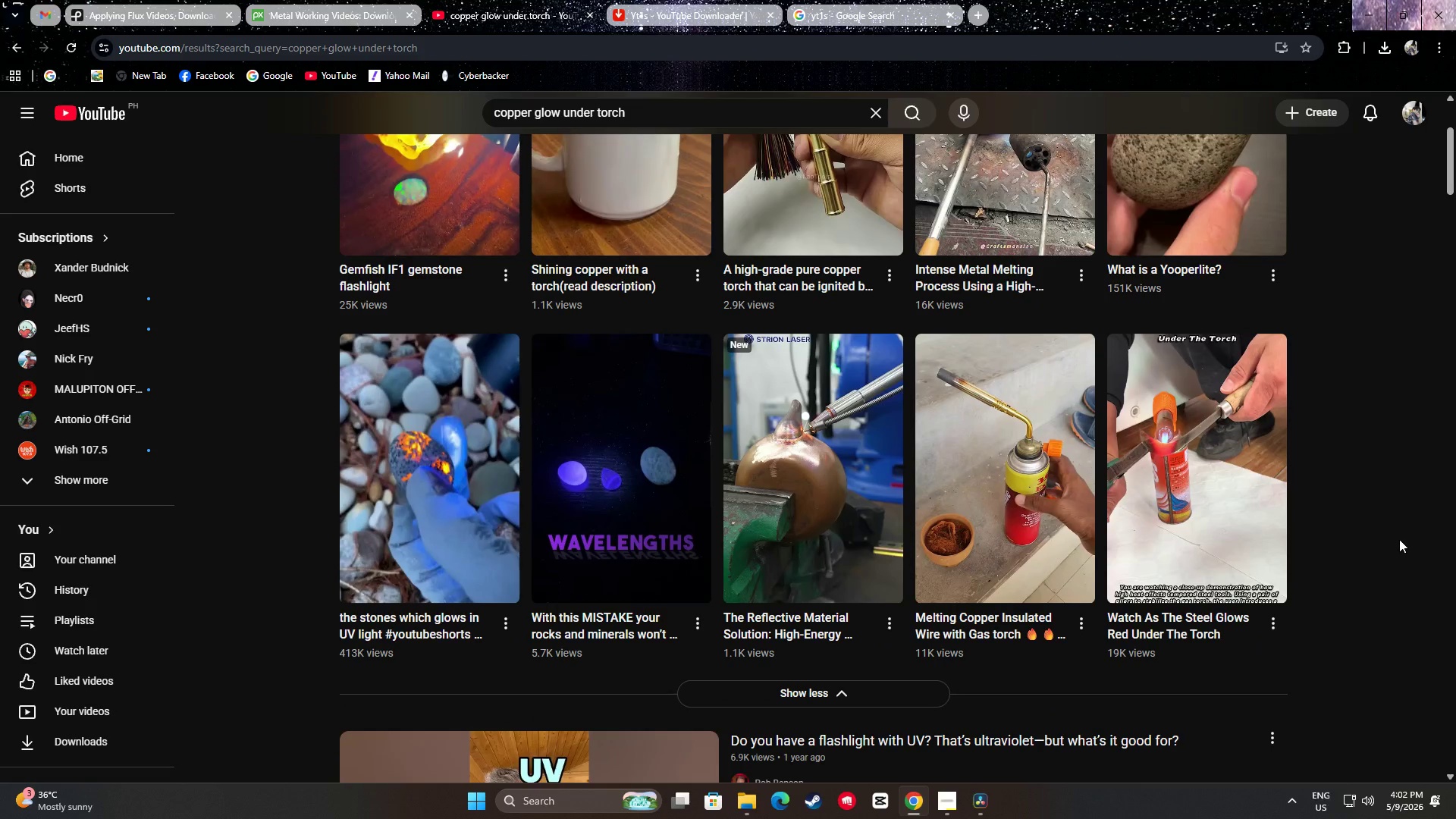 
scroll: coordinate [1392, 533], scroll_direction: up, amount: 4.0
 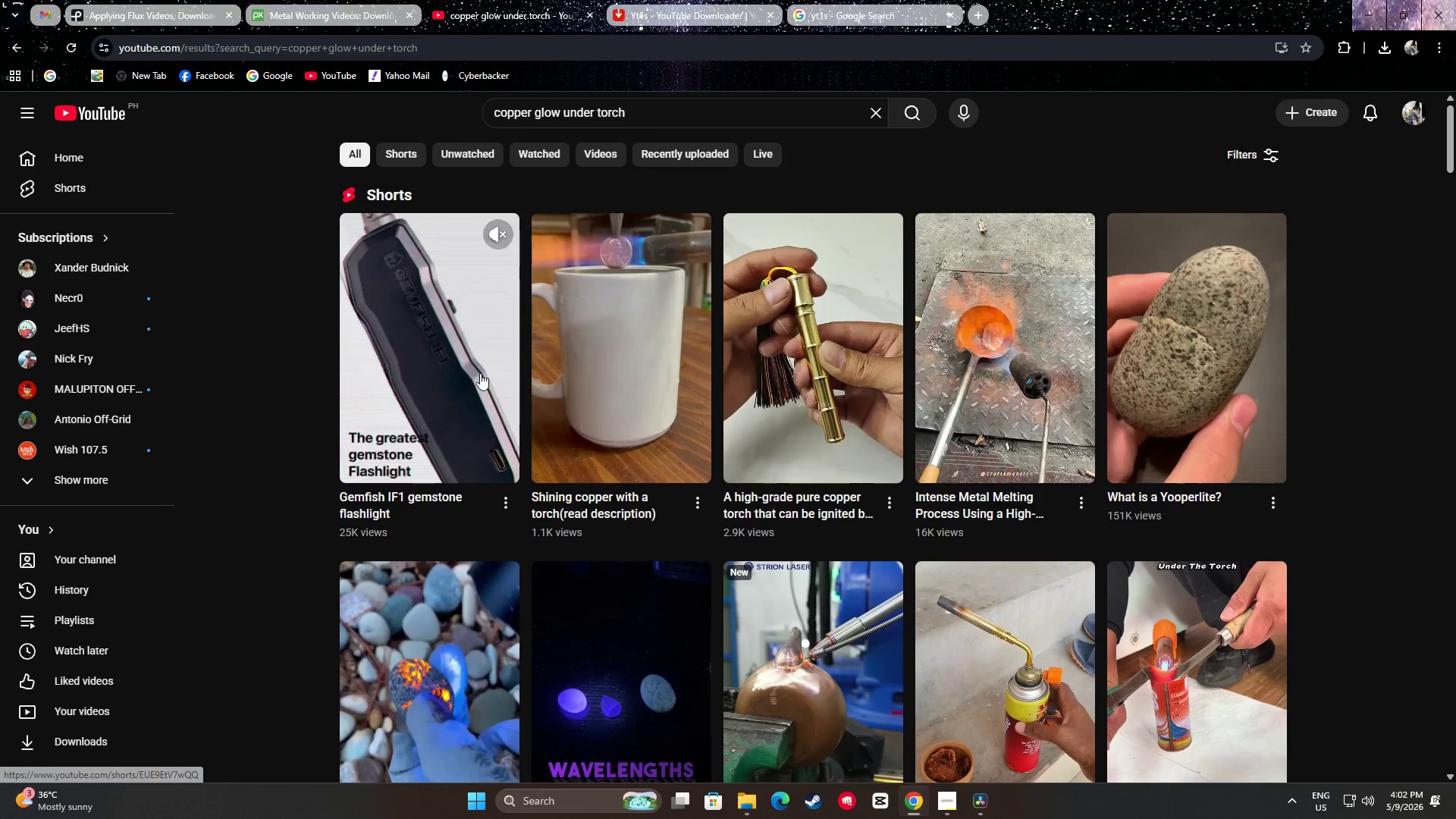 
scroll: coordinate [1307, 411], scroll_direction: down, amount: 6.0
 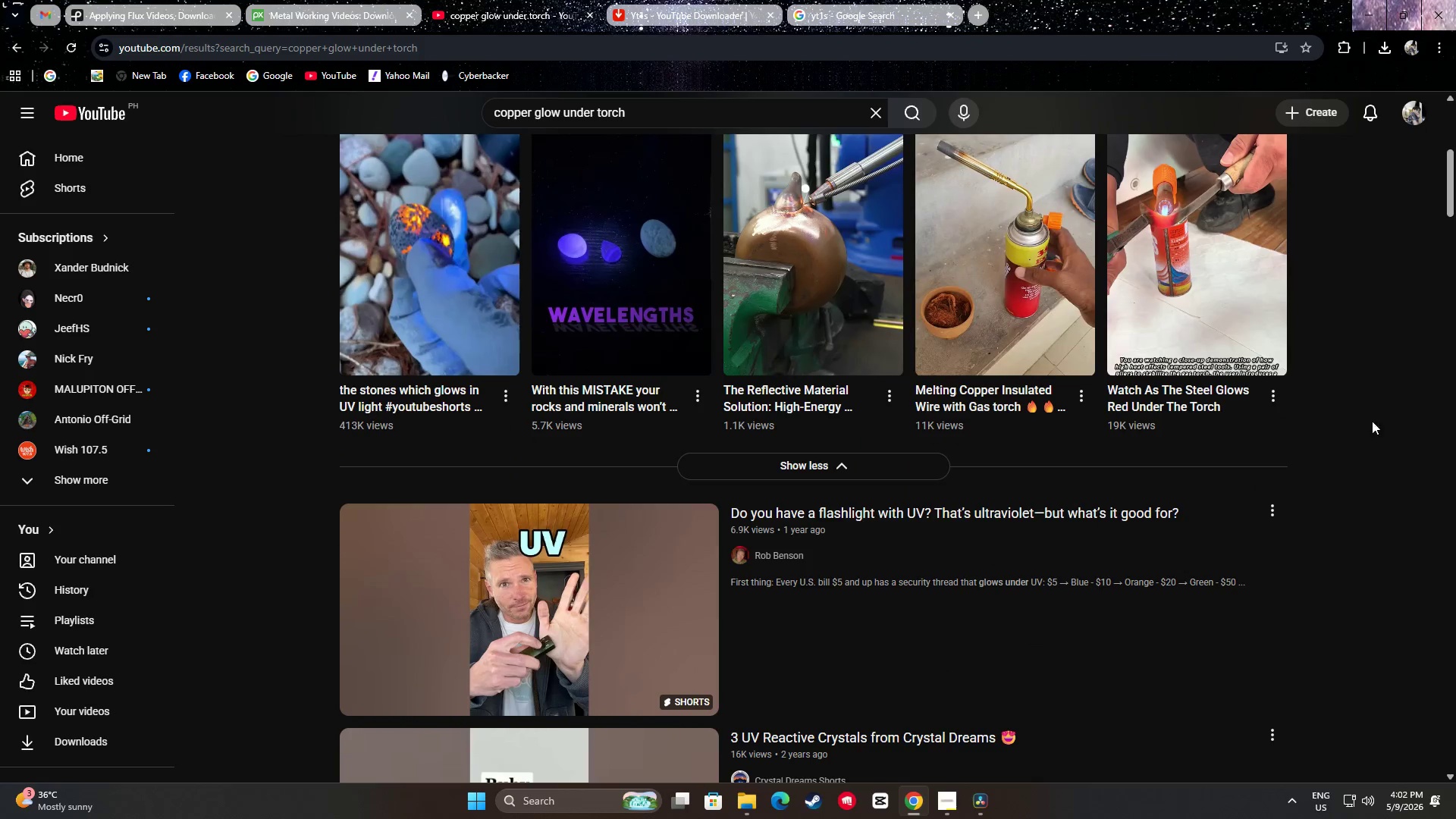 
left_click_drag(start_coordinate=[665, 118], to_coordinate=[391, 108])
 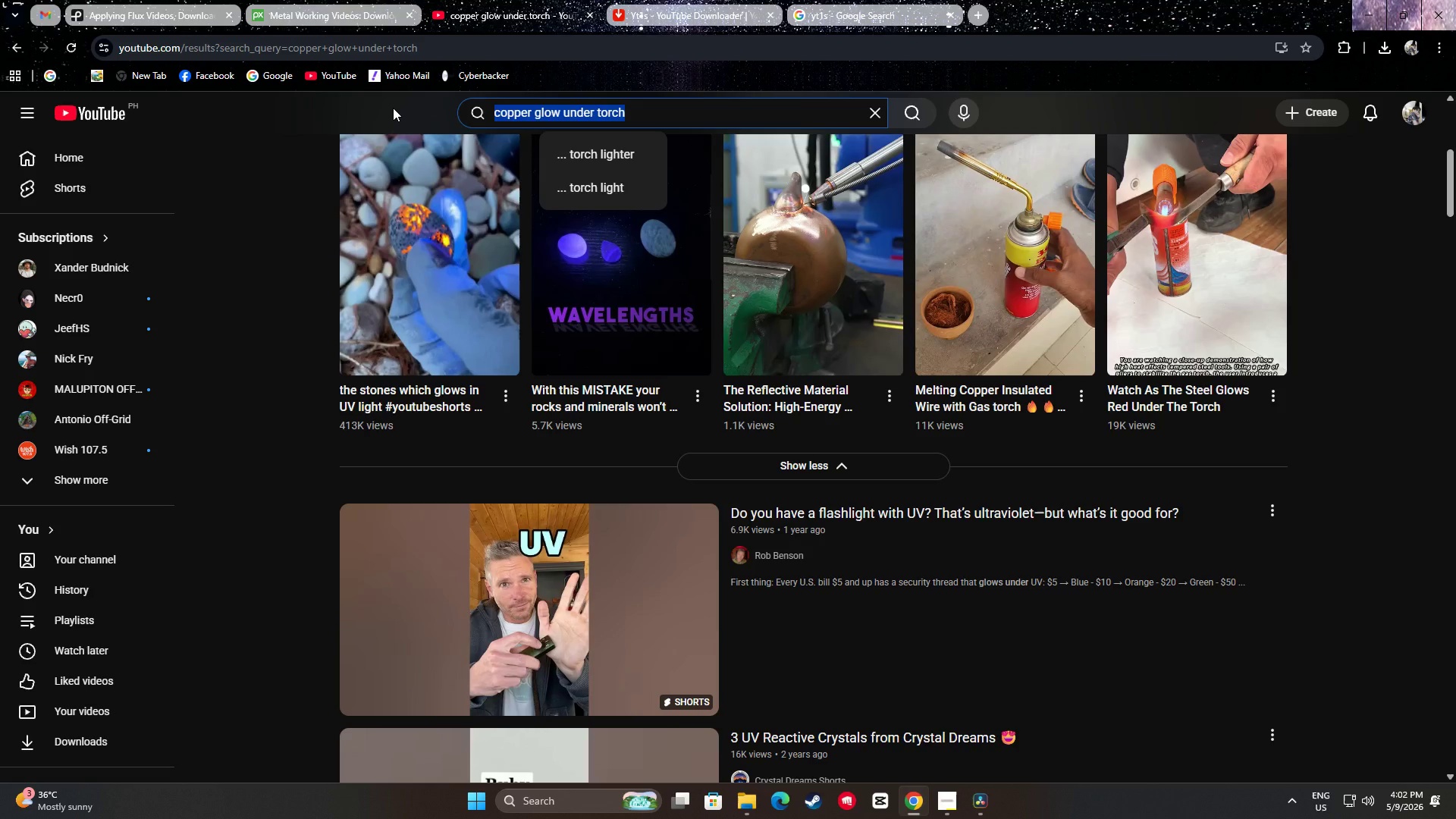 
type(molete)
key(Backspace)
key(Backspace)
key(Backspace)
type(ten solder )
 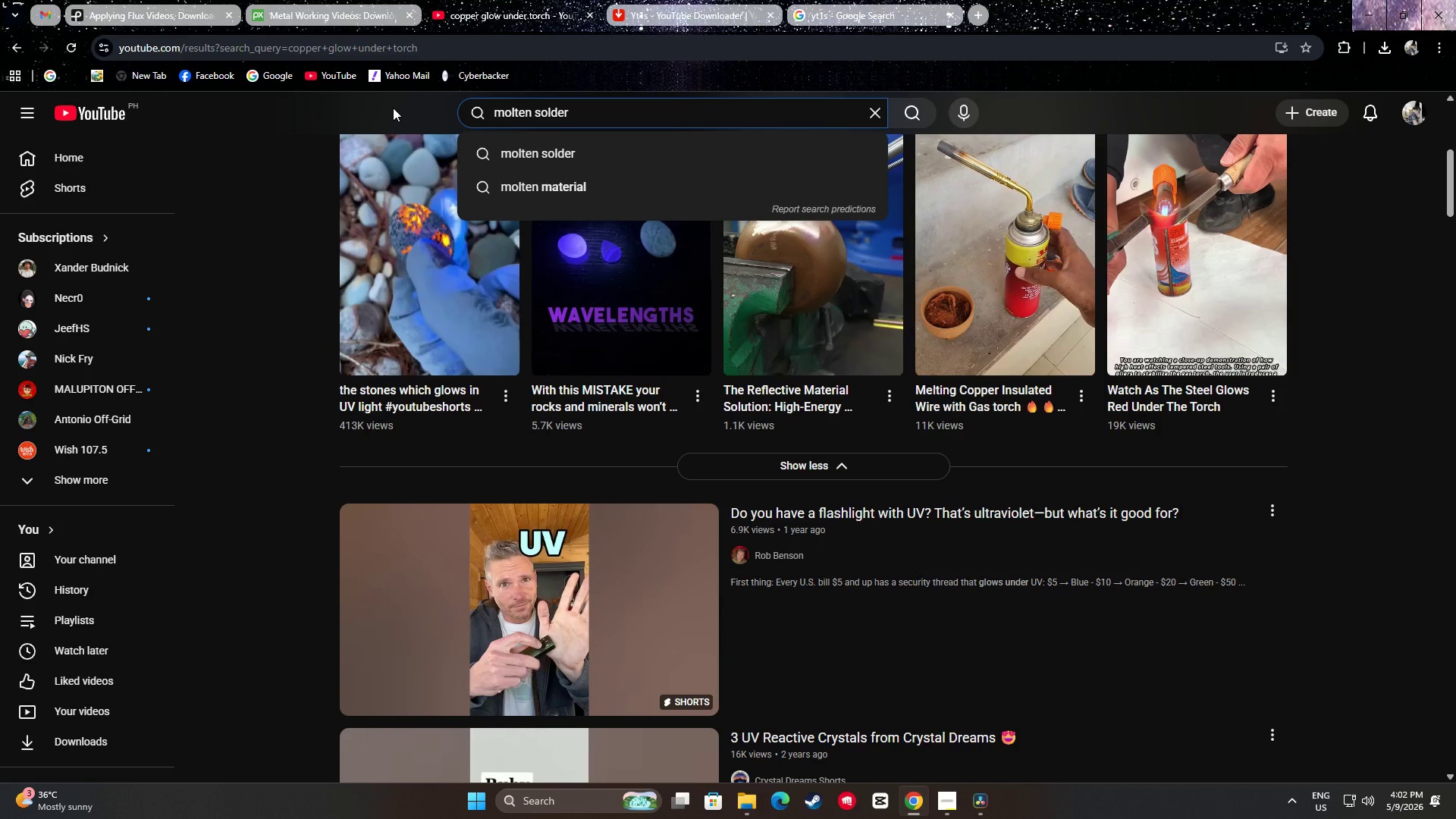 
key(ArrowDown)
 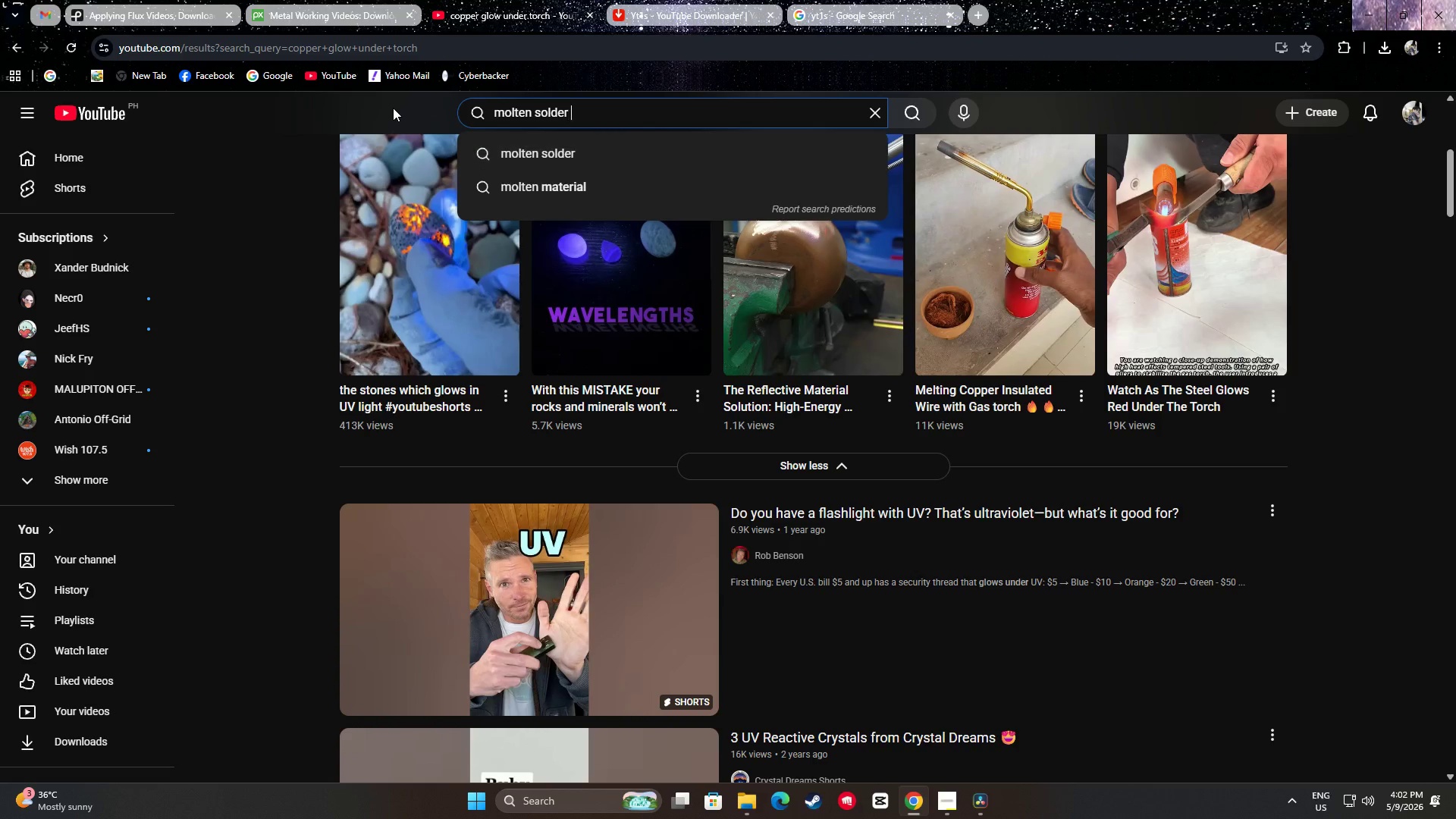 
type( flowing)
 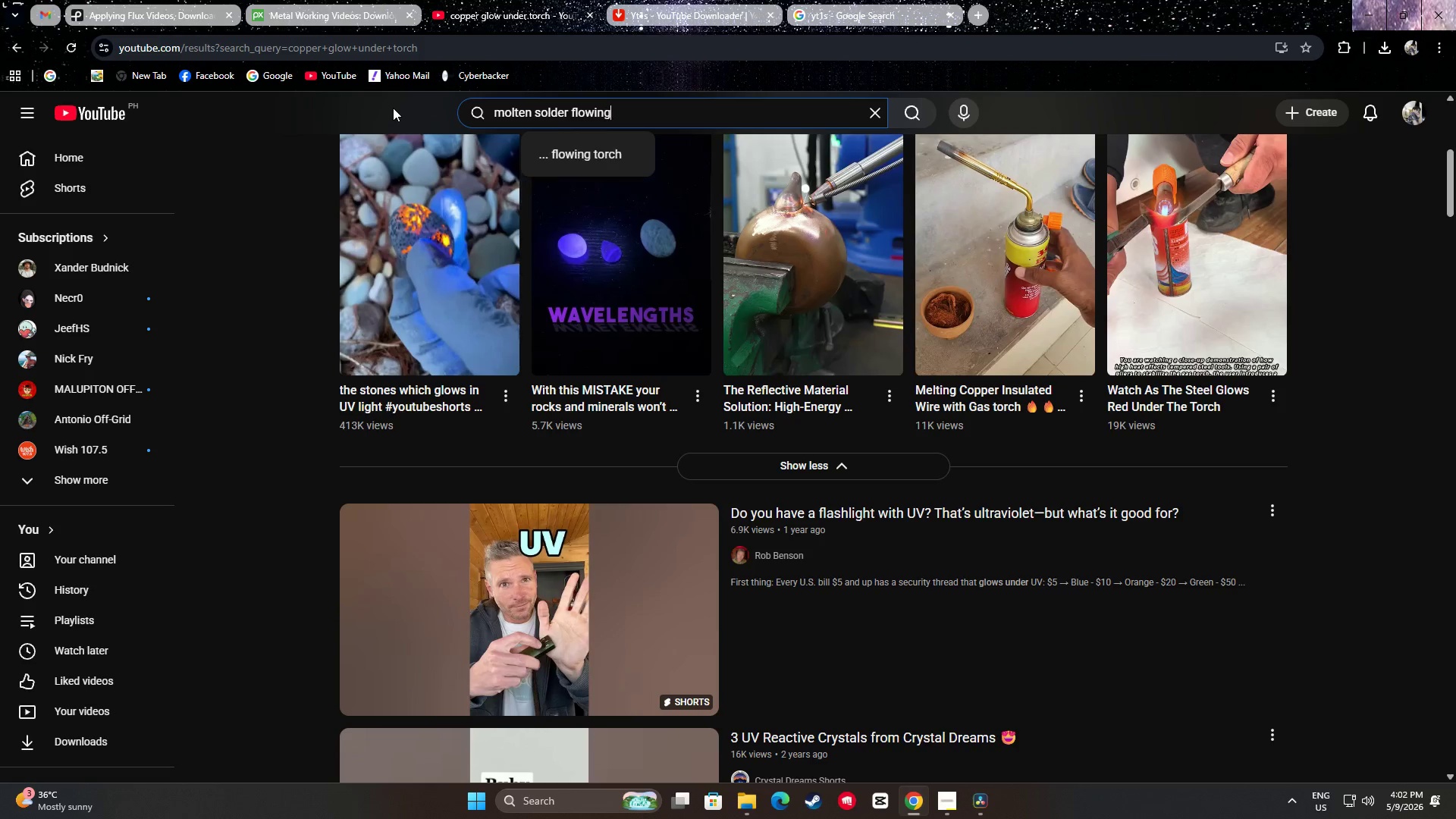 
key(Enter)
 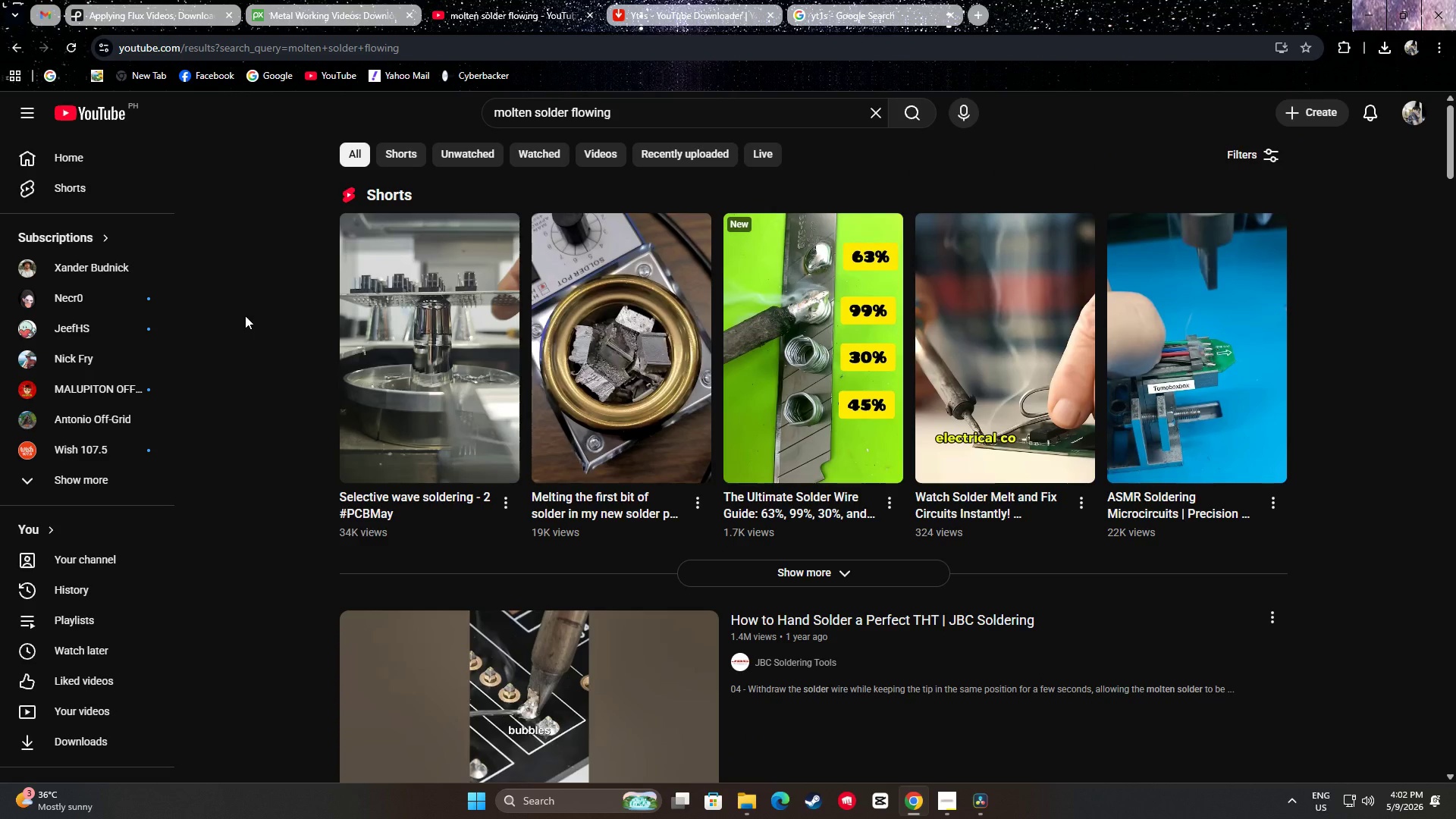 
scroll: coordinate [1381, 406], scroll_direction: down, amount: 20.0
 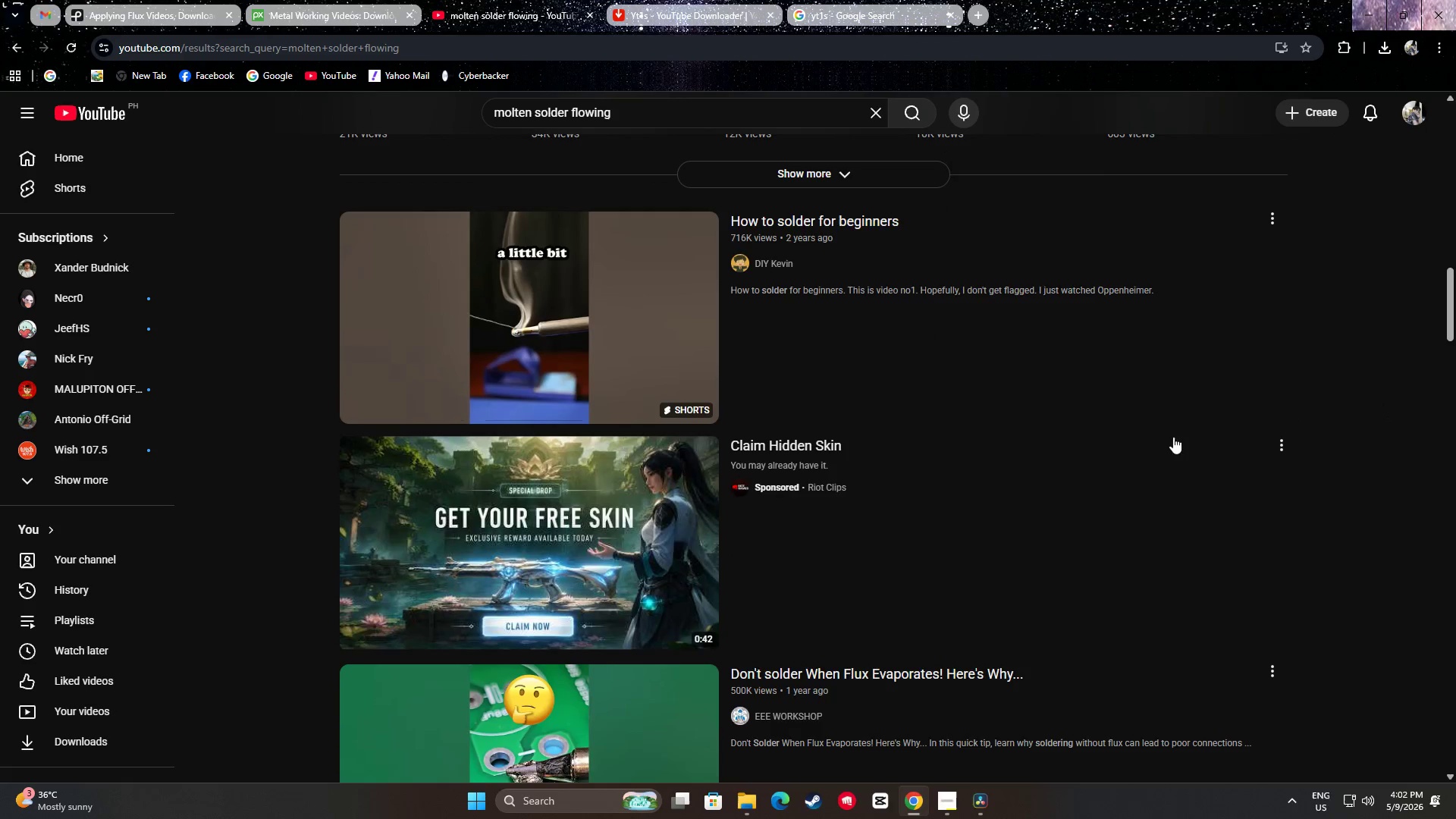 
scroll: coordinate [1139, 432], scroll_direction: up, amount: 1.0
 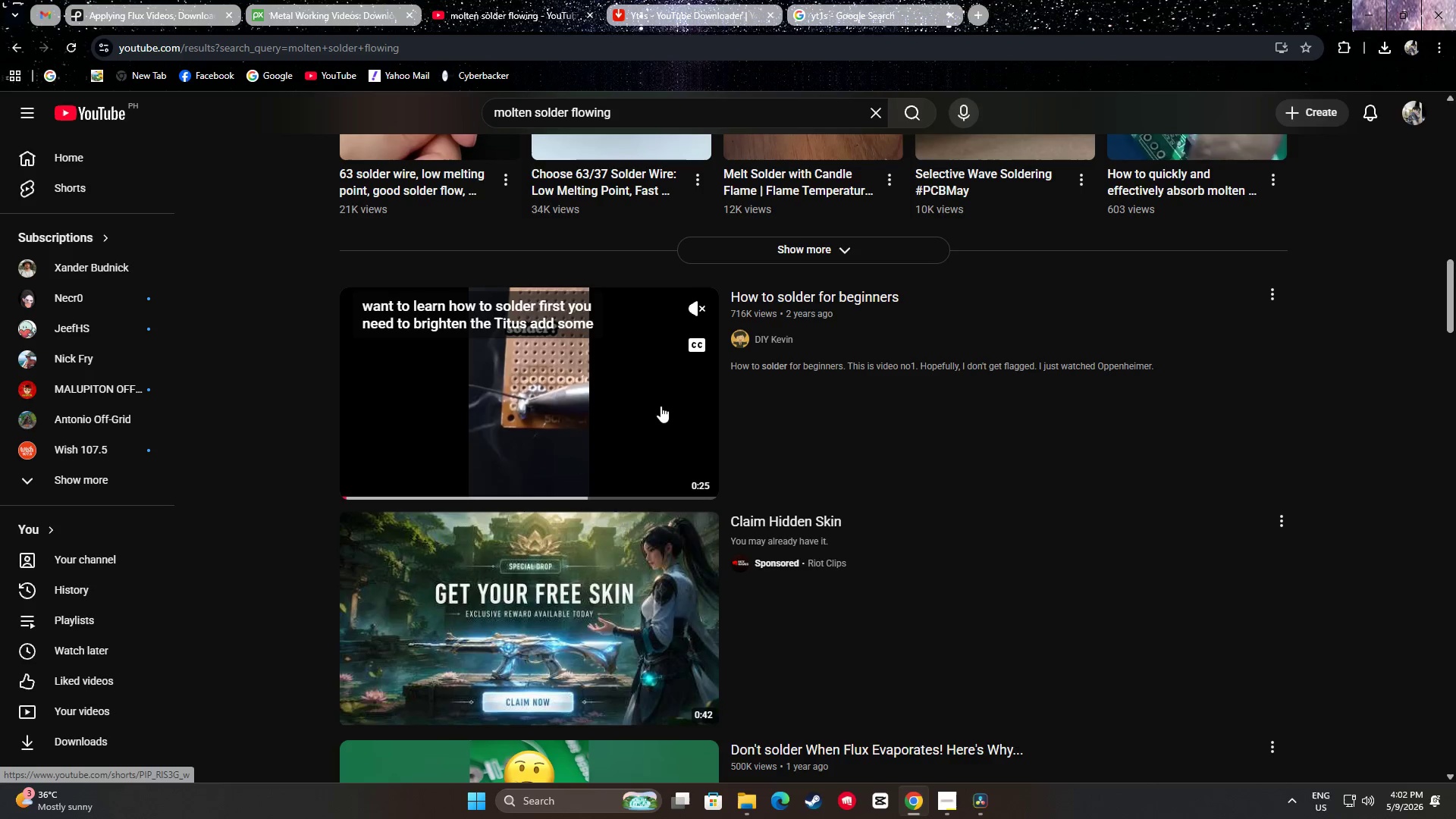 
scroll: coordinate [1311, 398], scroll_direction: down, amount: 37.0
 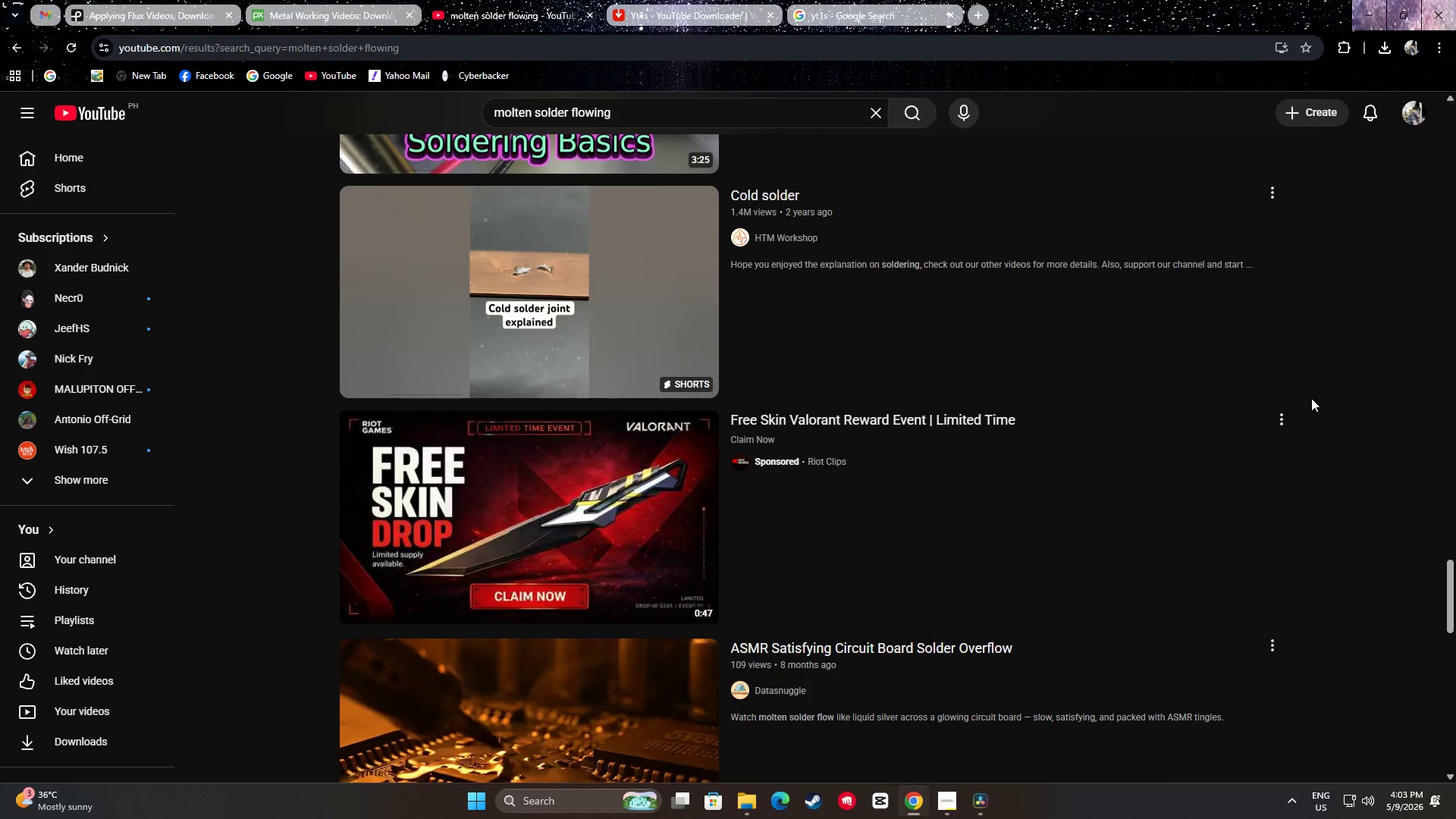 
scroll: coordinate [1310, 400], scroll_direction: down, amount: 5.0
 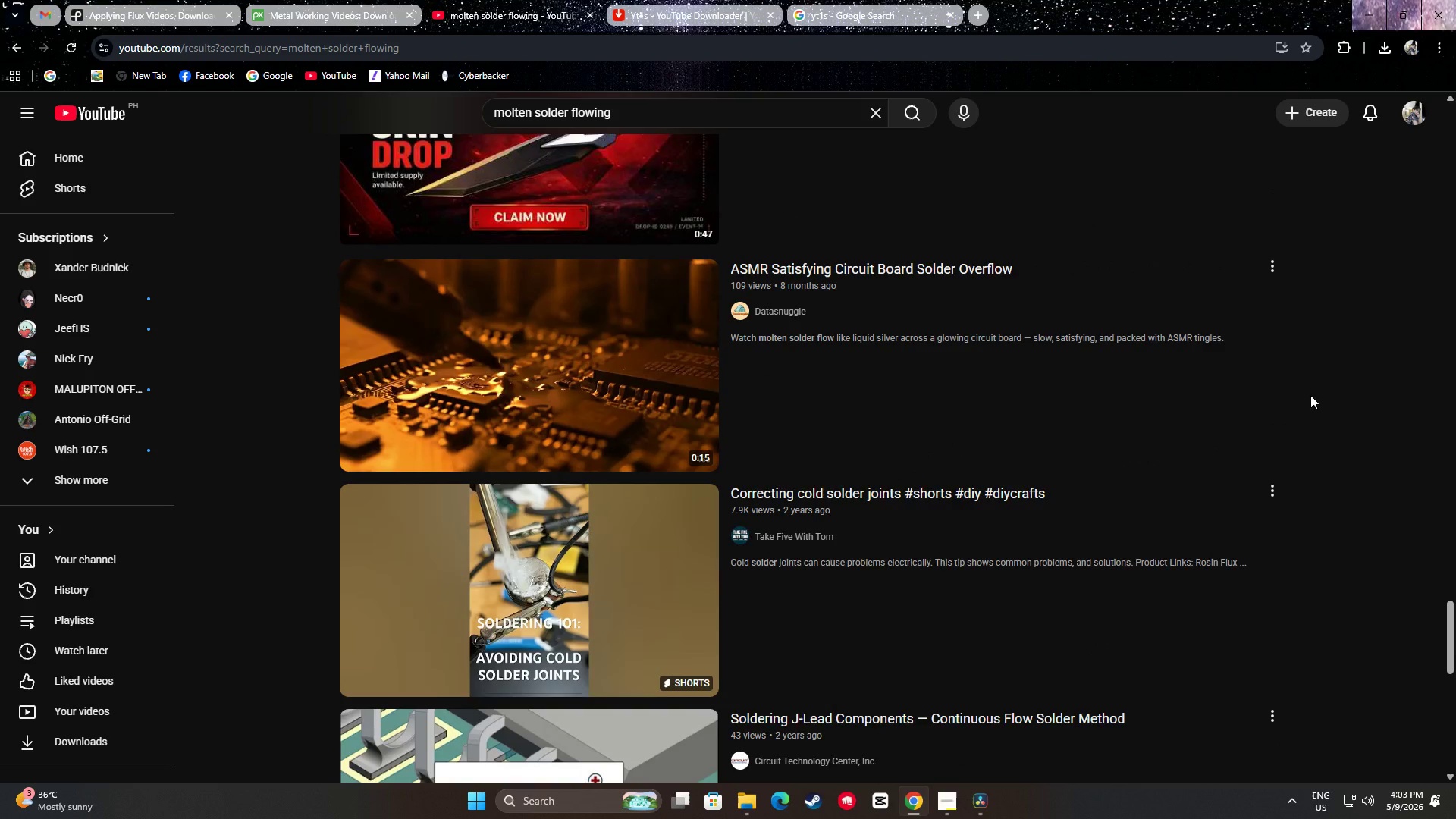 
scroll: coordinate [1310, 396], scroll_direction: none, amount: 0.0
 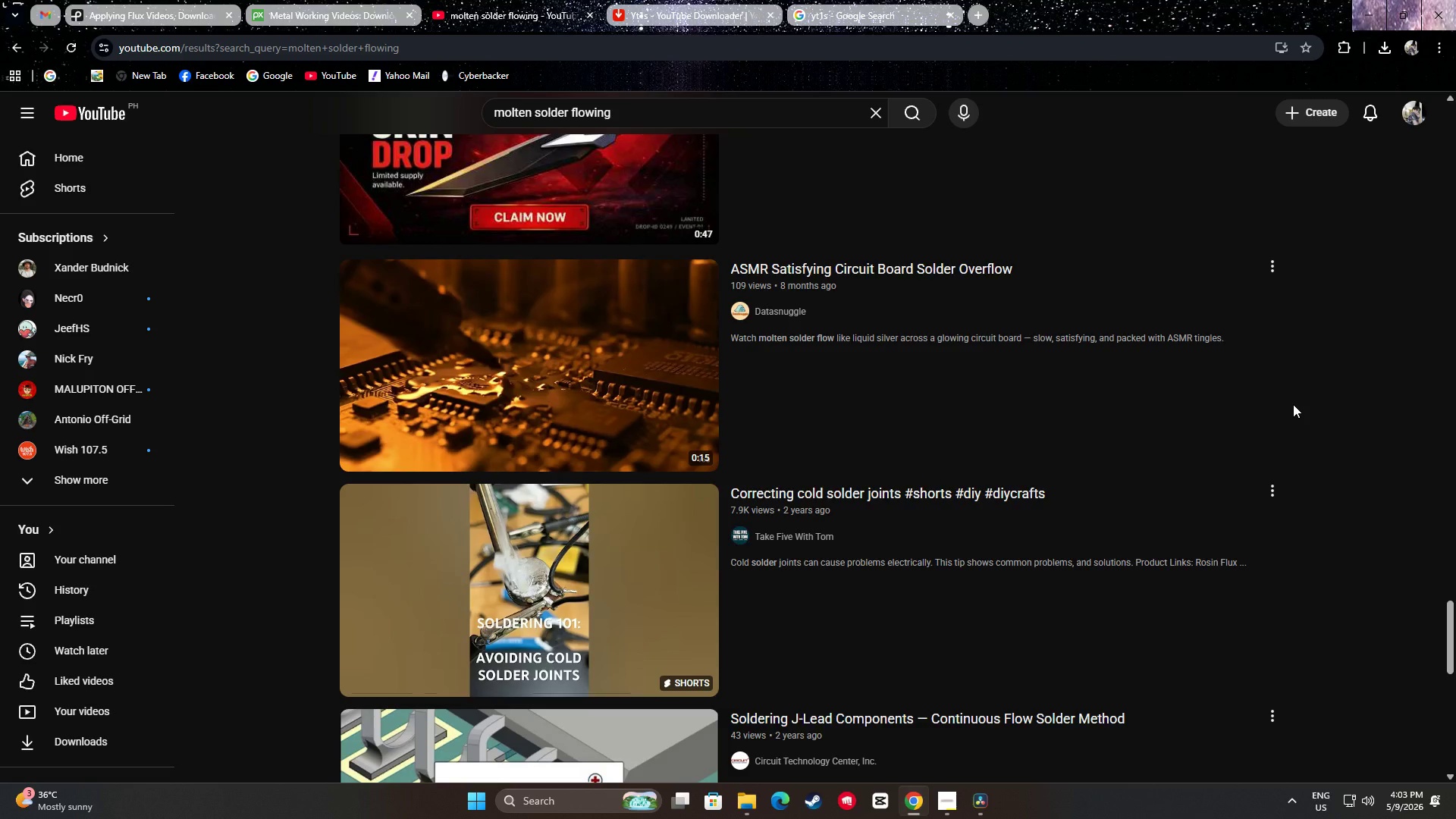 
scroll: coordinate [1298, 402], scroll_direction: down, amount: 2.0
 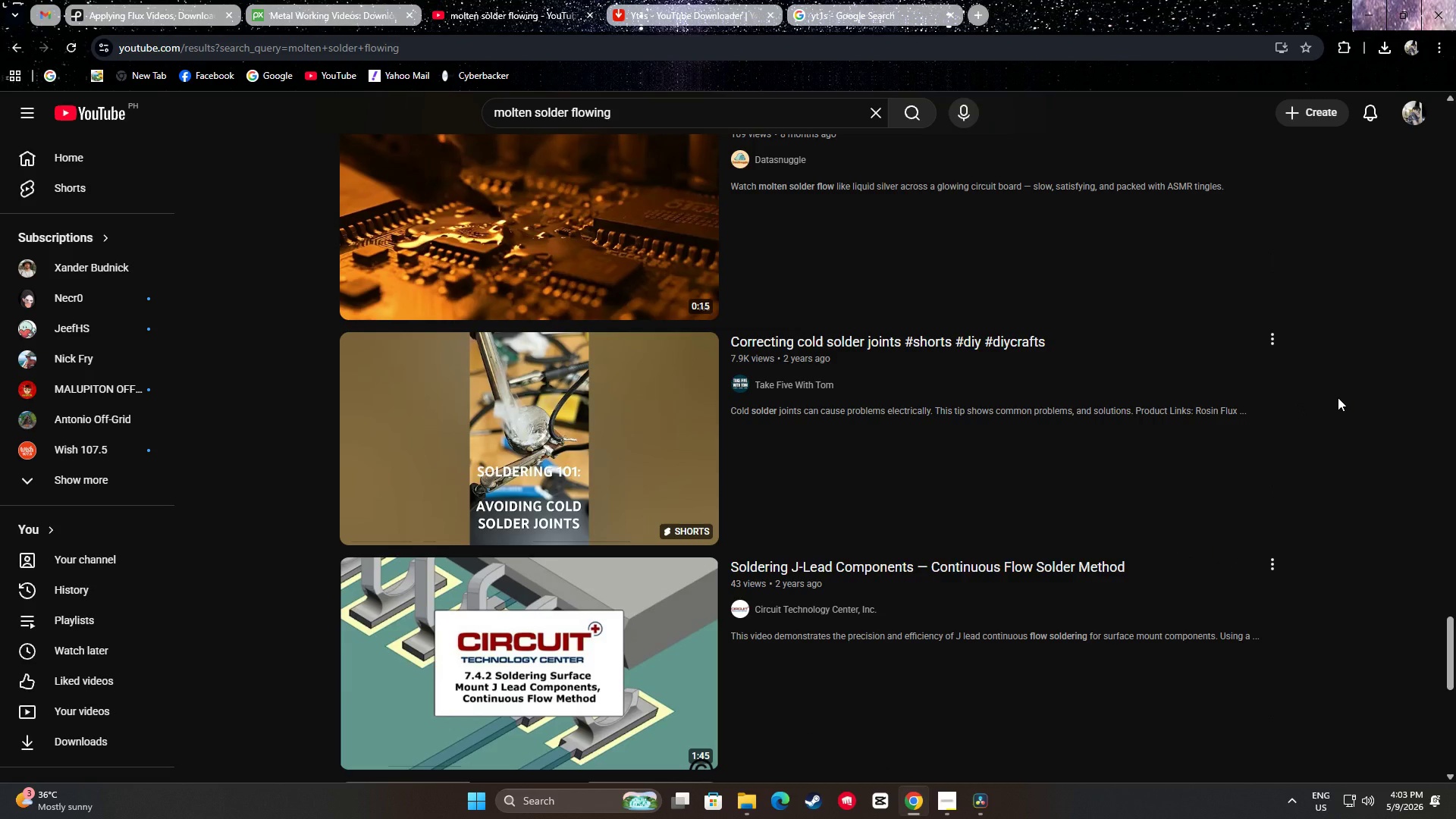 
scroll: coordinate [1338, 394], scroll_direction: up, amount: 1.0
 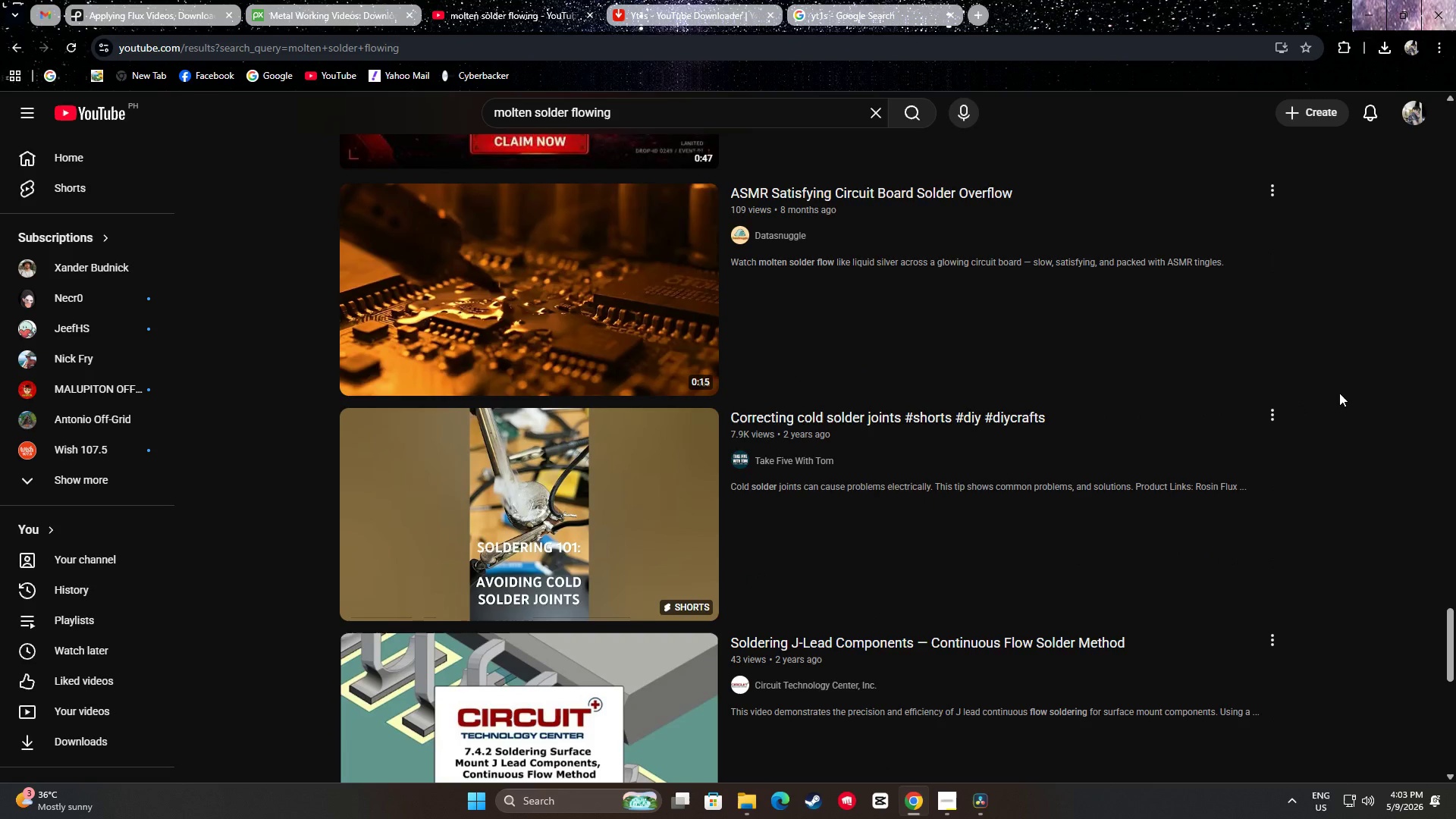 
scroll: coordinate [1359, 394], scroll_direction: down, amount: 10.0
 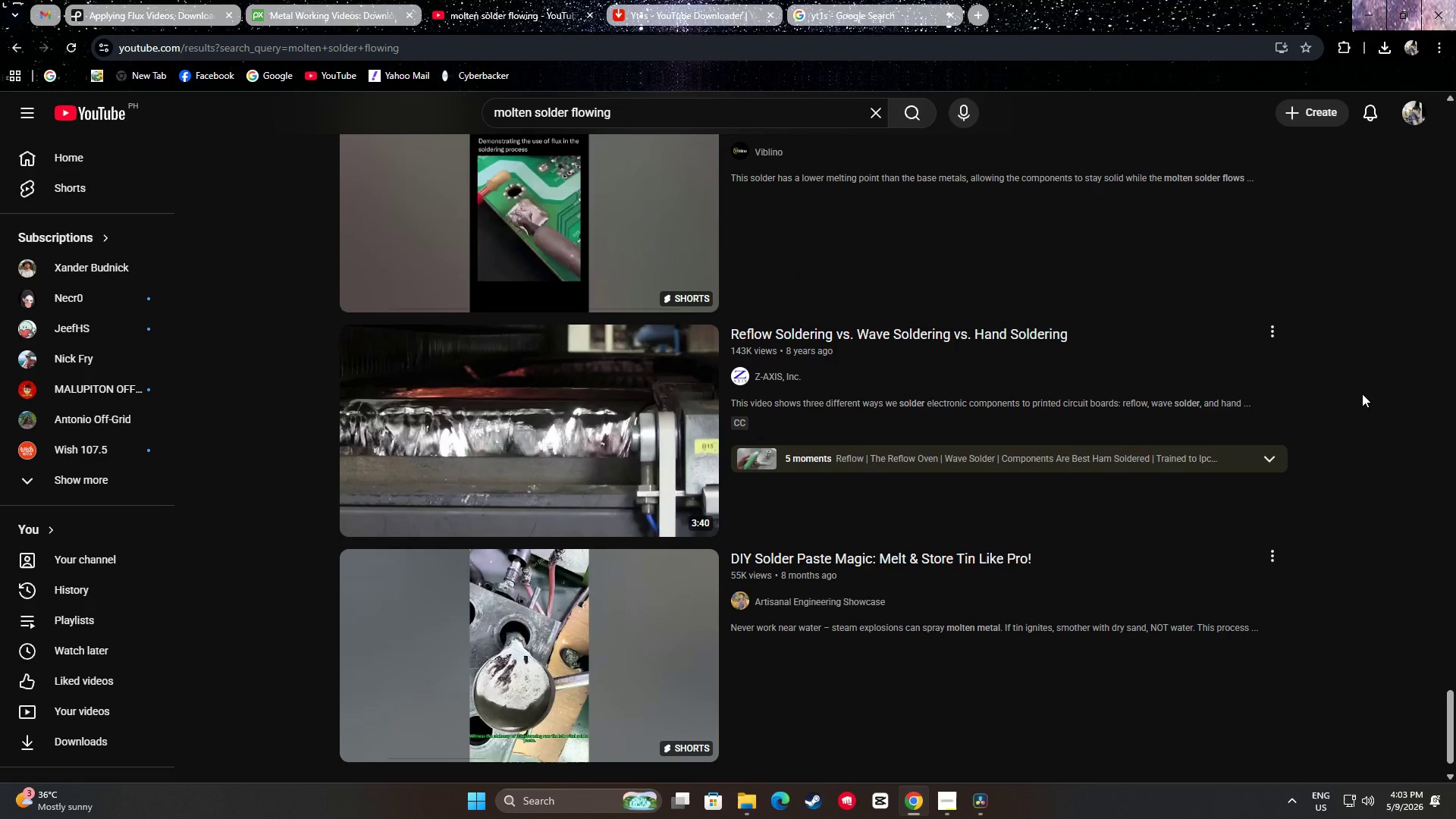 
scroll: coordinate [1365, 393], scroll_direction: up, amount: 10.0
 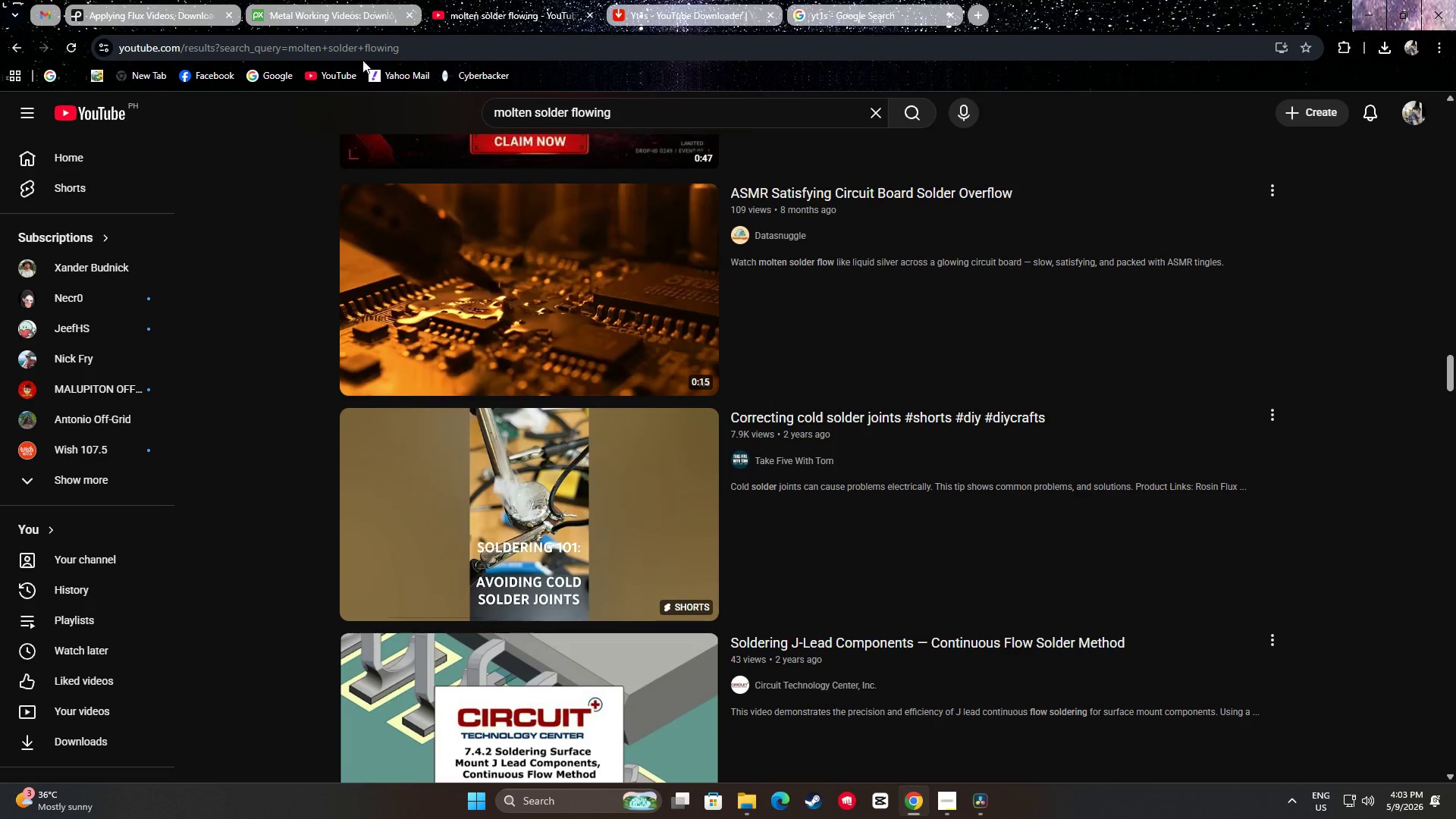 
left_click([162, 0])
 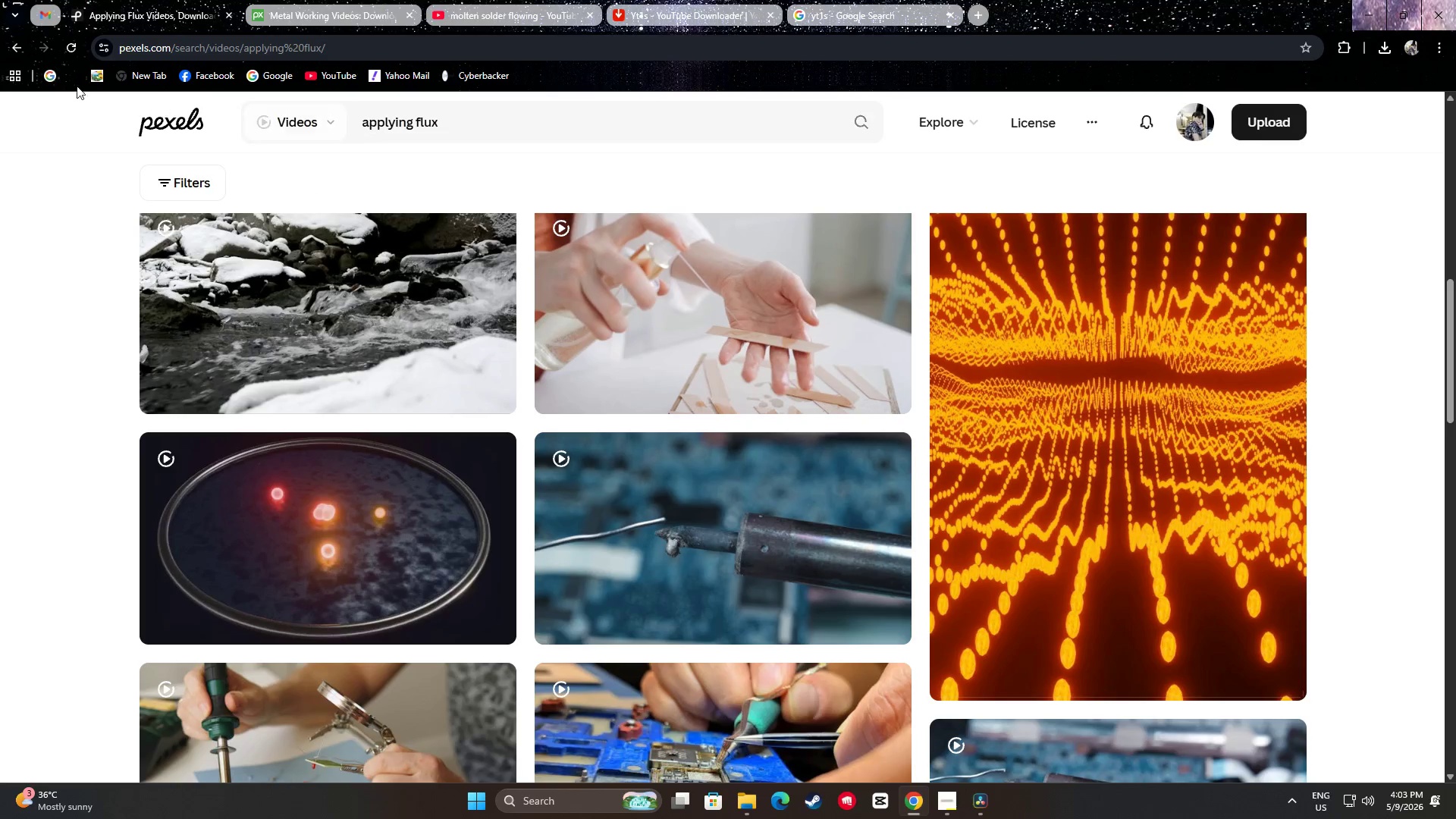 
right_click([15, 49])
 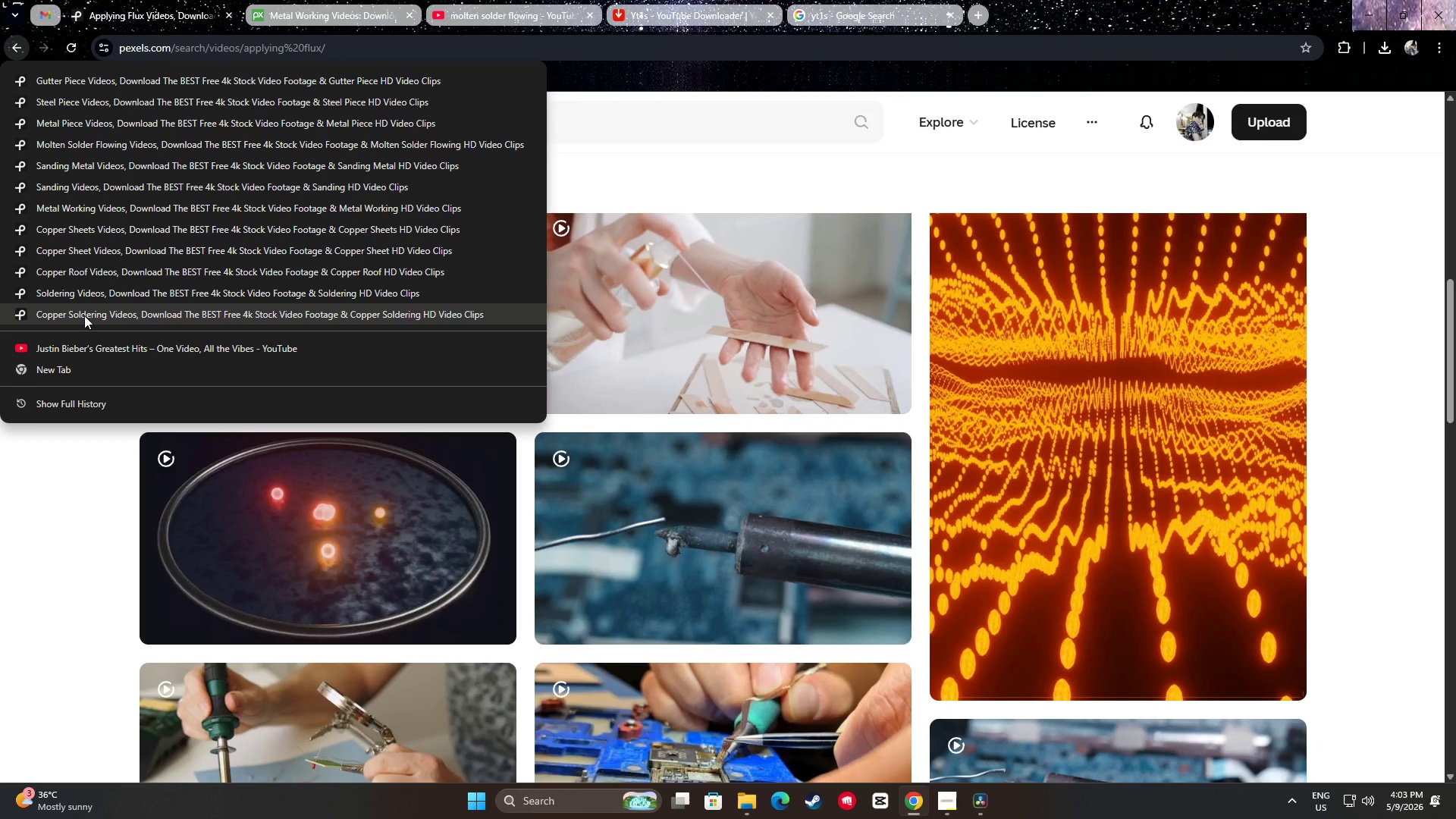 
left_click([93, 313])
 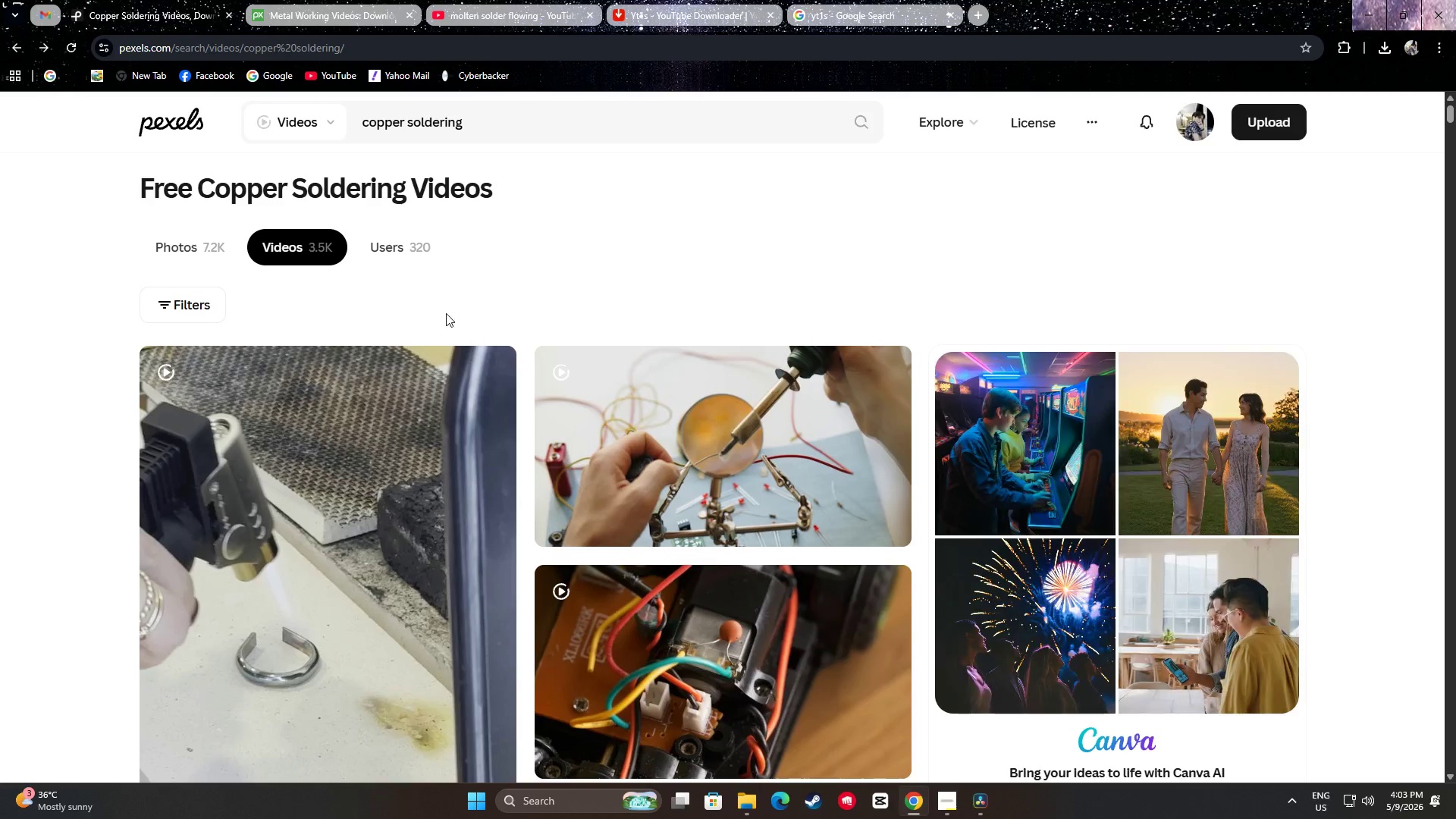 
scroll: coordinate [1096, 379], scroll_direction: down, amount: 10.0
 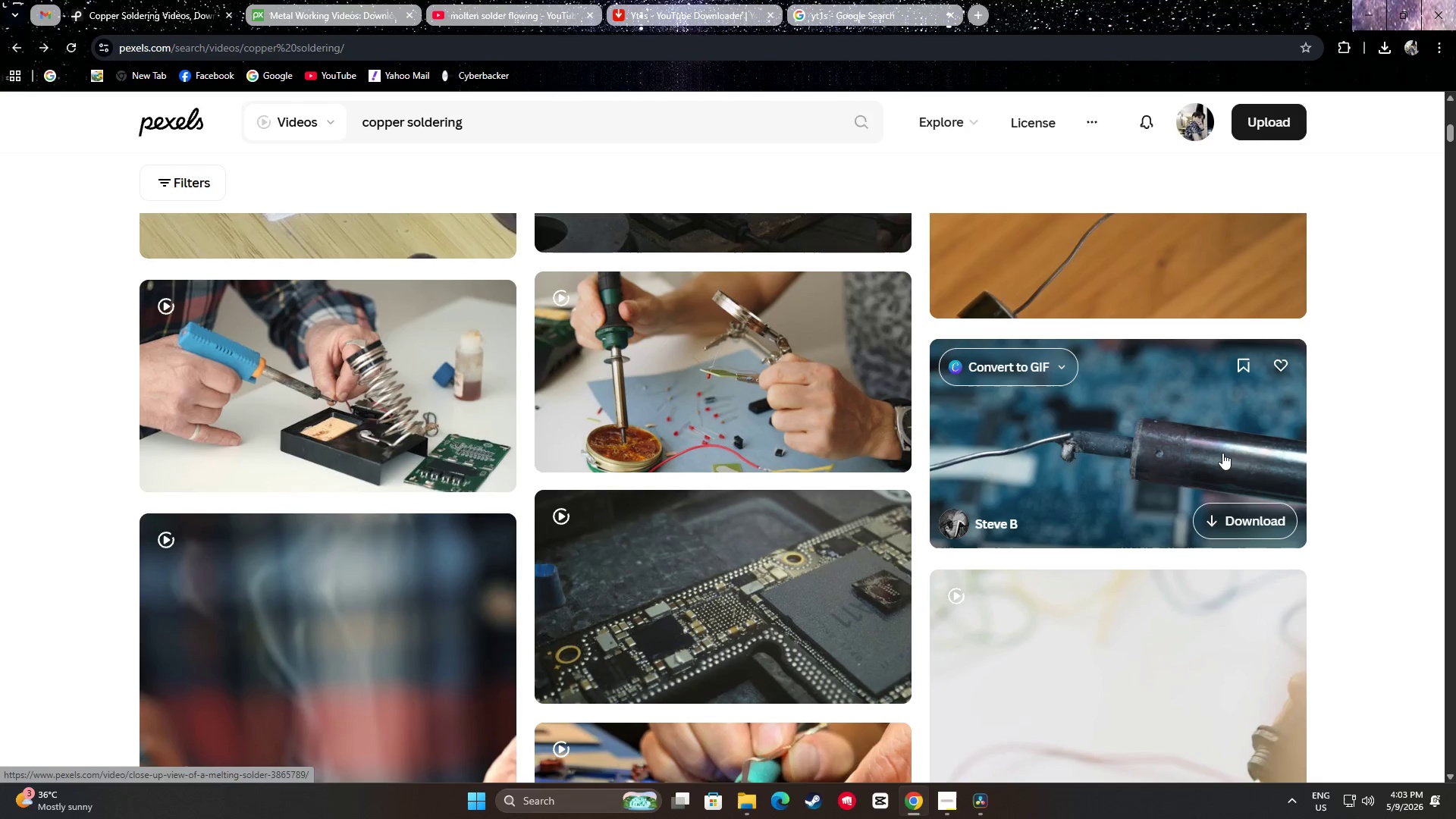 
wait(8.01)
 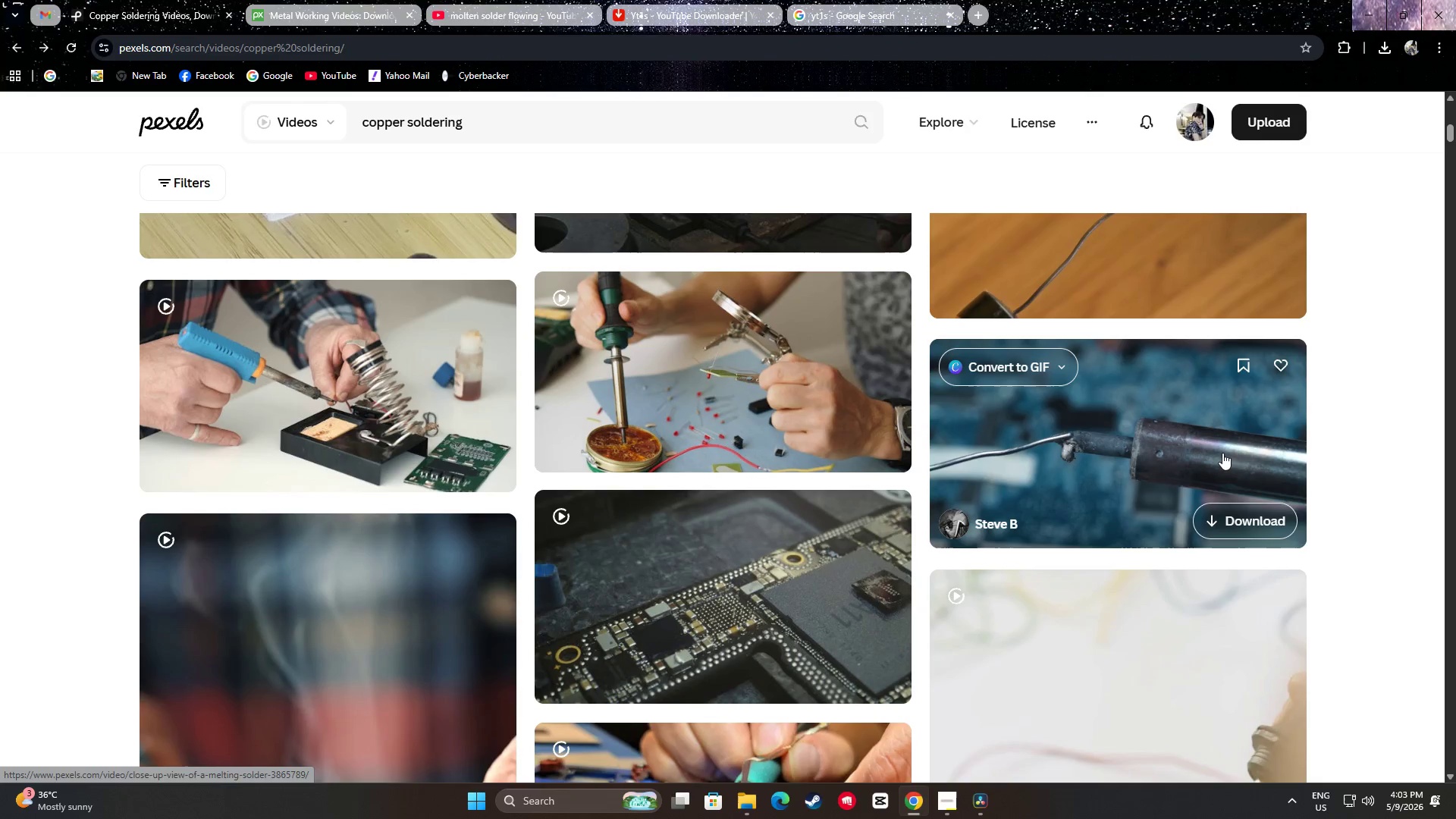 
left_click([1242, 517])
 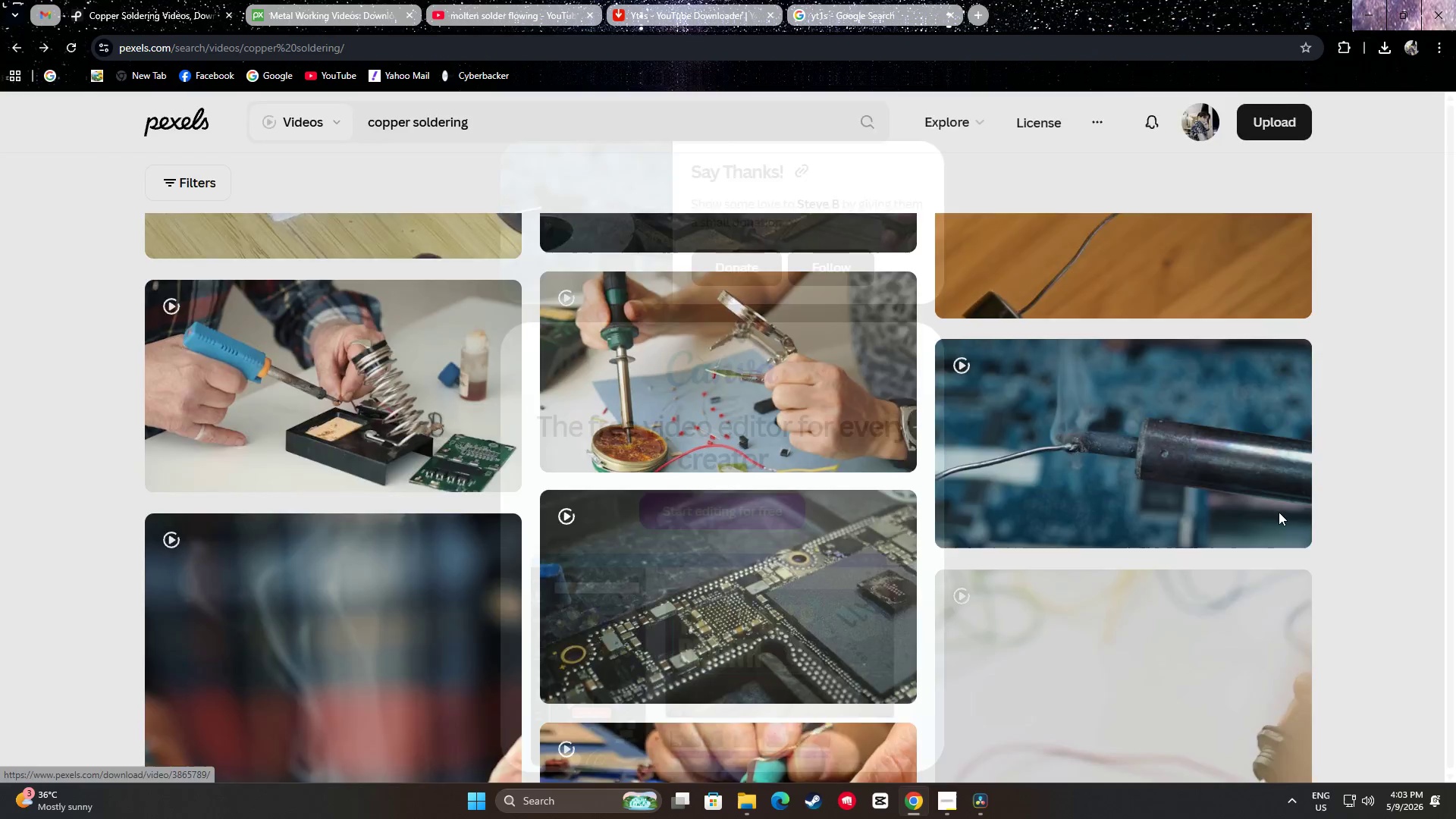 
left_click([1351, 484])
 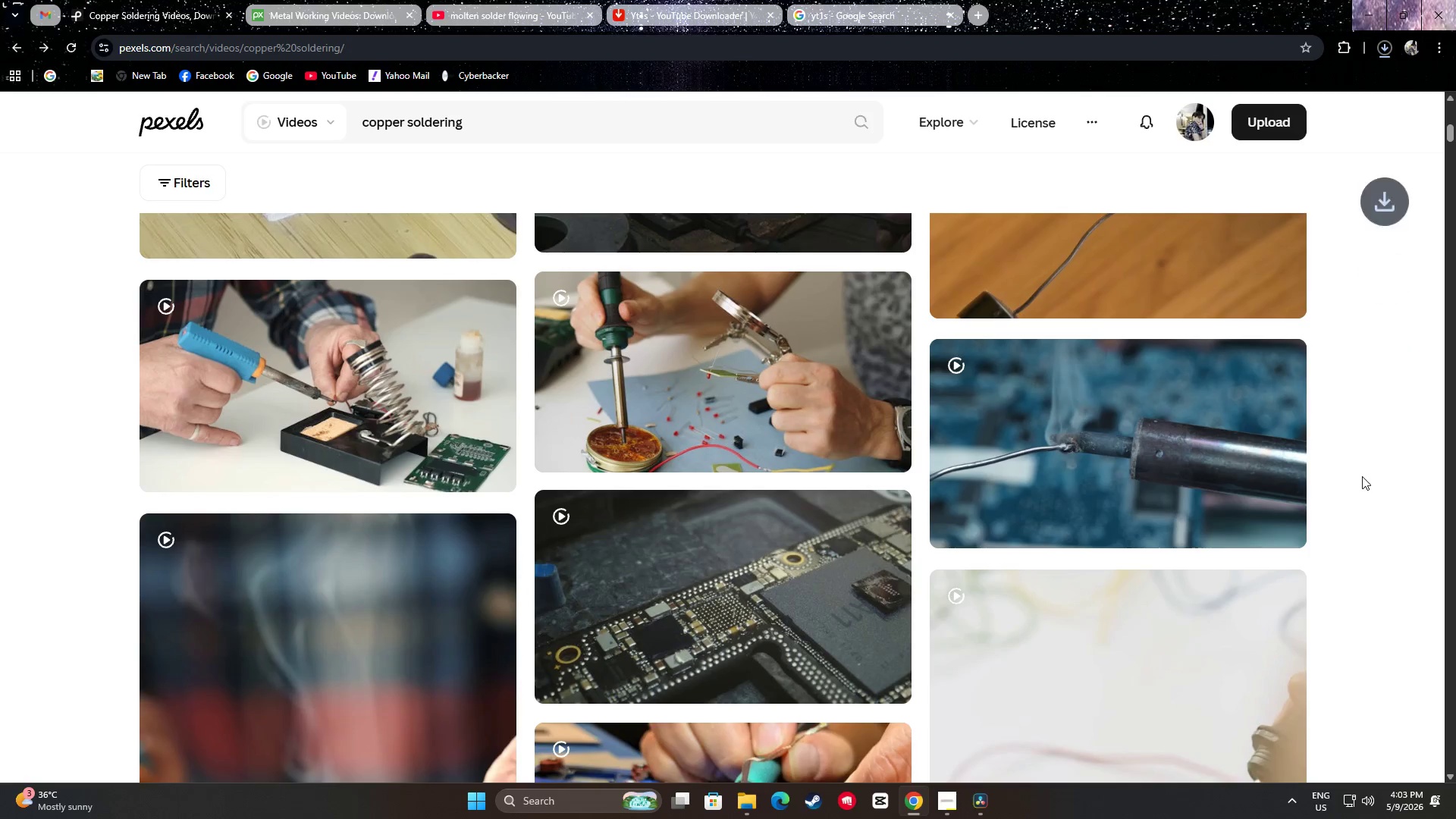 
scroll: coordinate [1367, 468], scroll_direction: down, amount: 20.0
 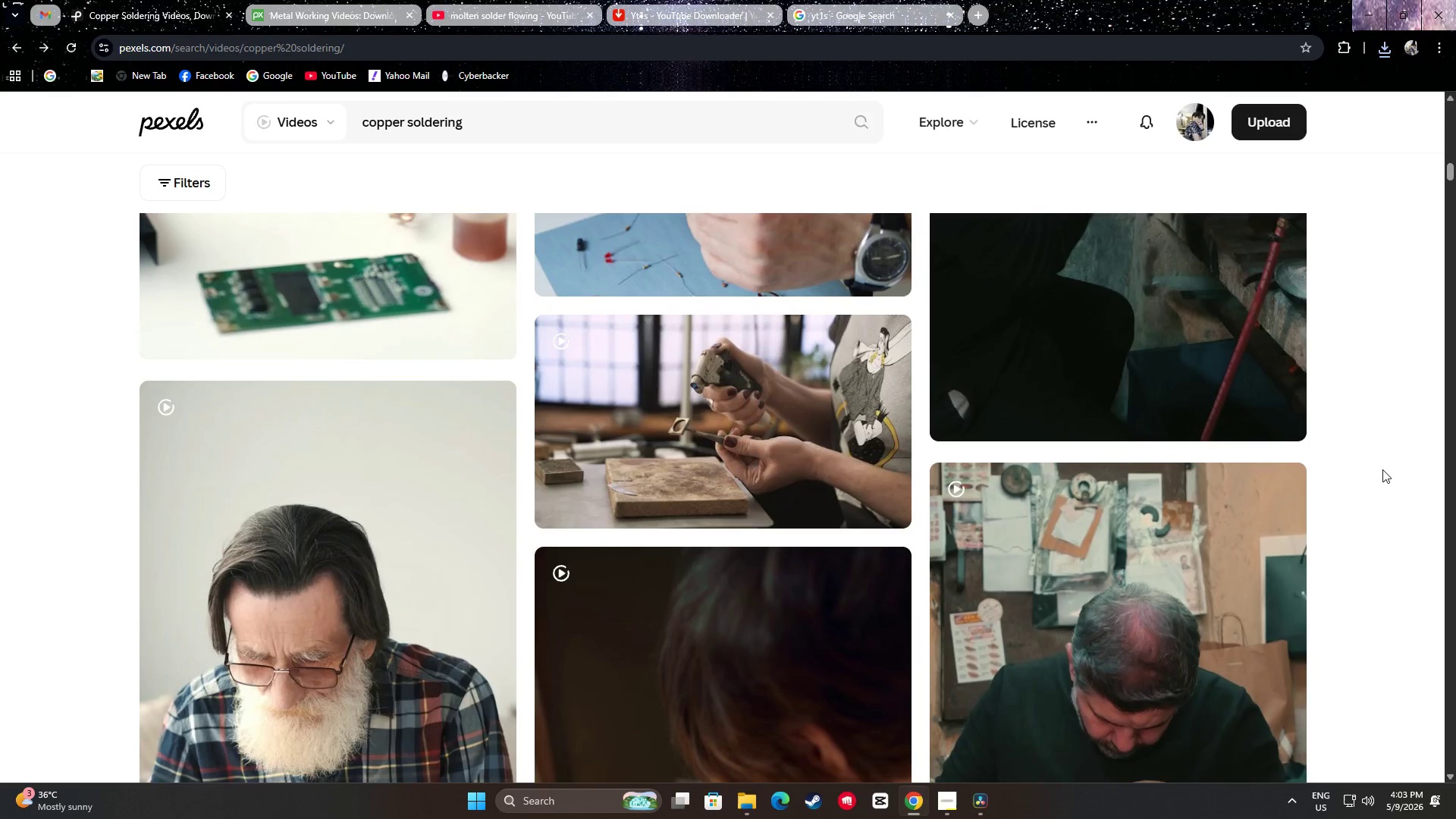 
scroll: coordinate [1383, 469], scroll_direction: down, amount: 4.0
 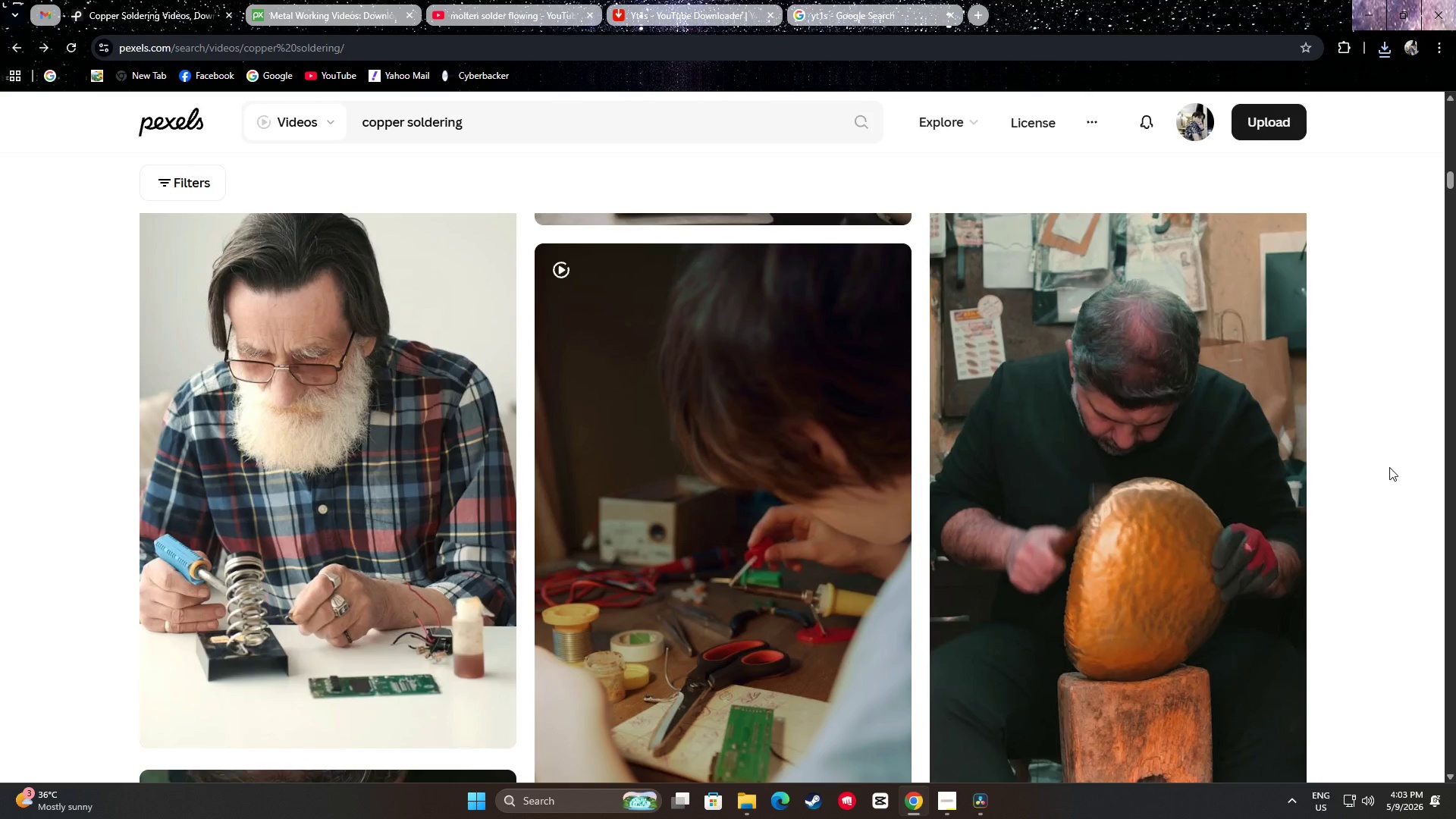 
scroll: coordinate [1394, 469], scroll_direction: up, amount: 7.0
 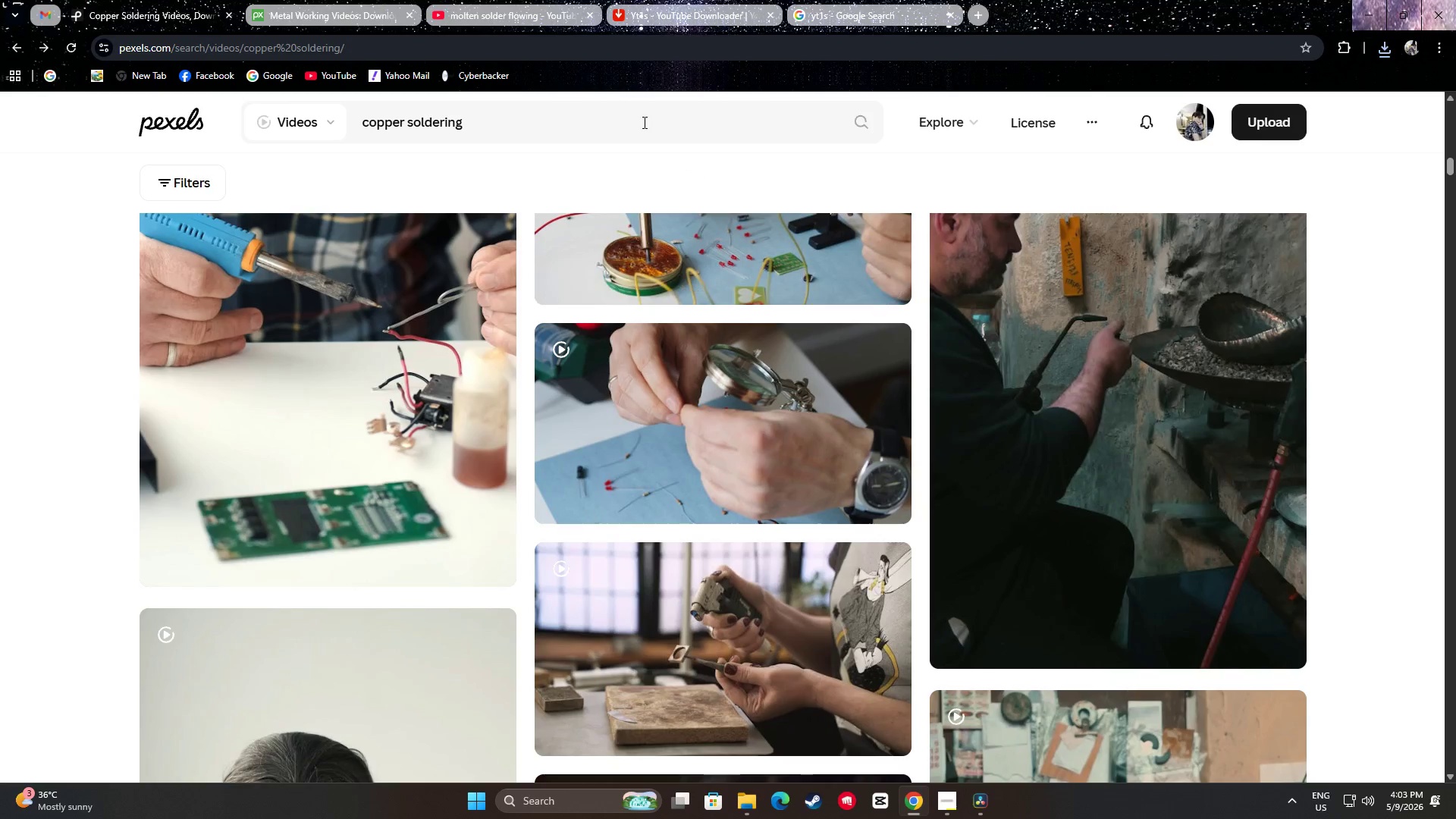 
left_click([502, 0])
 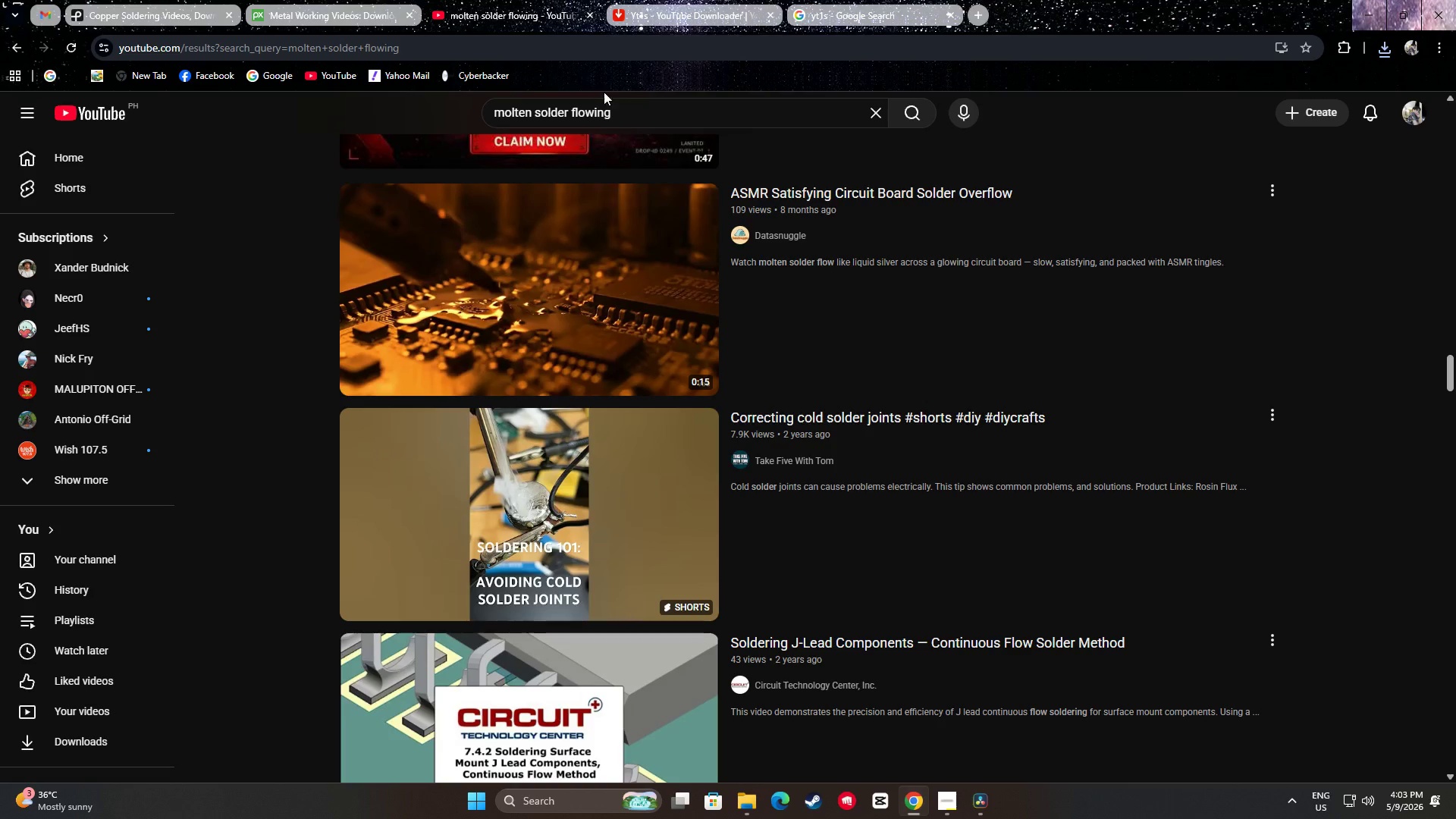 
left_click_drag(start_coordinate=[623, 108], to_coordinate=[461, 116])
 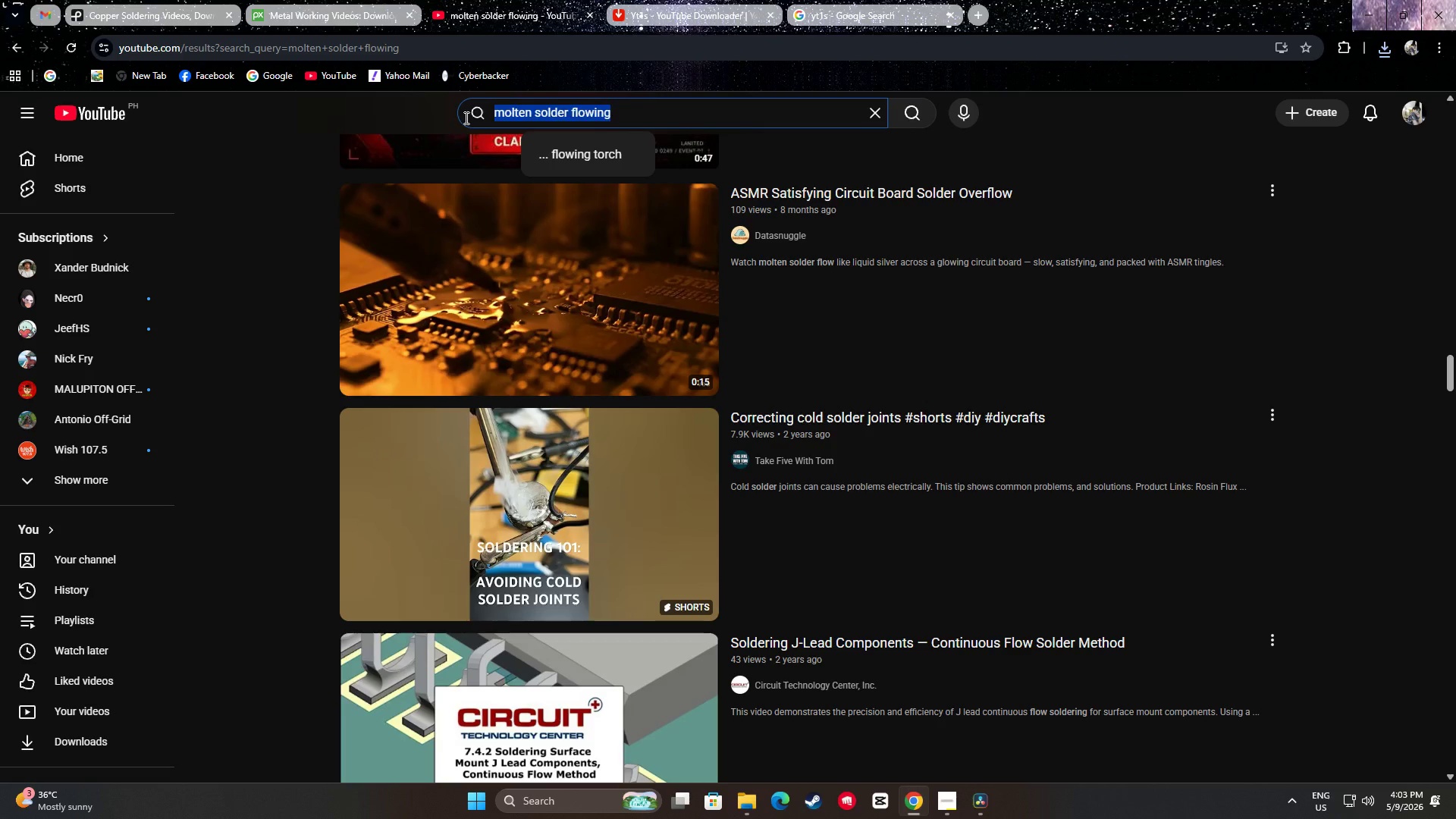 
type(copper )
 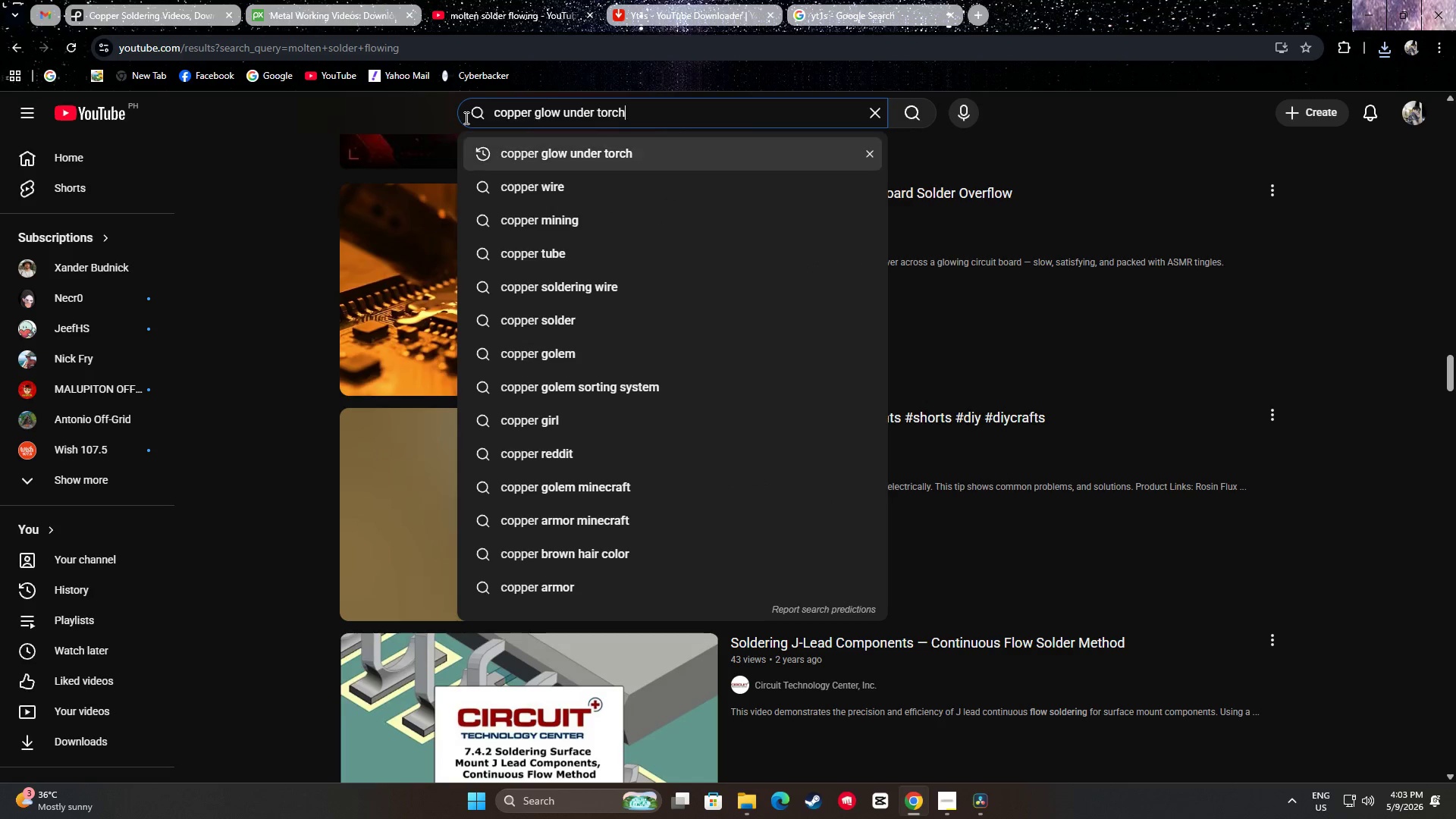 
key(ArrowDown)
 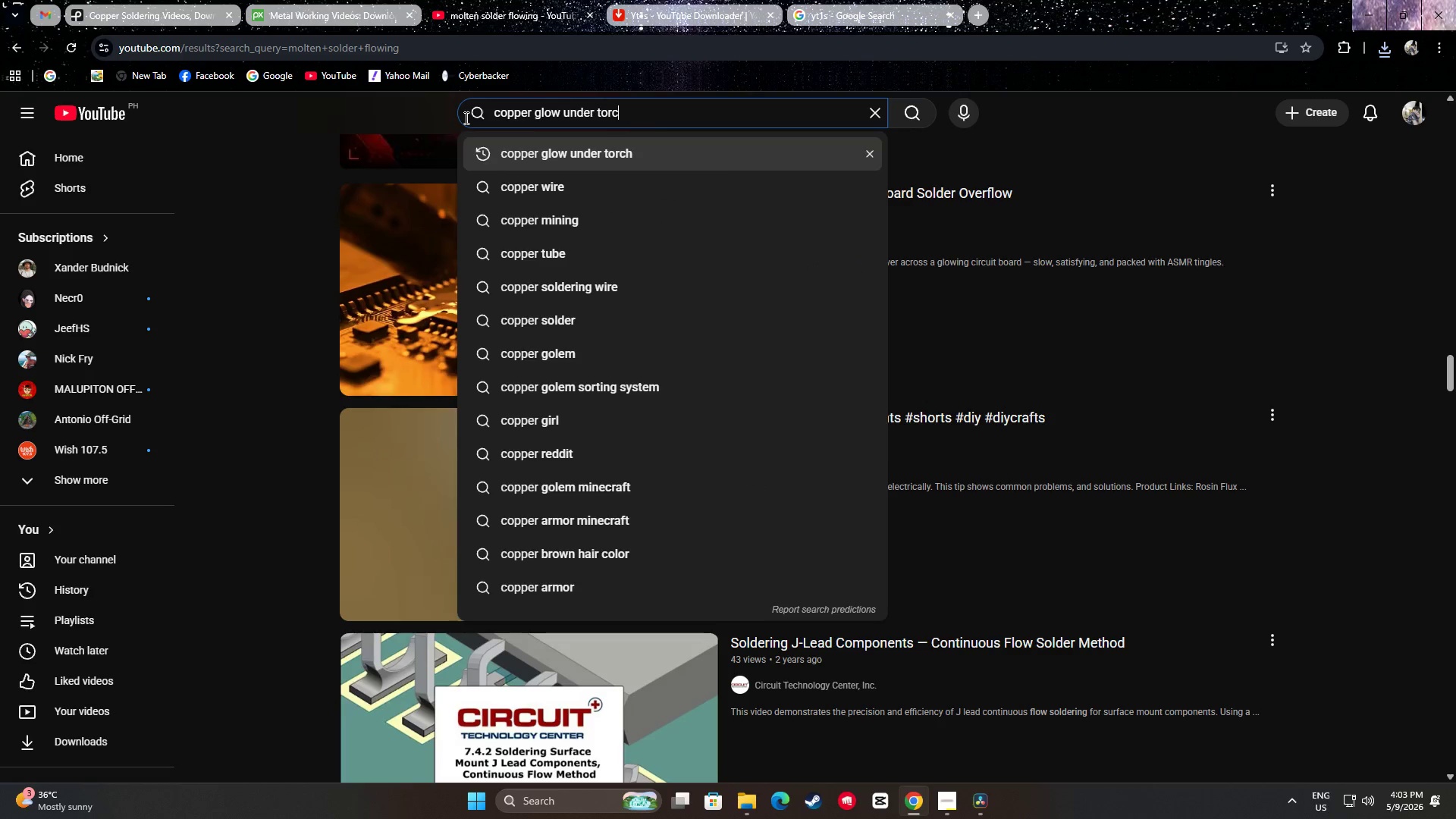 
hold_key(key=Backspace, duration=0.83)
 